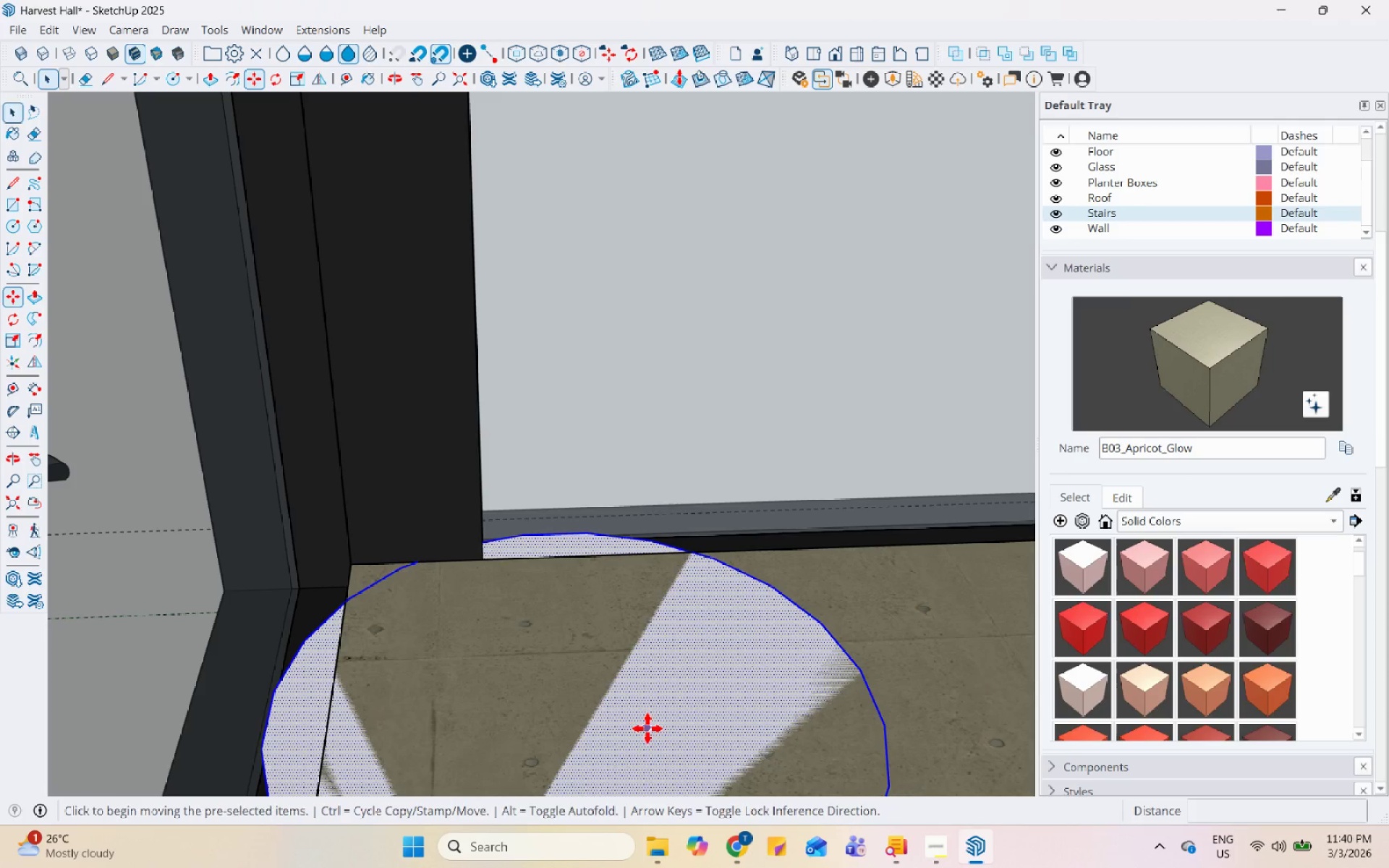 
left_click_drag(start_coordinate=[647, 728], to_coordinate=[652, 728])
 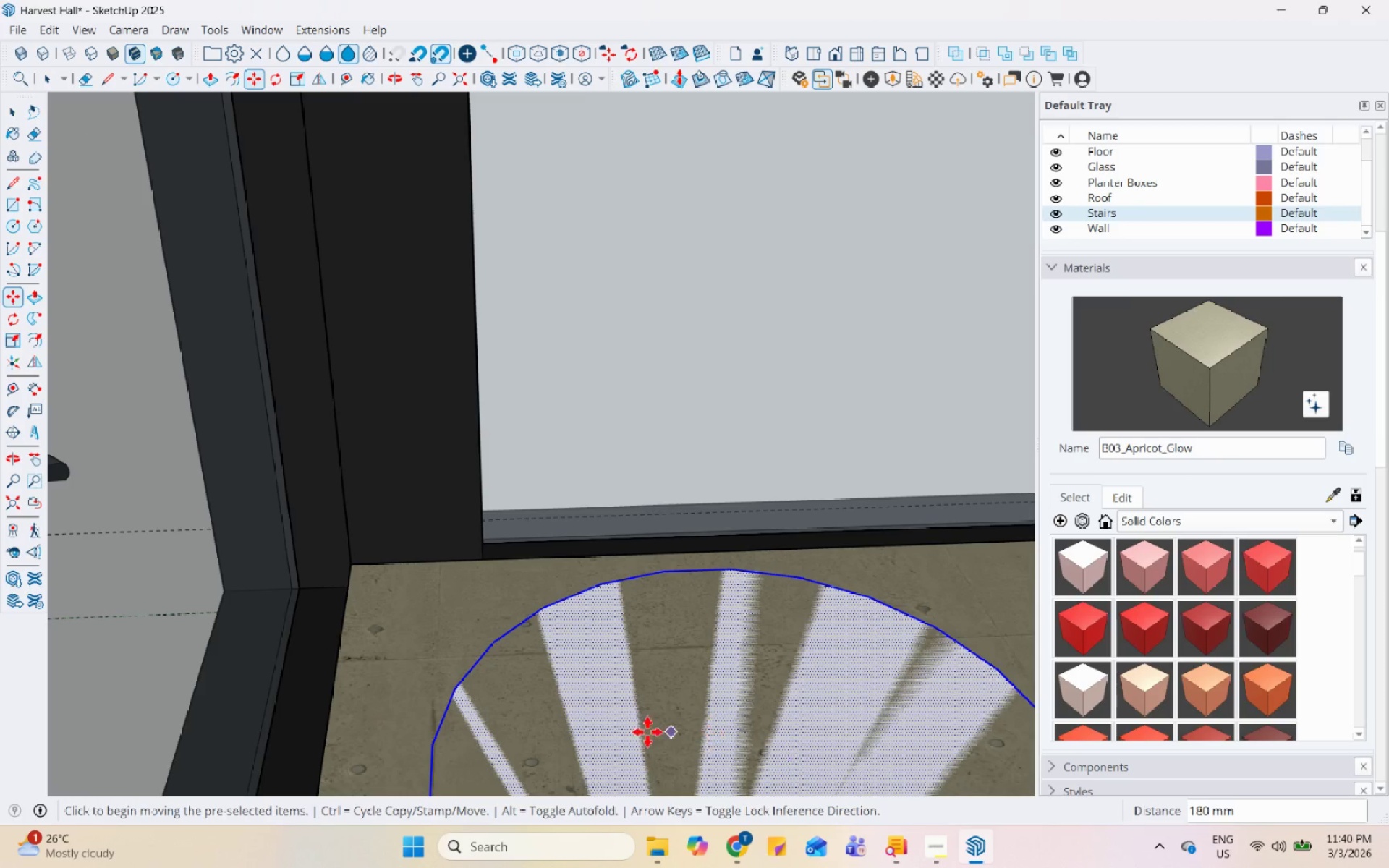 
scroll: coordinate [543, 690], scroll_direction: down, amount: 34.0
 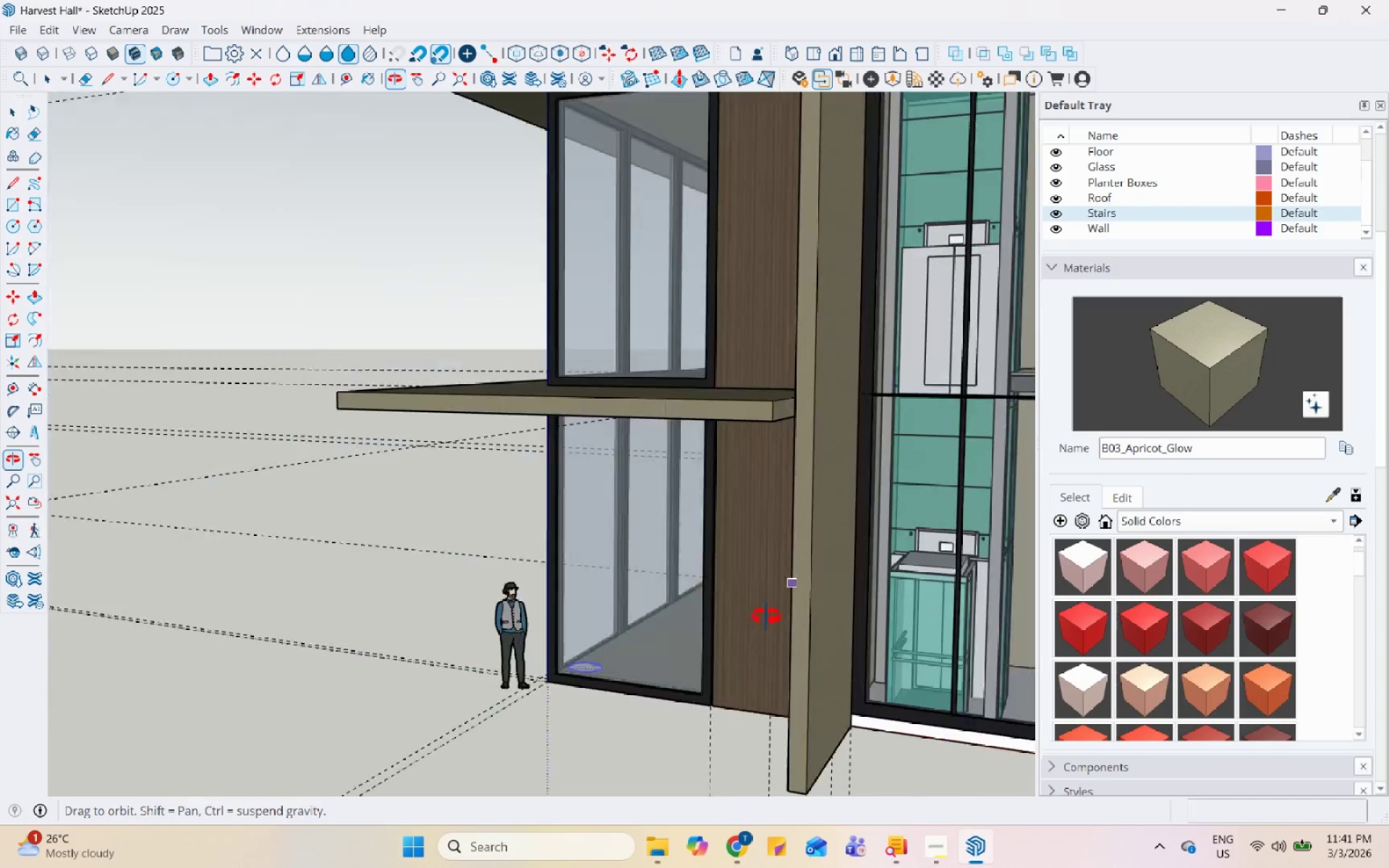 
scroll: coordinate [832, 571], scroll_direction: up, amount: 27.0
 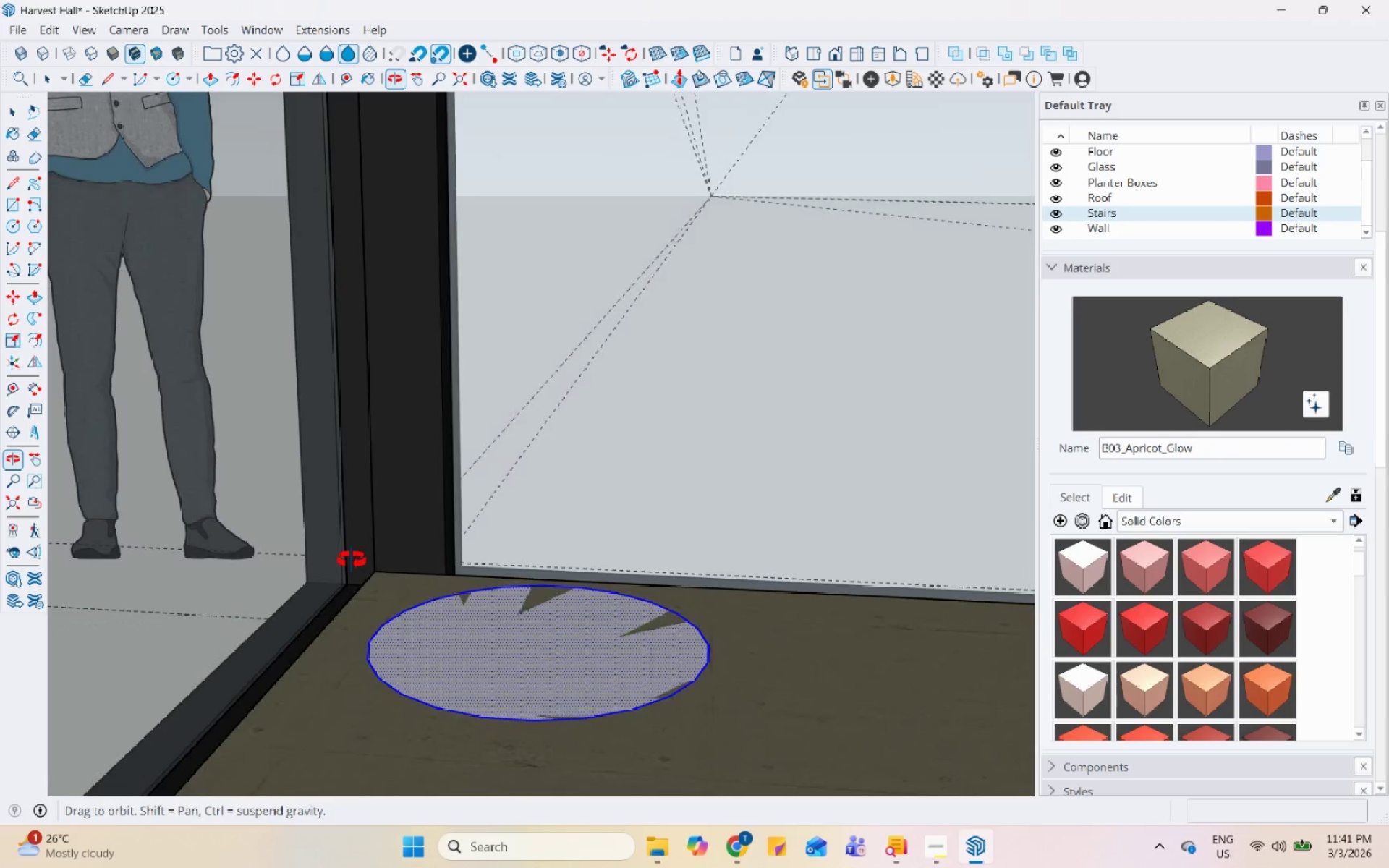 
key(Space)
 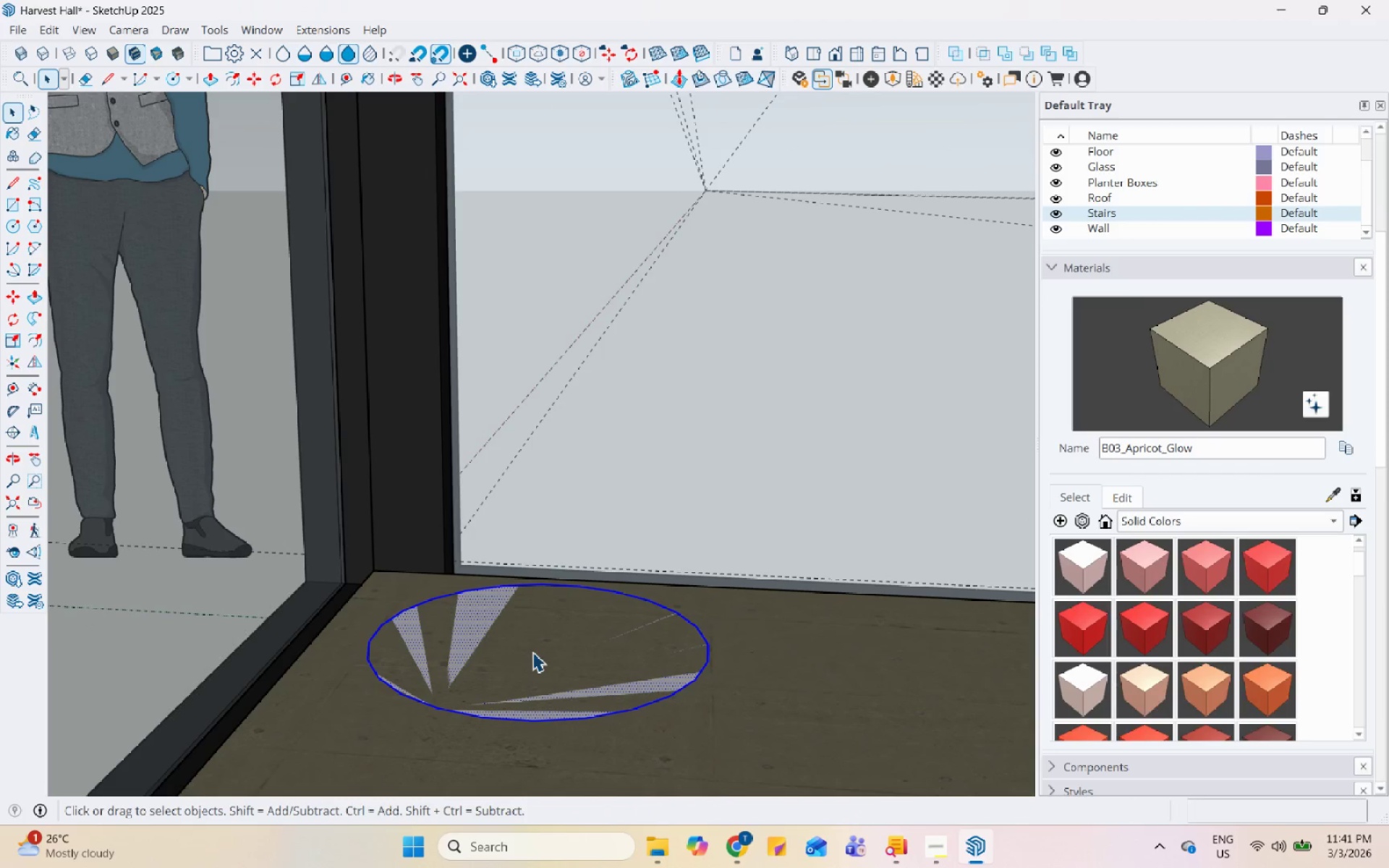 
key(P)
 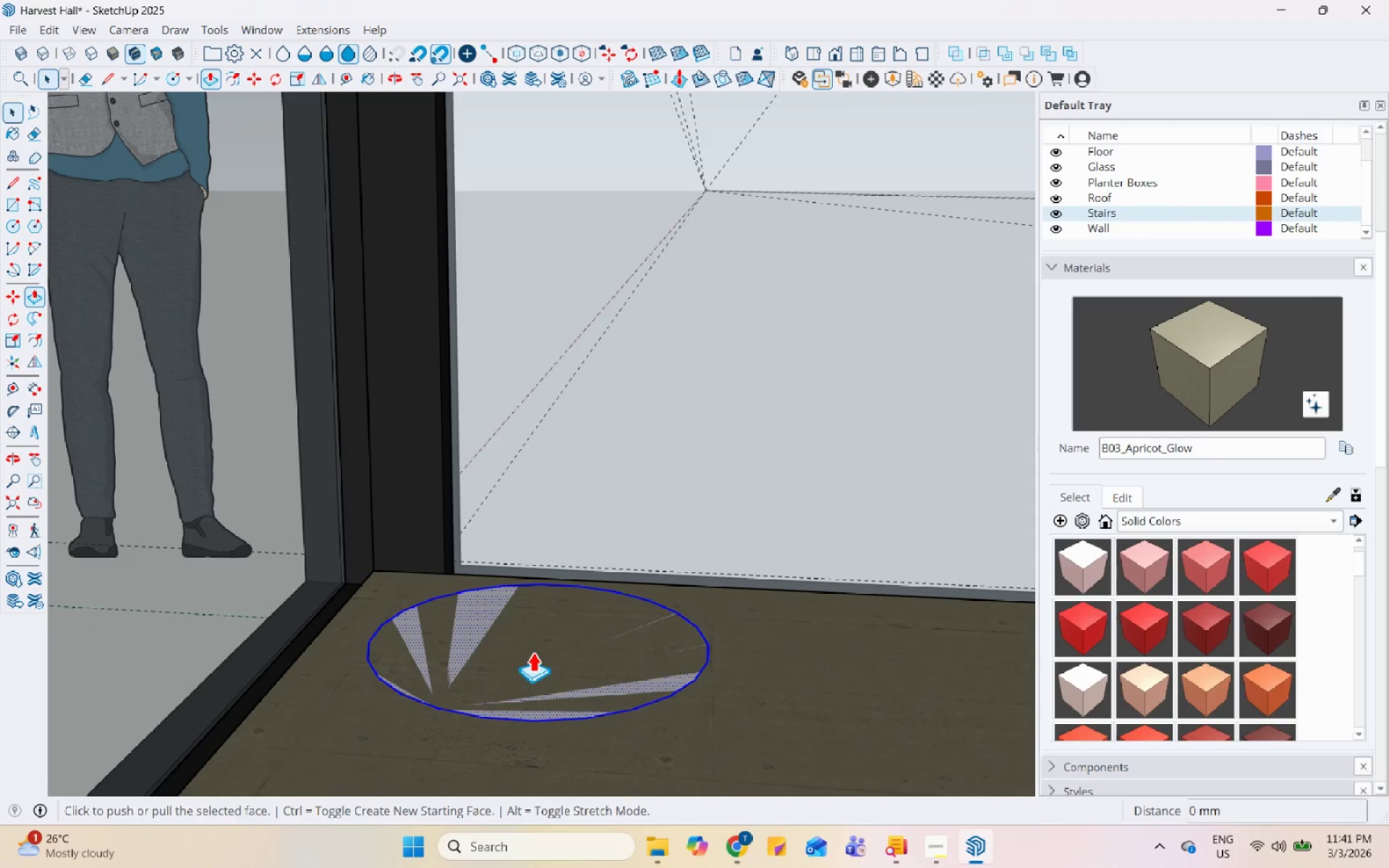 
left_click_drag(start_coordinate=[532, 652], to_coordinate=[533, 647])
 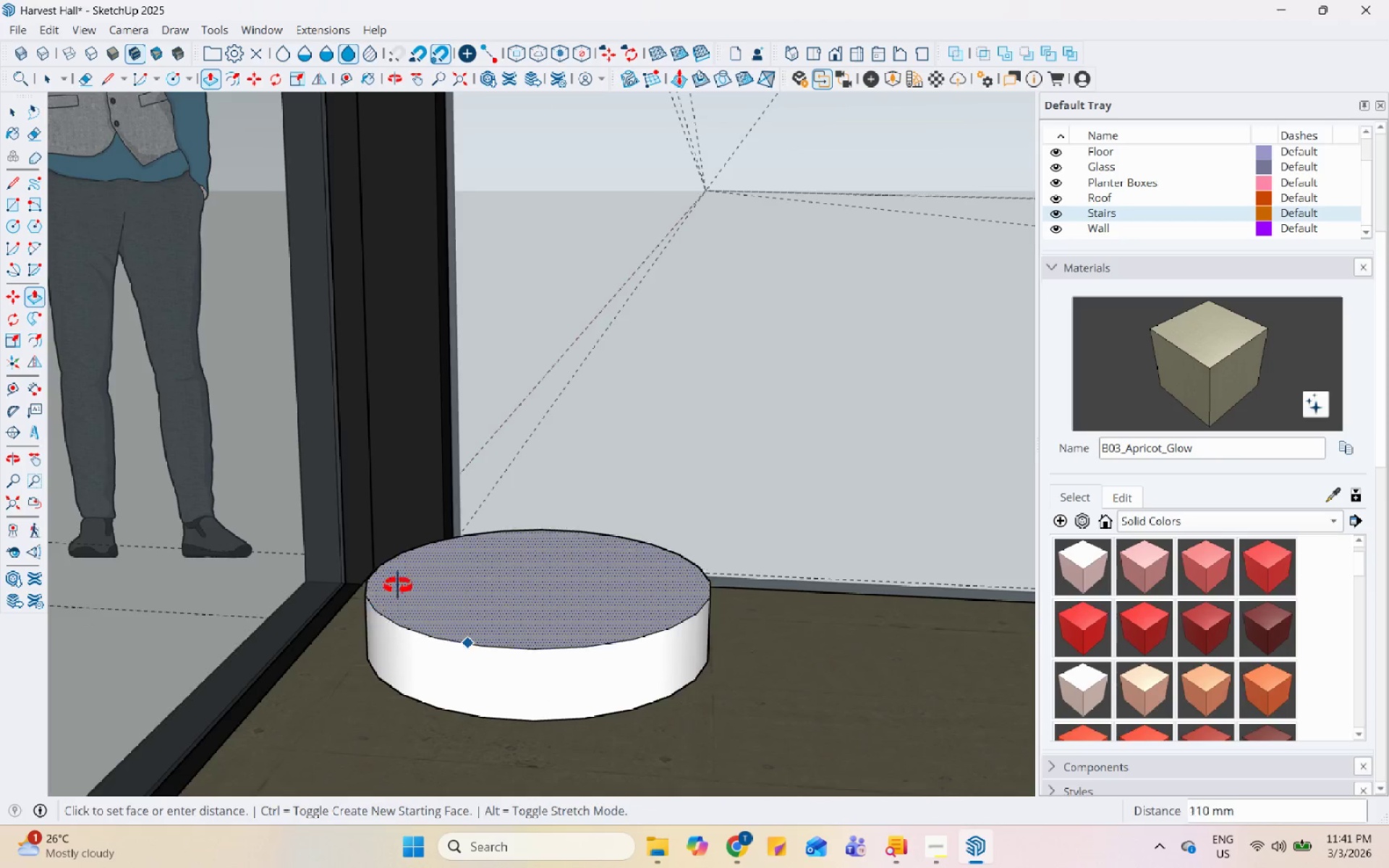 
scroll: coordinate [642, 336], scroll_direction: down, amount: 37.0
 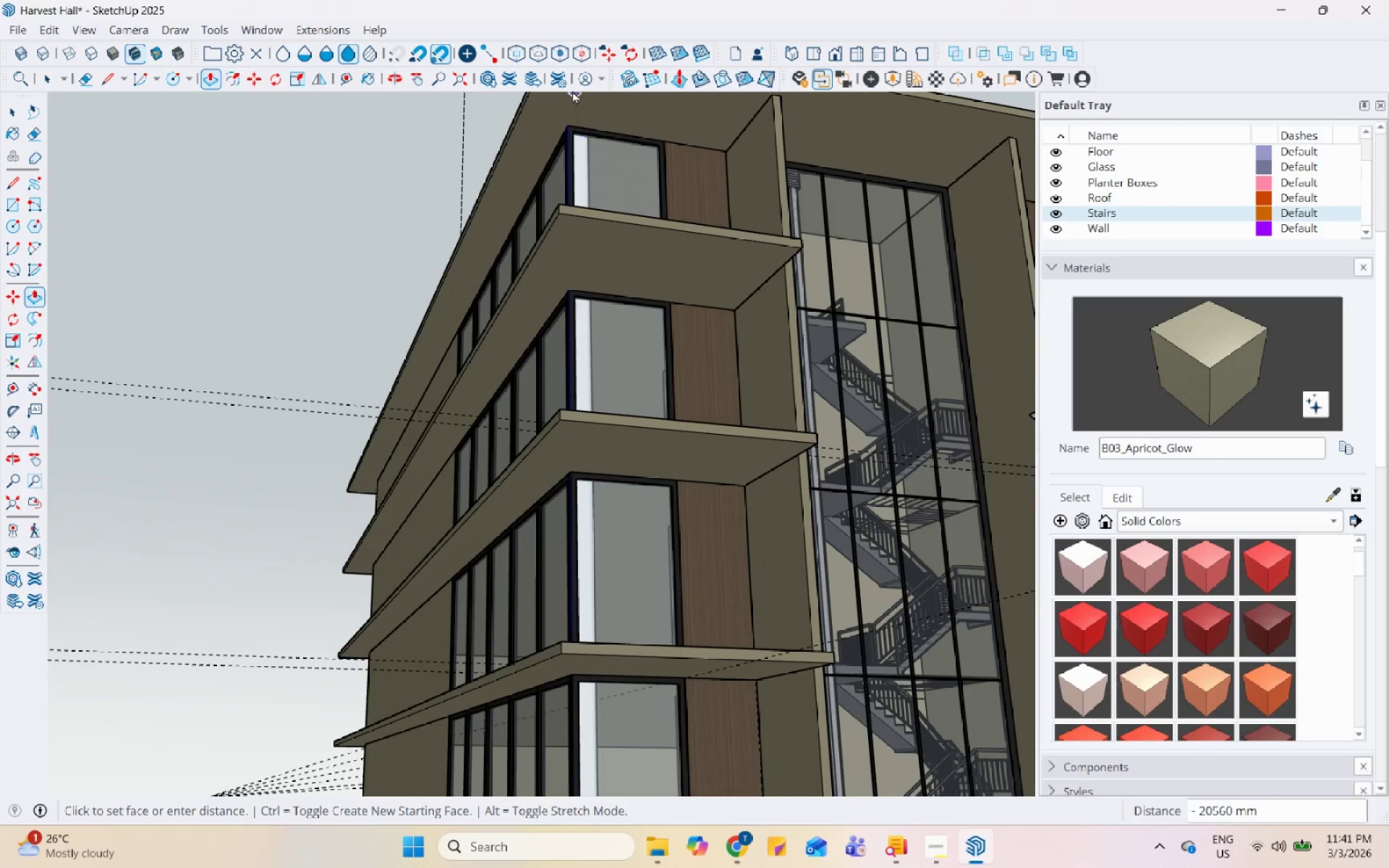 
scroll: coordinate [555, 271], scroll_direction: up, amount: 5.0
 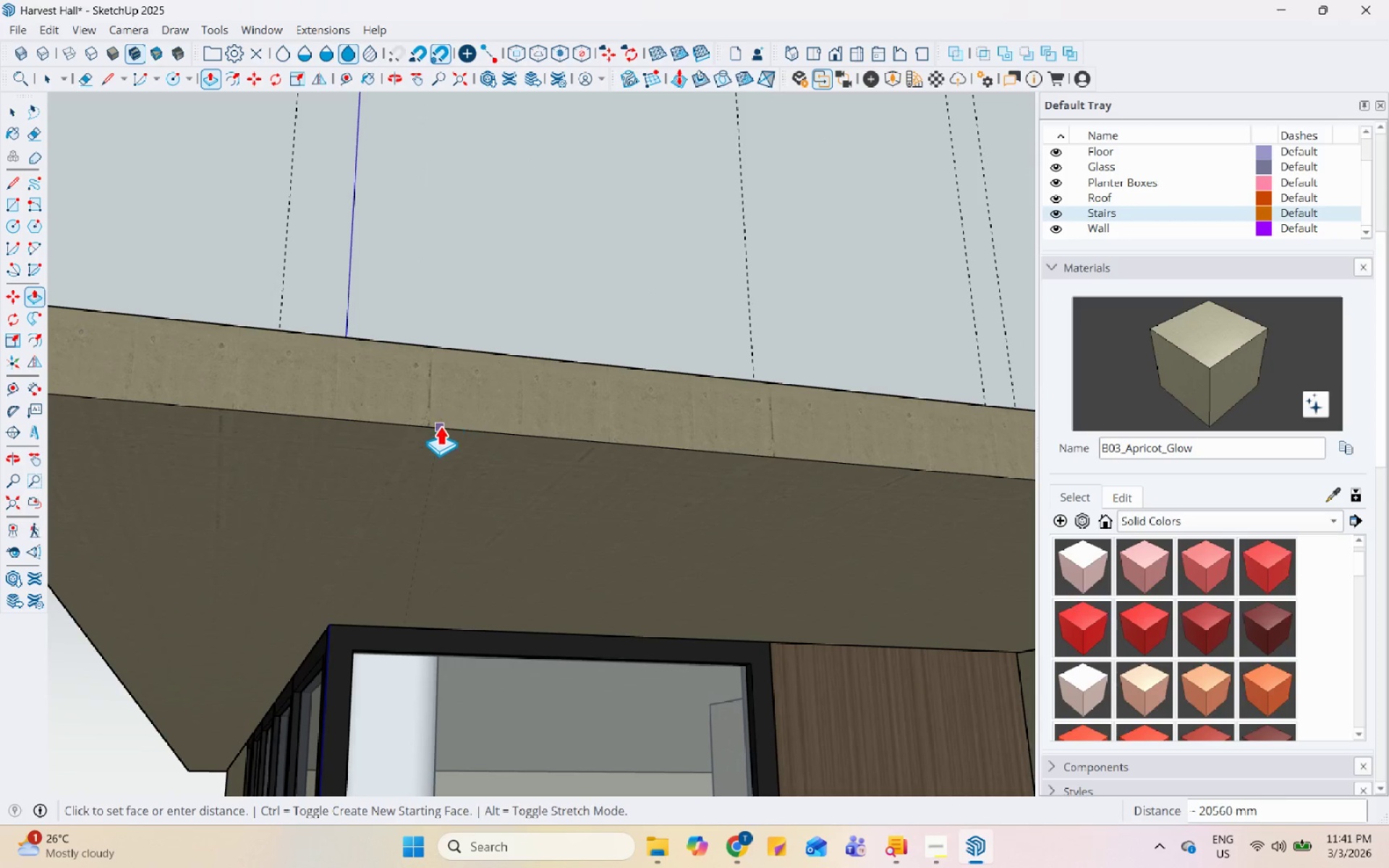 
left_click([439, 425])
 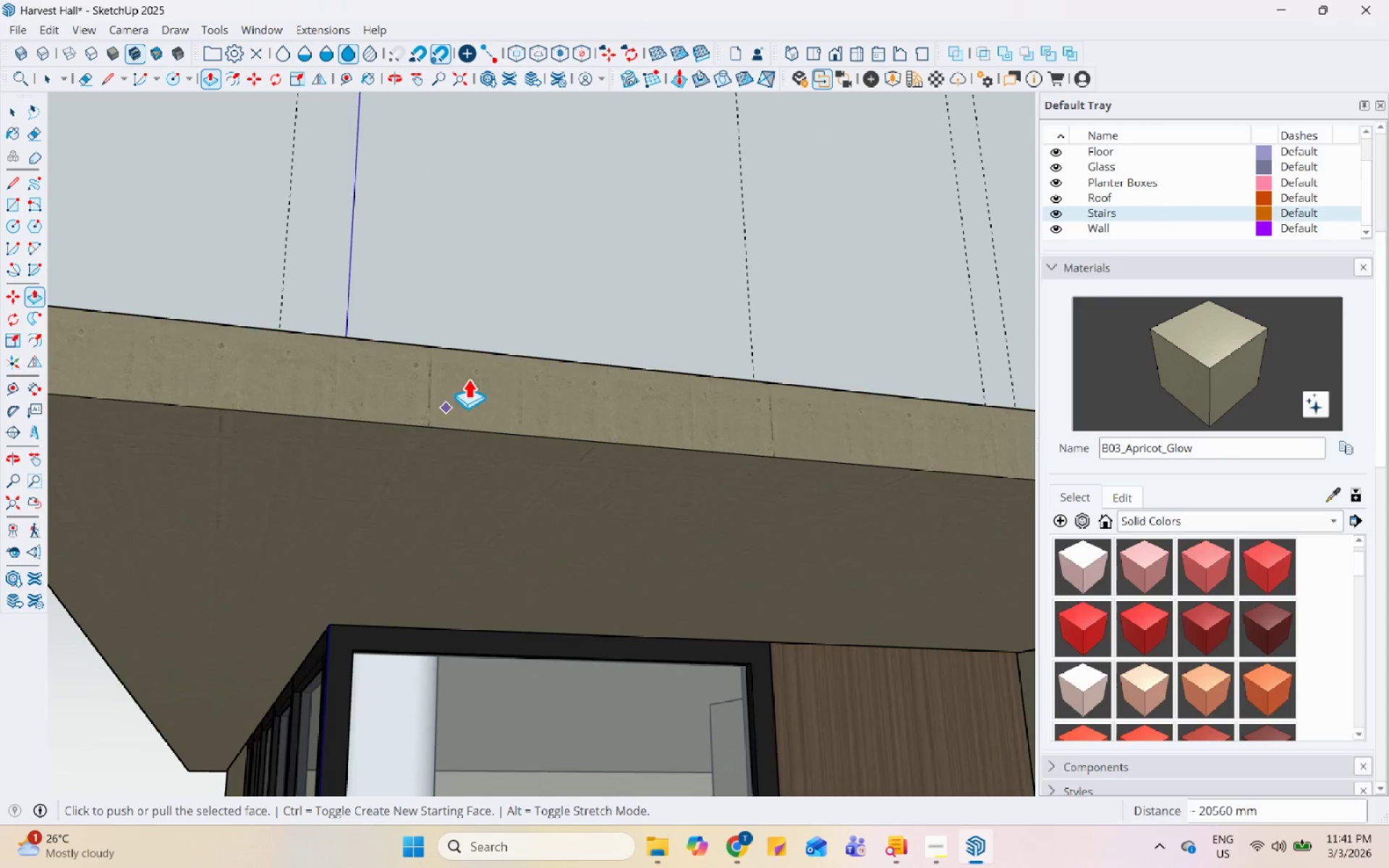 
key(Space)
 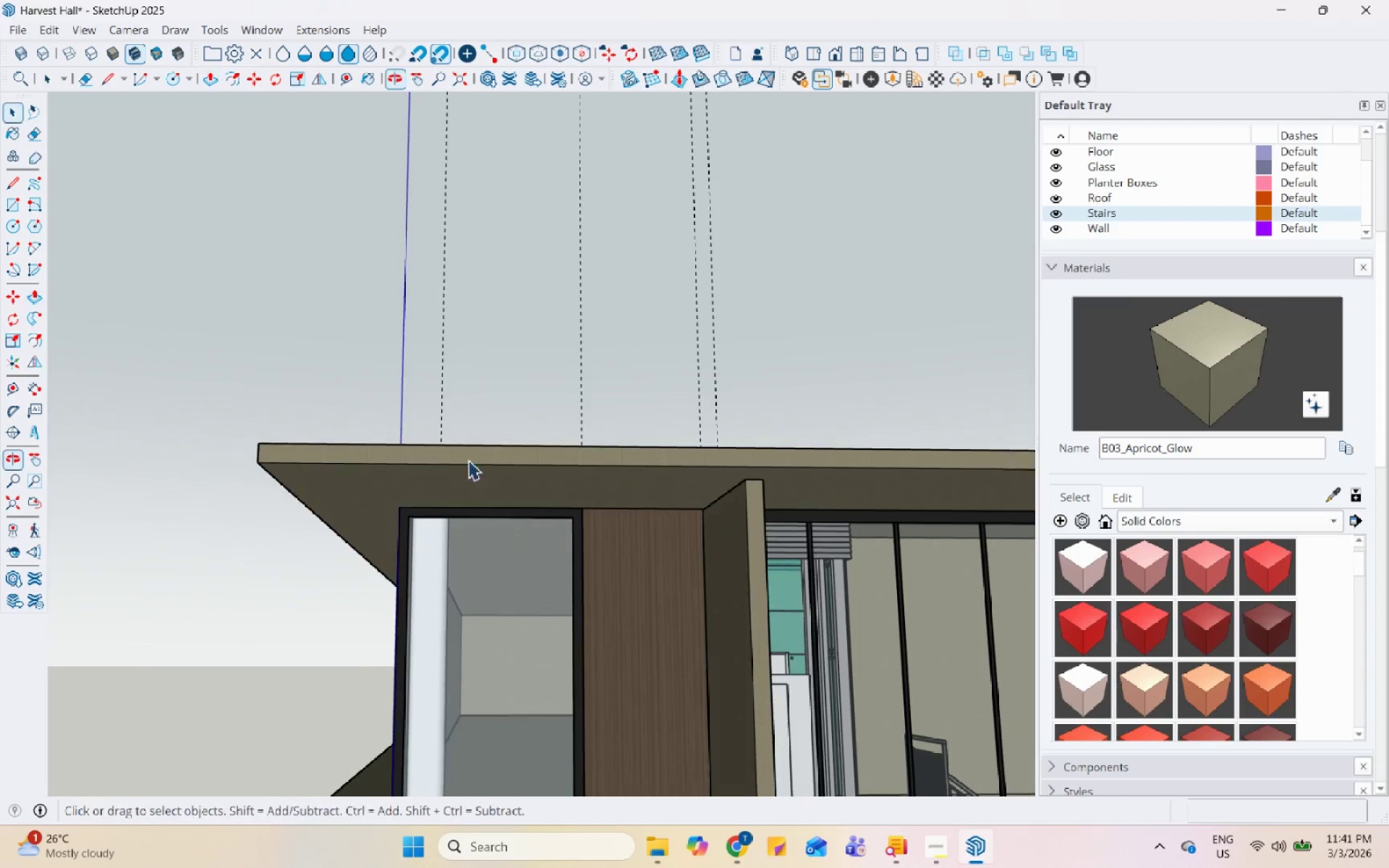 
scroll: coordinate [454, 455], scroll_direction: down, amount: 13.0
 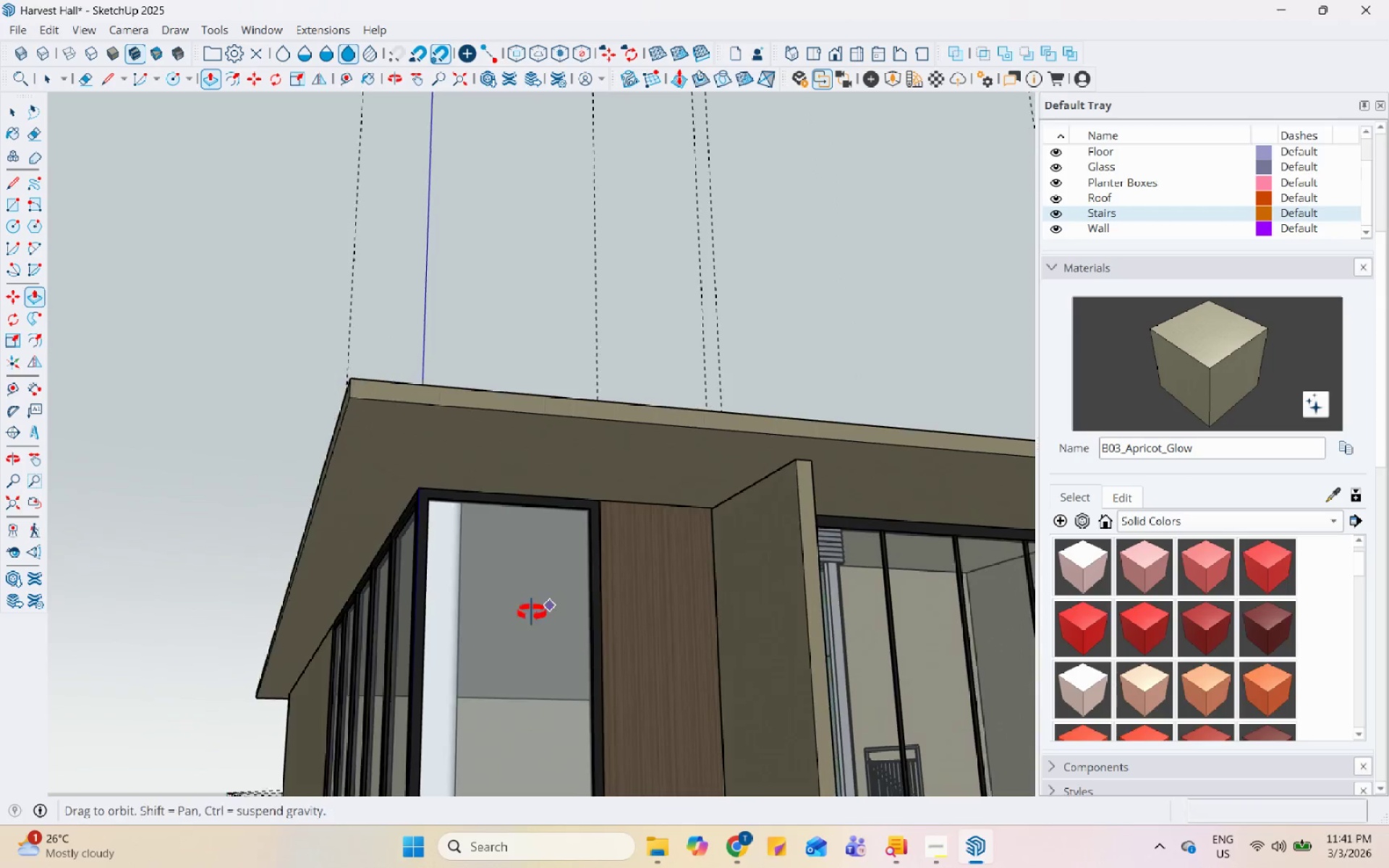 
key(Escape)
 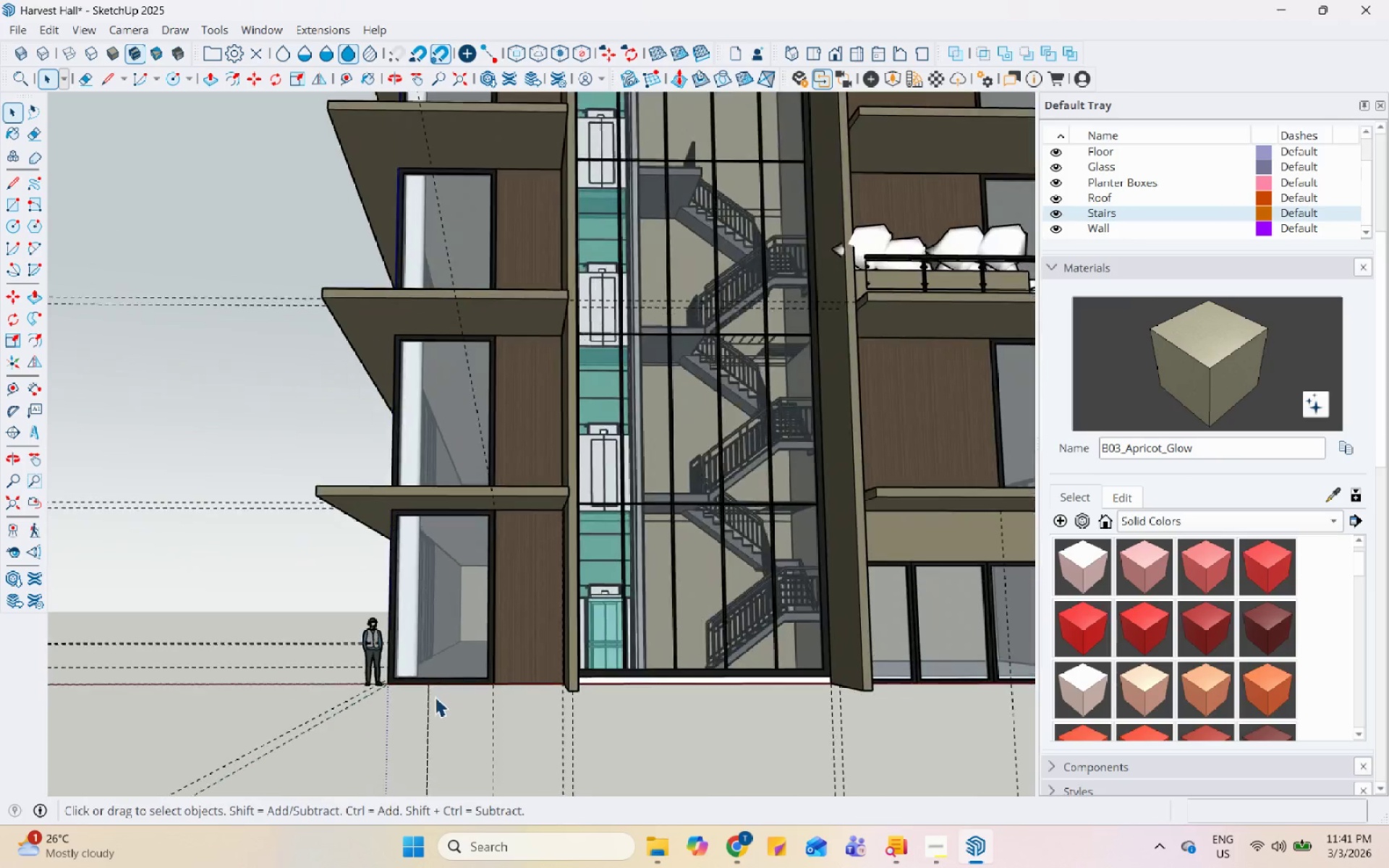 
key(Escape)
 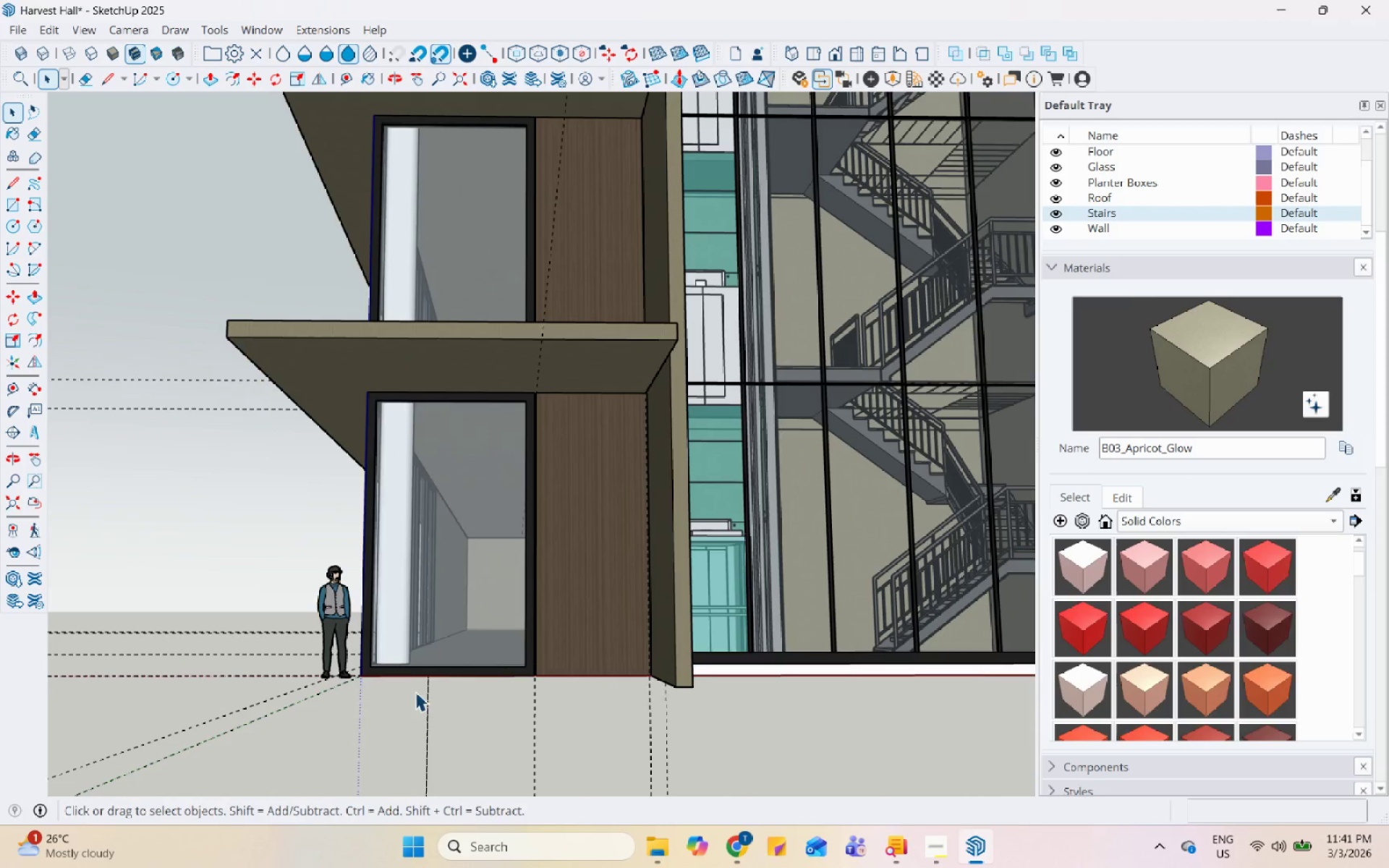 
key(Escape)
 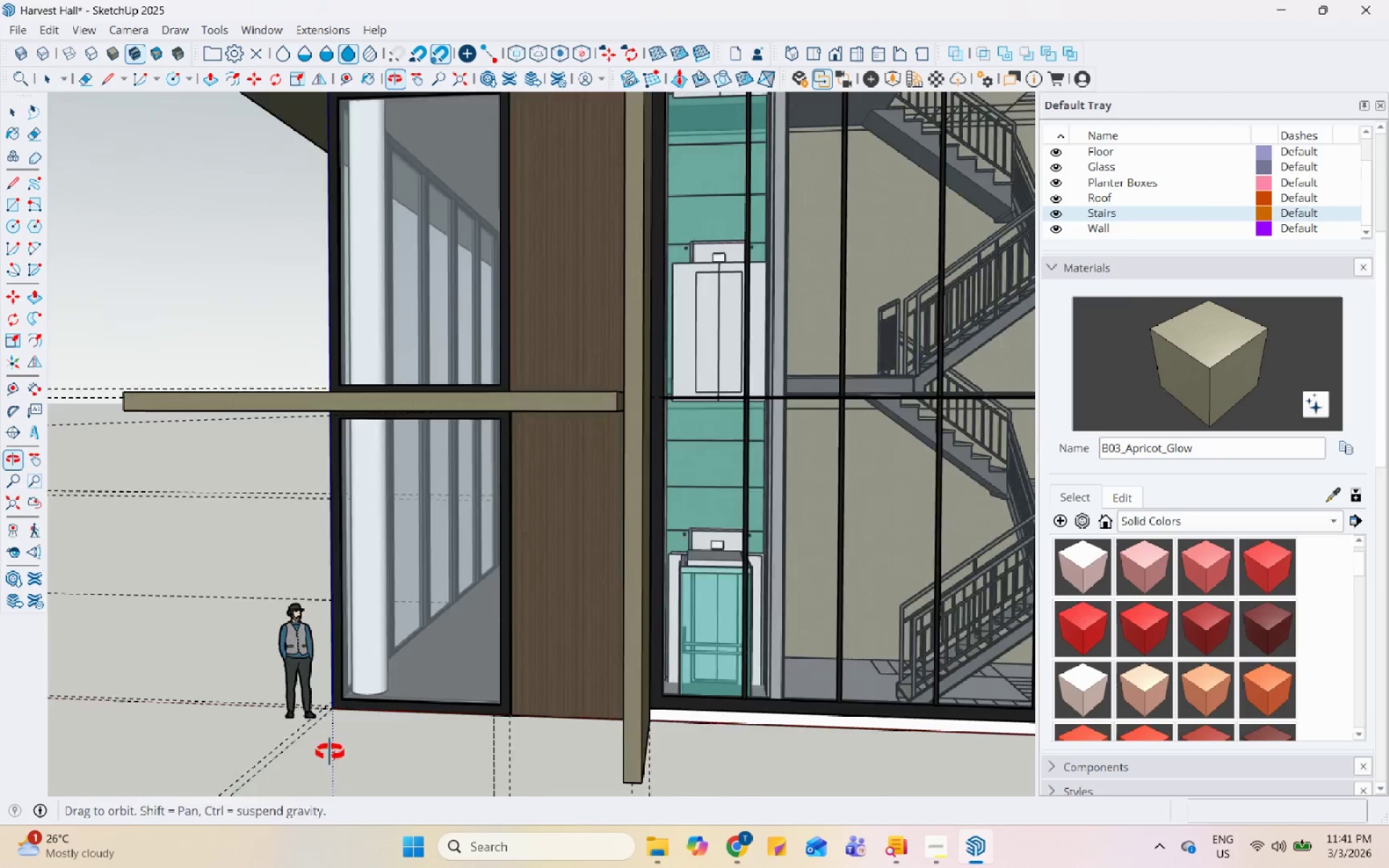 
key(Space)
 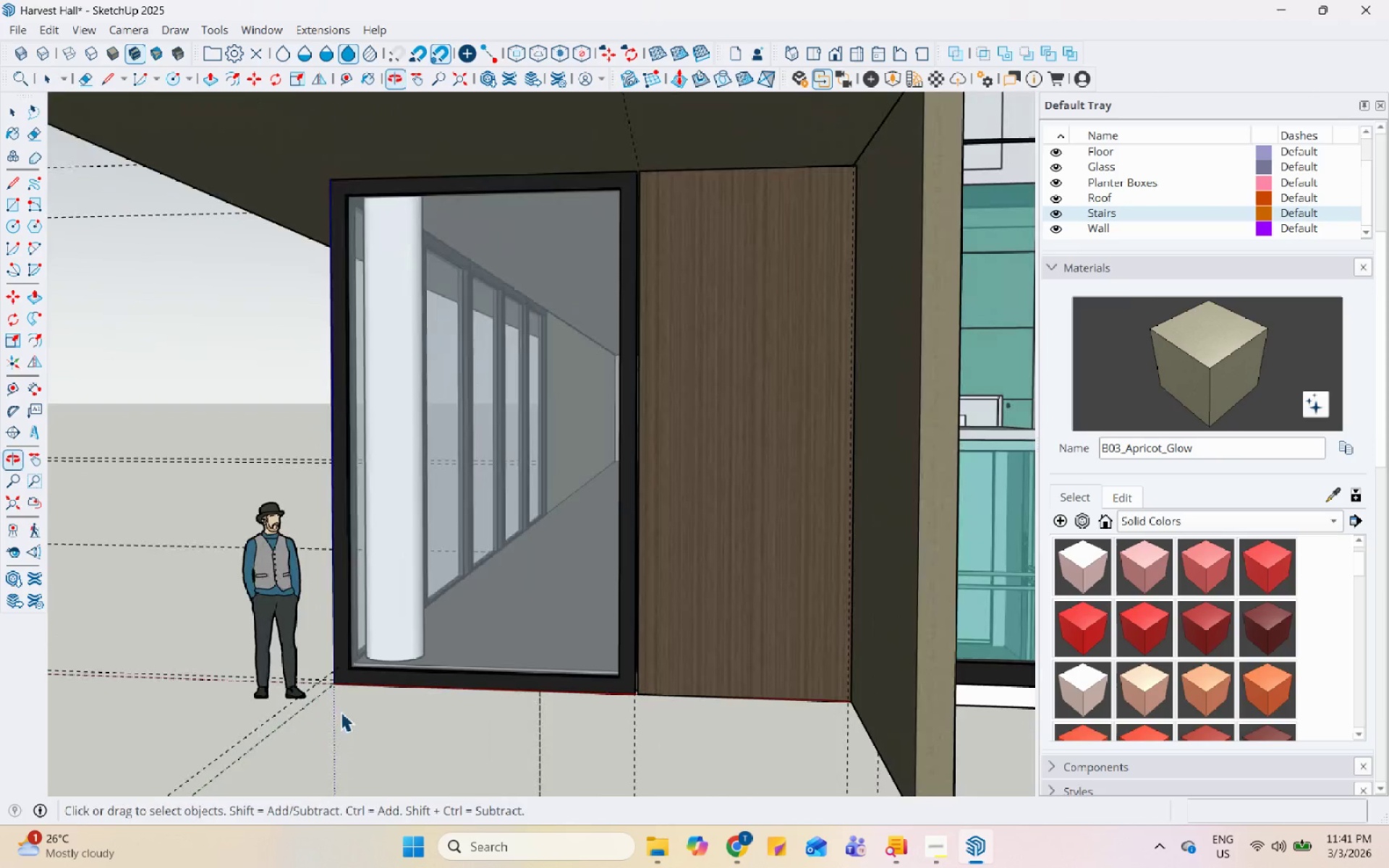 
key(Escape)
 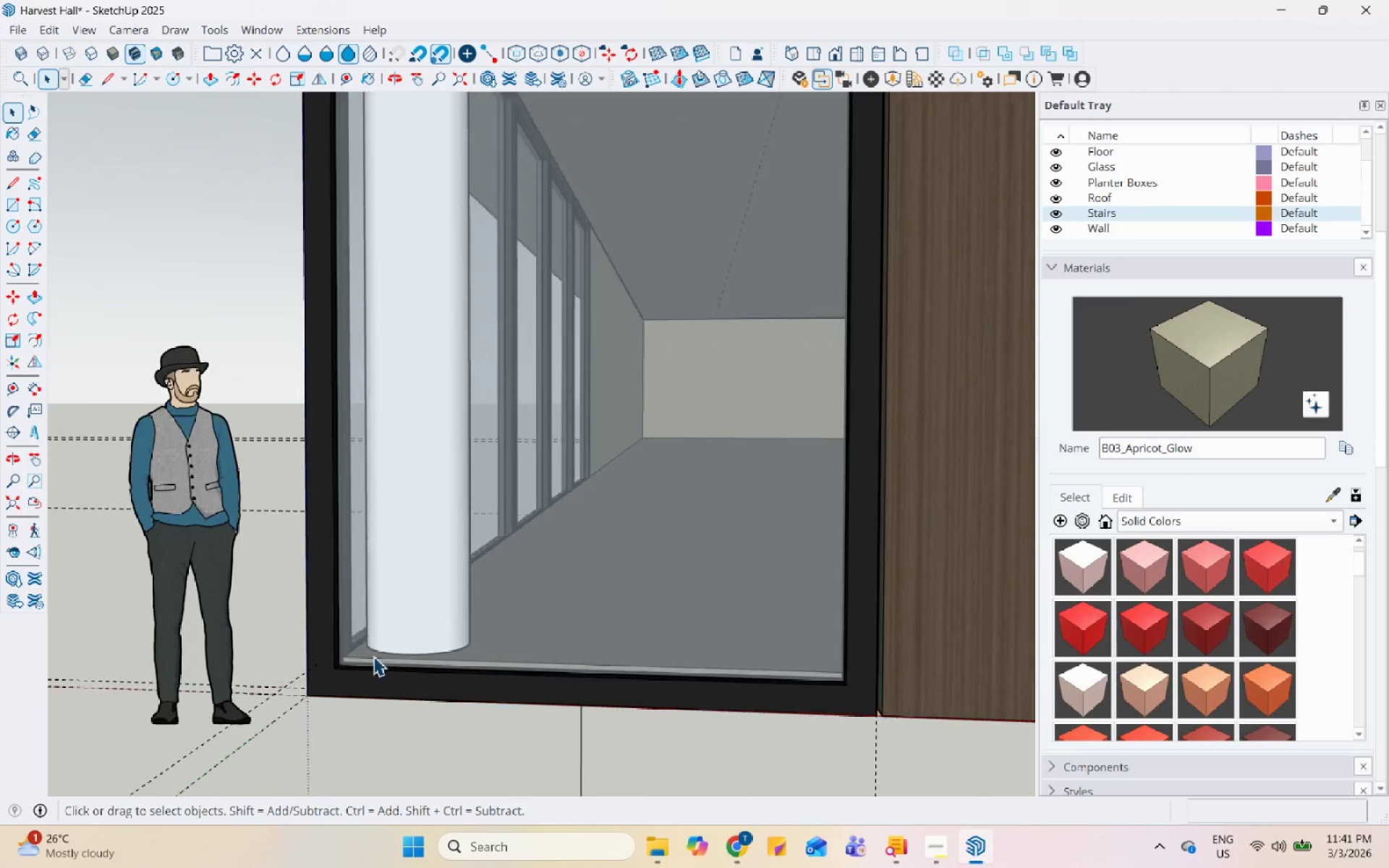 
key(Escape)
 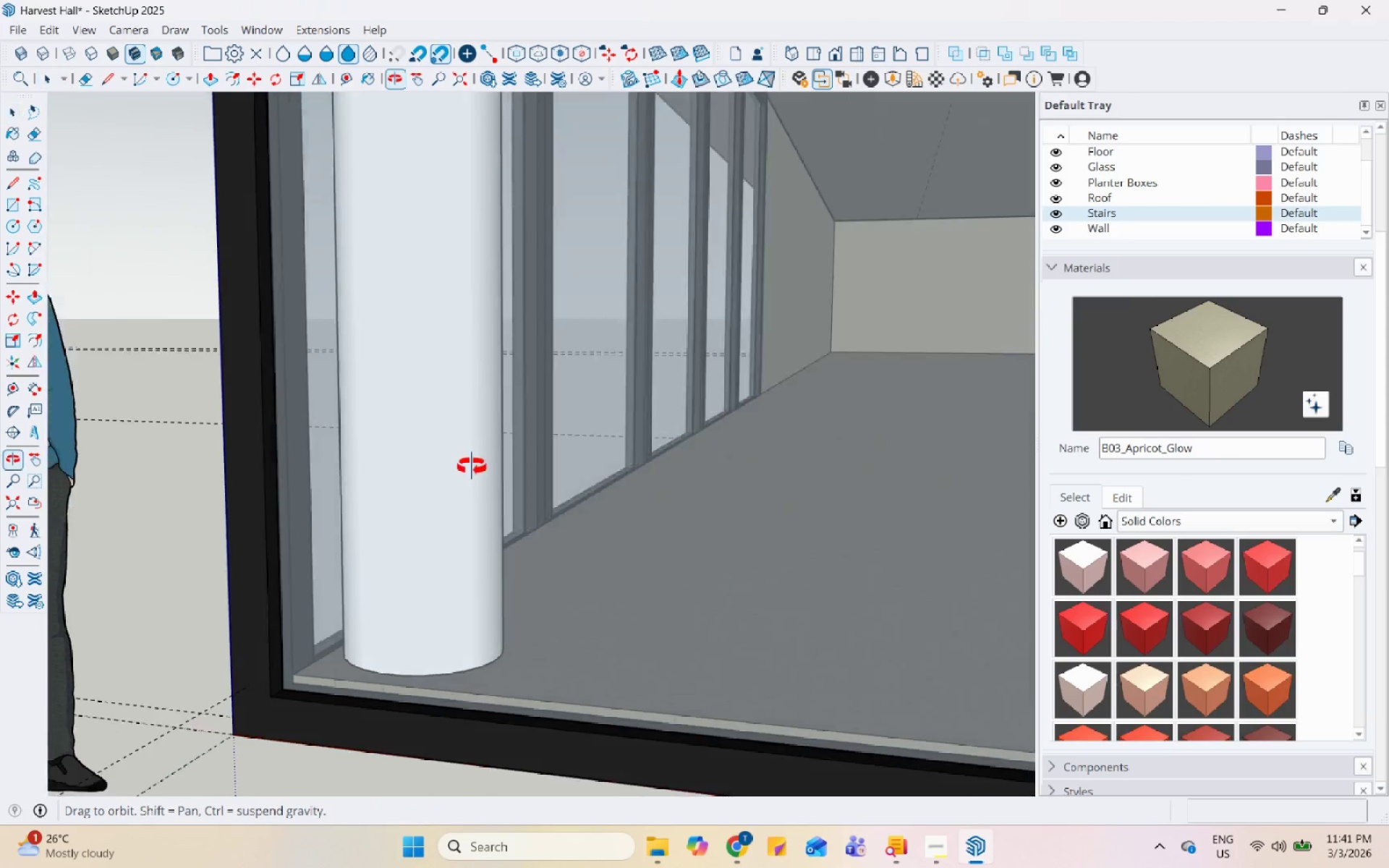 
scroll: coordinate [623, 414], scroll_direction: up, amount: 53.0
 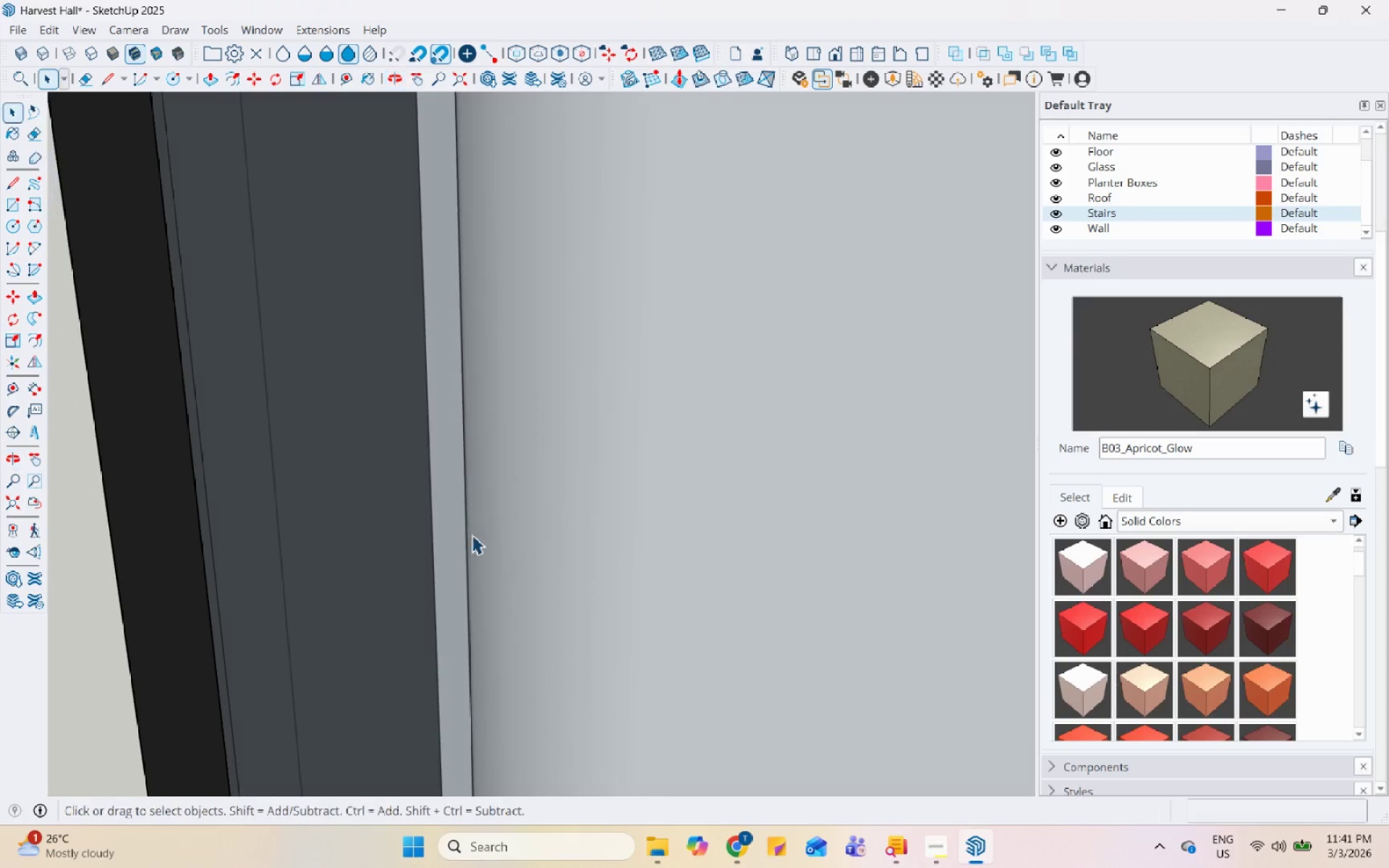 
key(H)
 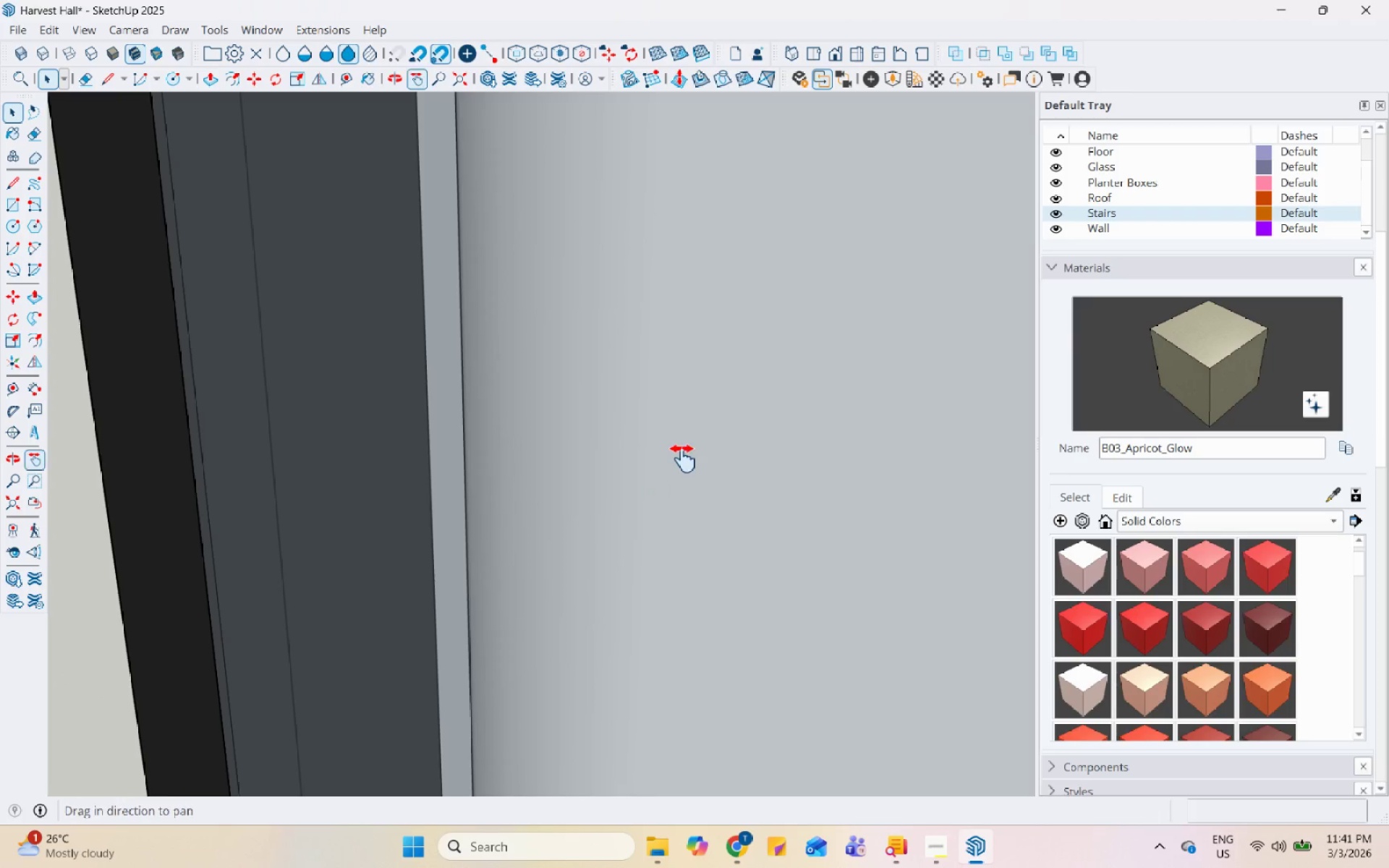 
left_click_drag(start_coordinate=[683, 457], to_coordinate=[28, 432])
 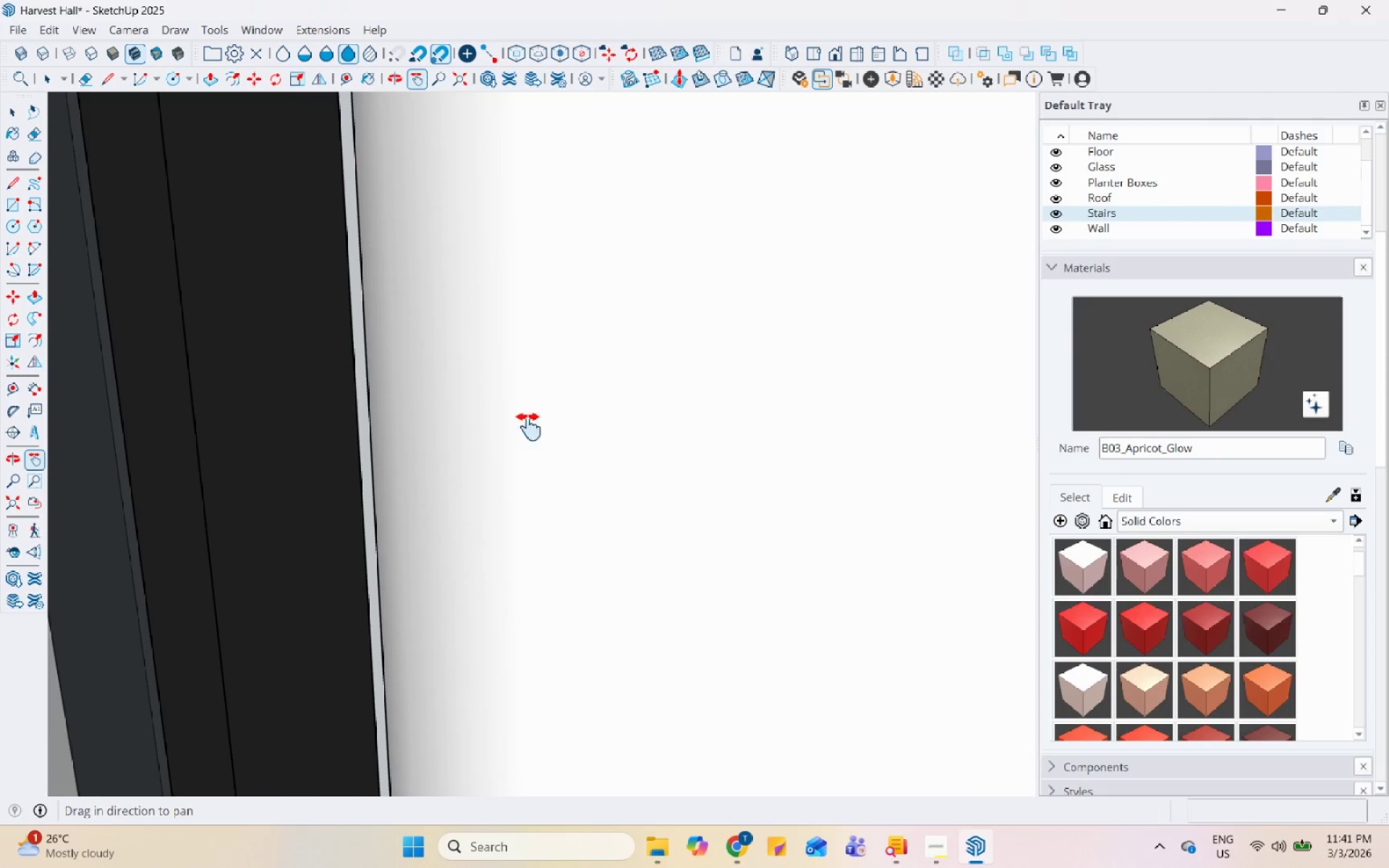 
left_click_drag(start_coordinate=[700, 425], to_coordinate=[292, 409])
 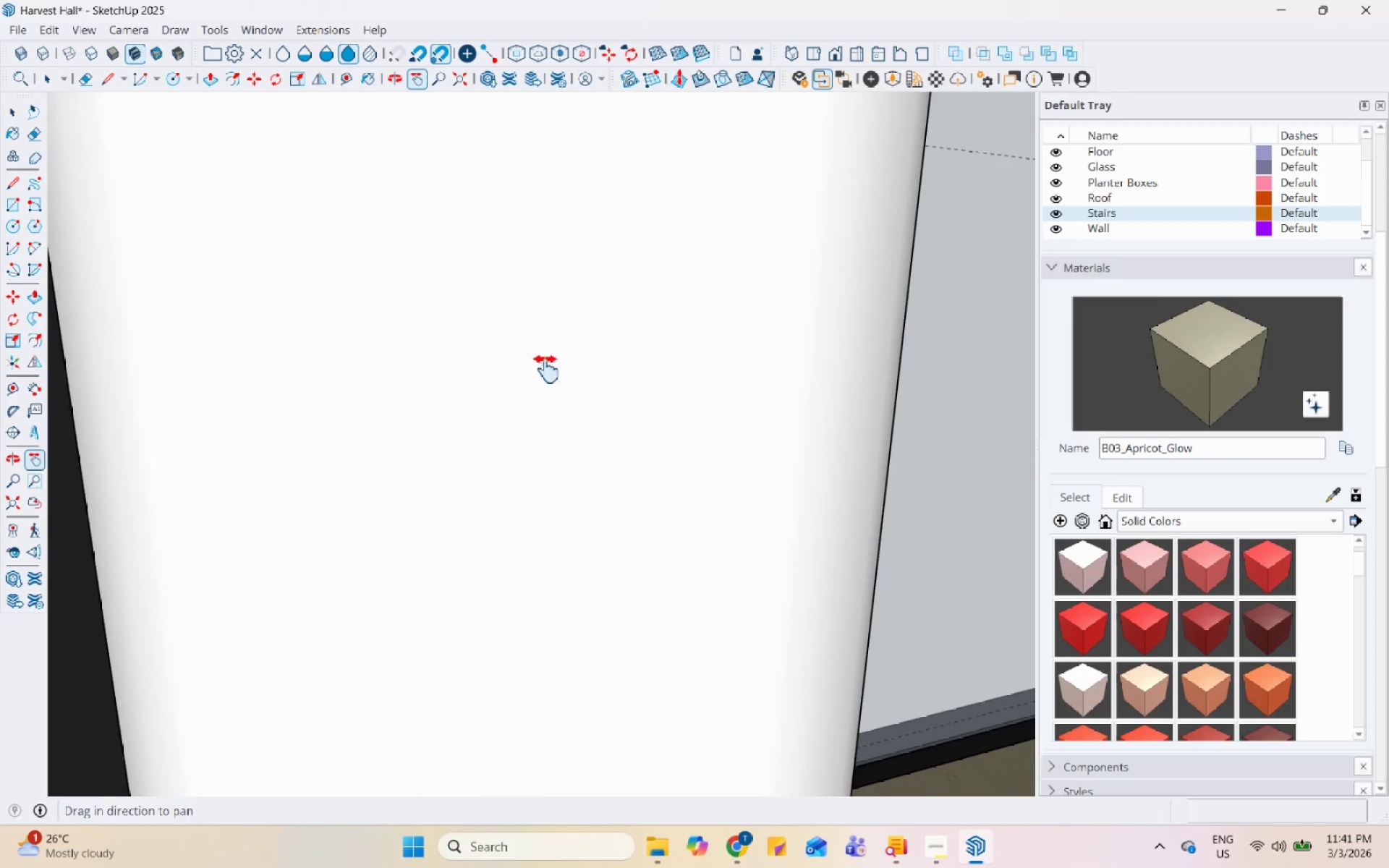 
left_click_drag(start_coordinate=[449, 378], to_coordinate=[189, 397])
 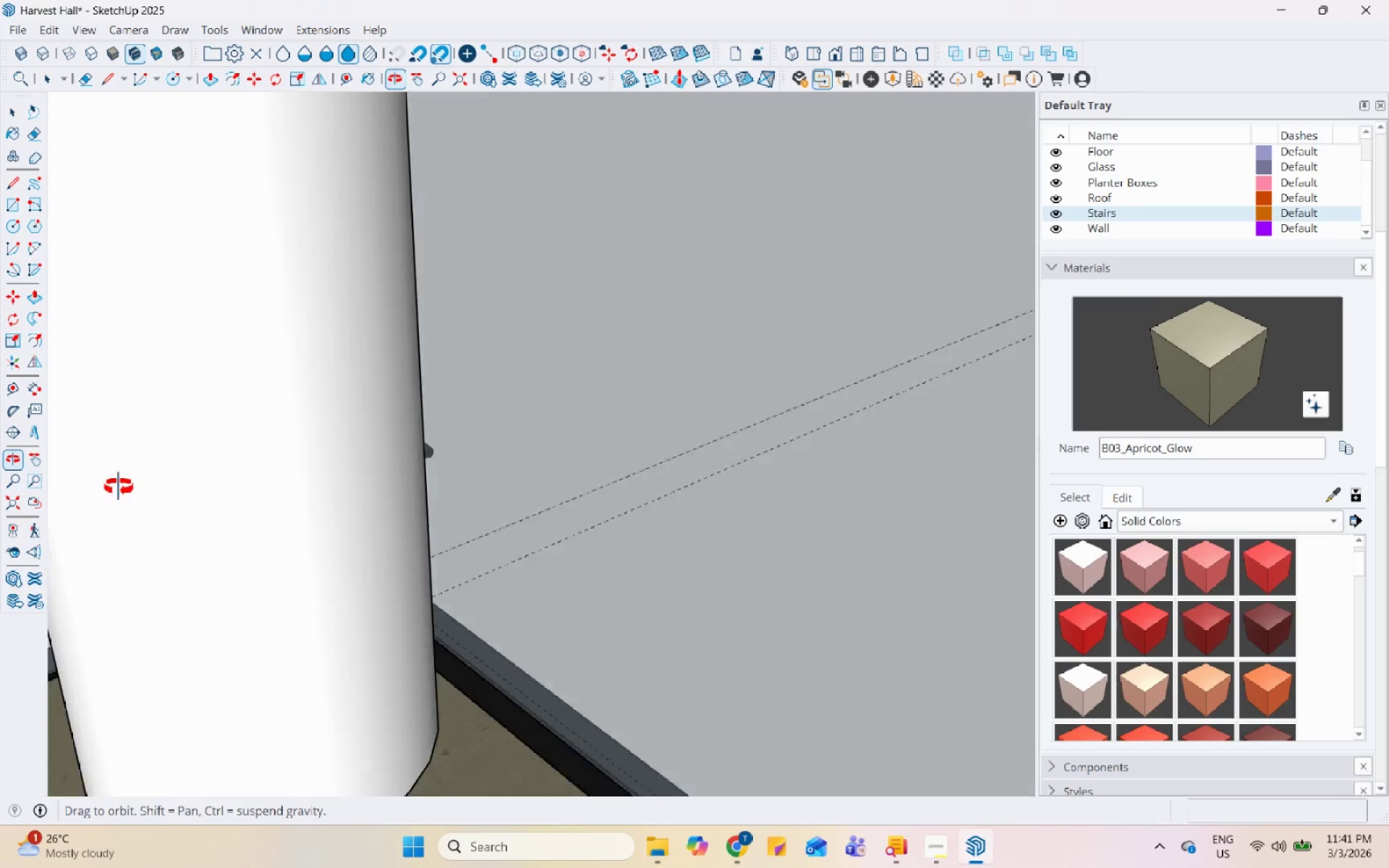 
key(Space)
 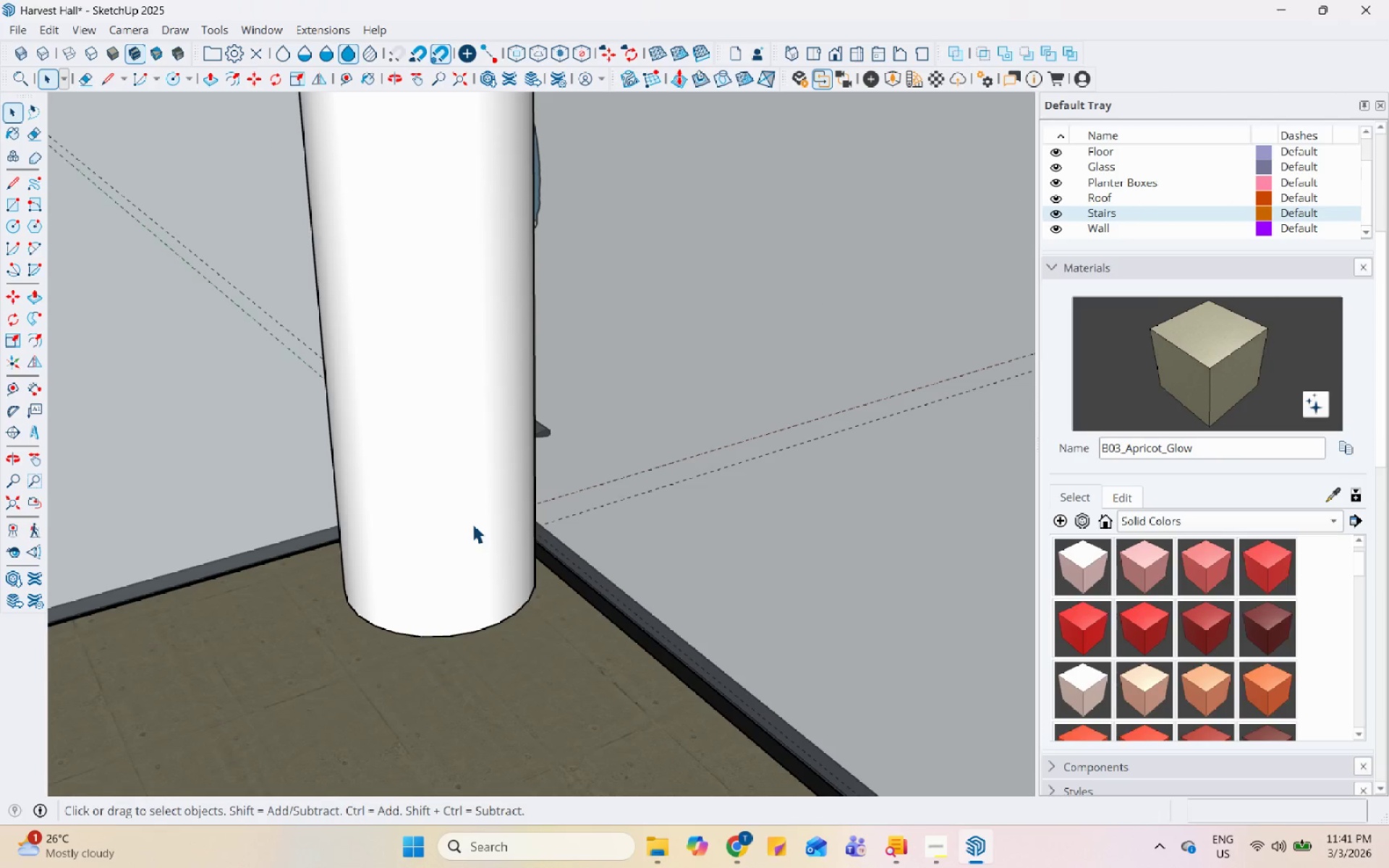 
scroll: coordinate [640, 410], scroll_direction: down, amount: 7.0
 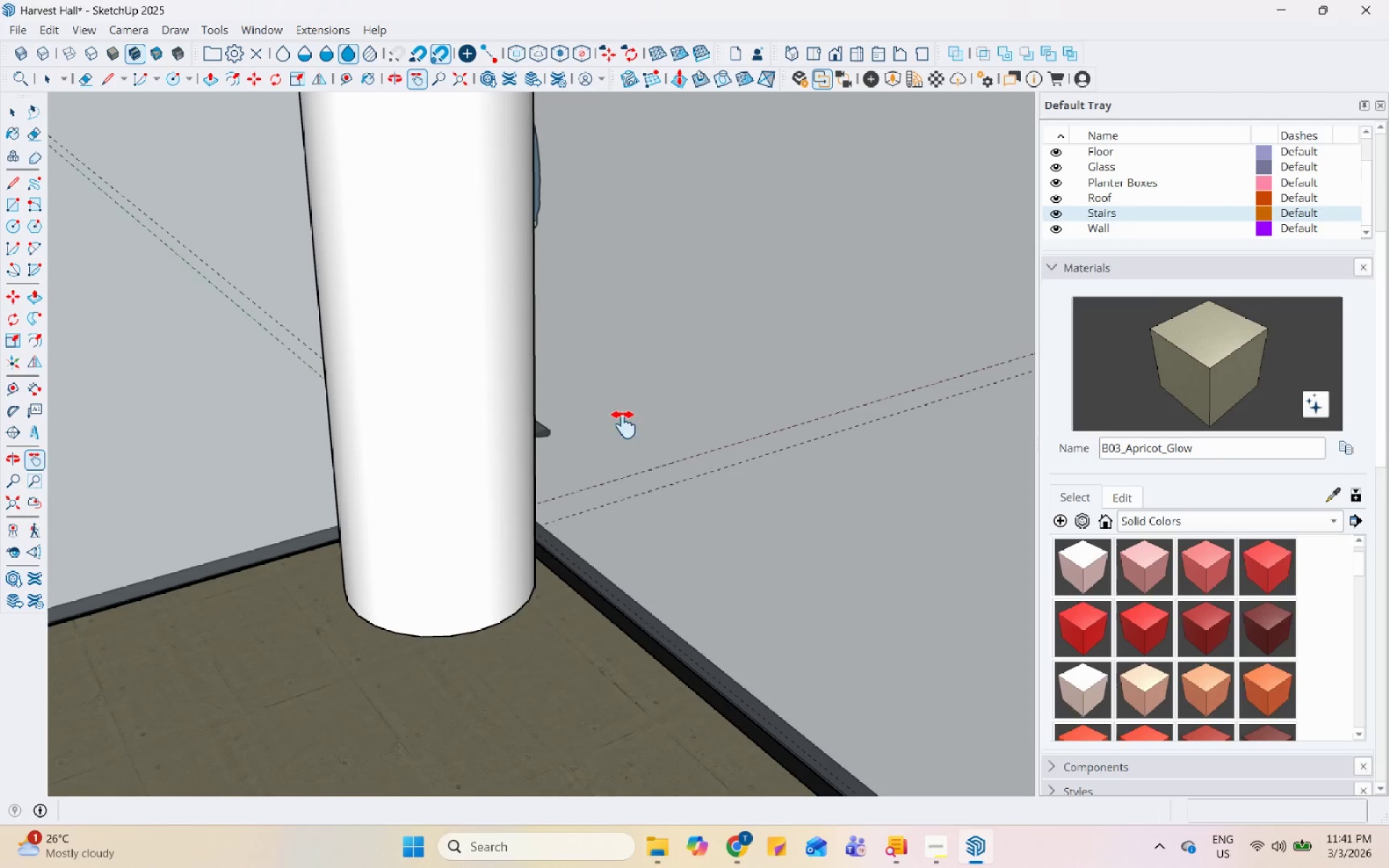 
double_click([477, 524])
 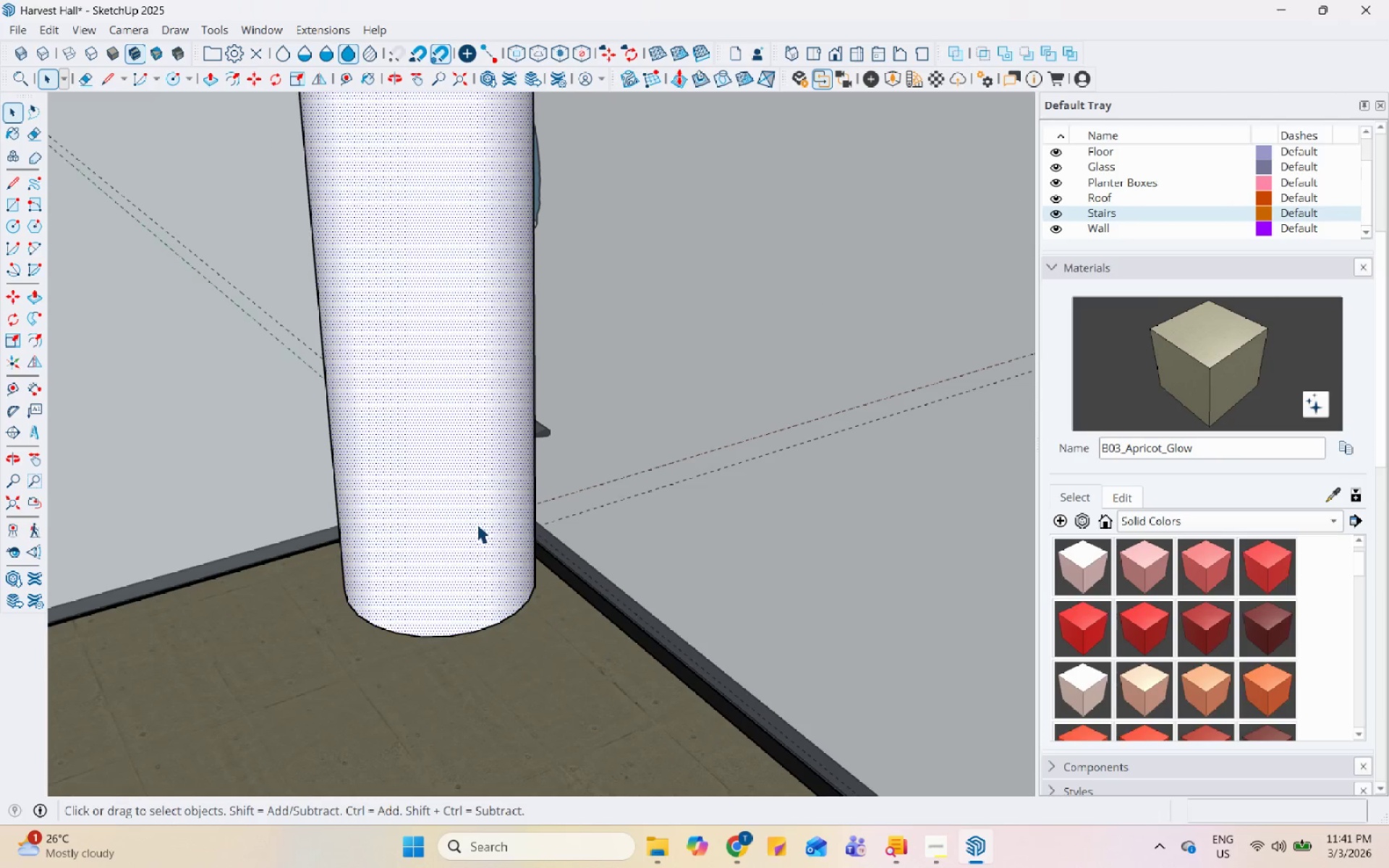 
right_click([477, 524])
 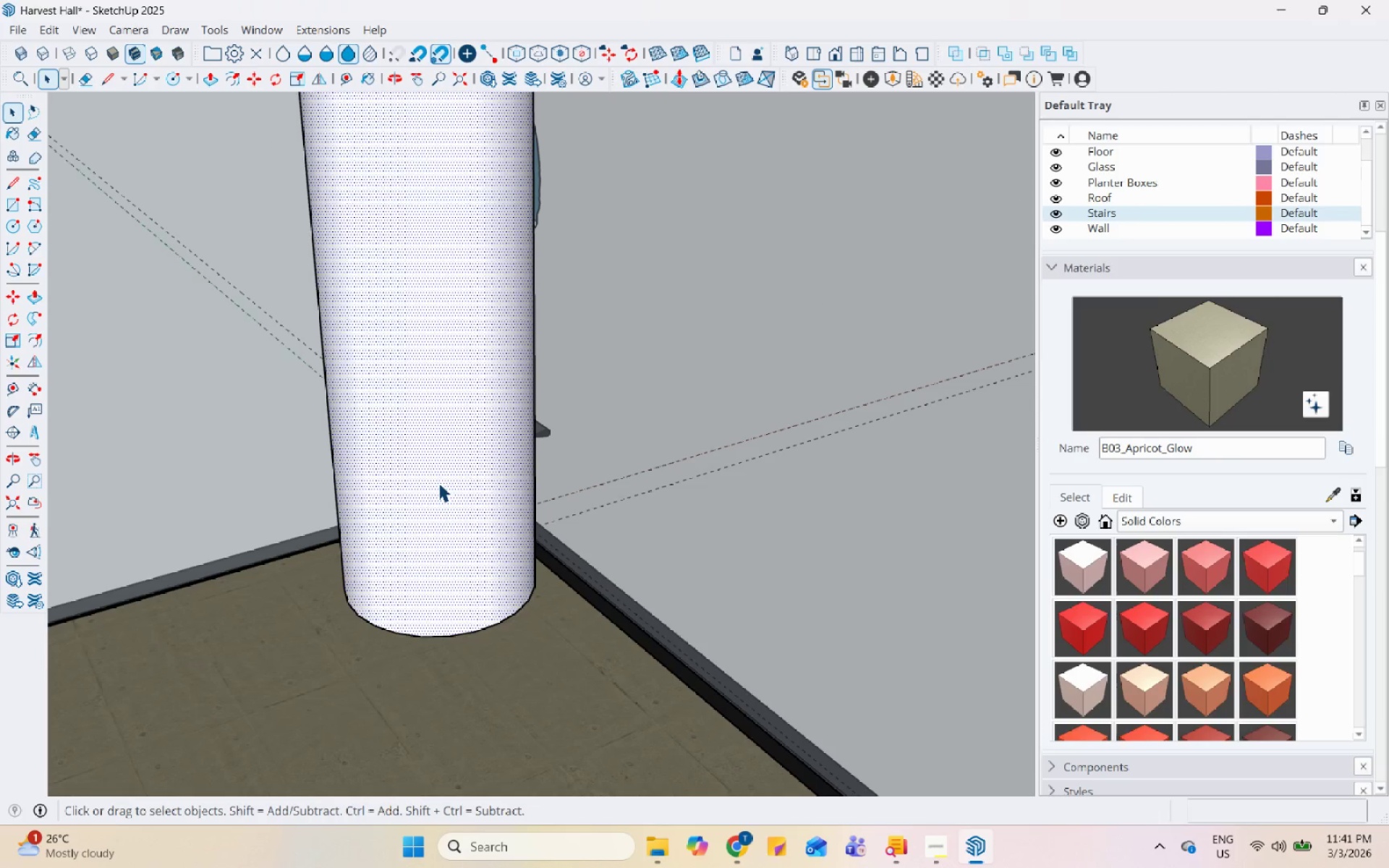 
double_click([438, 481])
 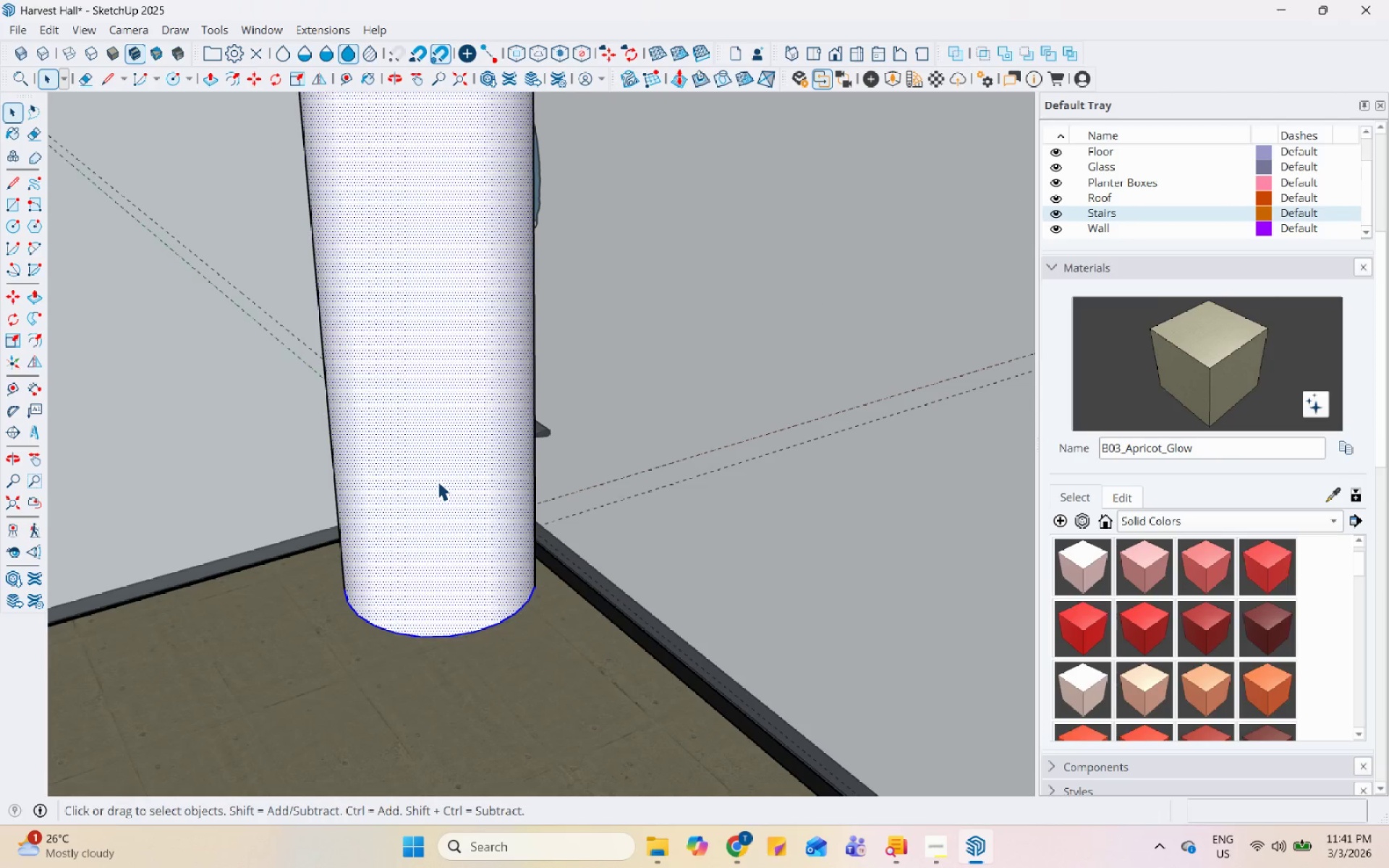 
triple_click([438, 481])
 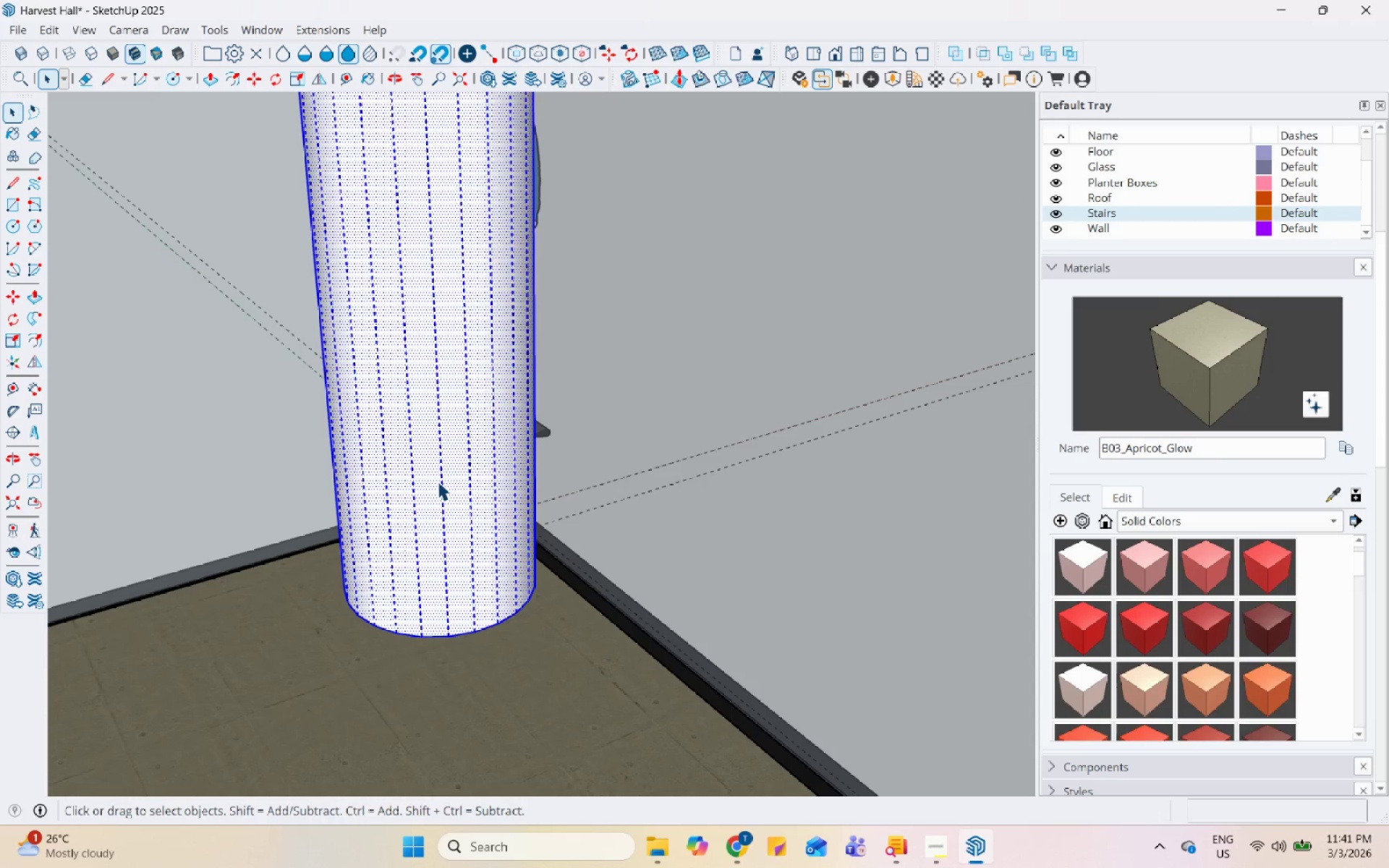 
right_click([438, 481])
 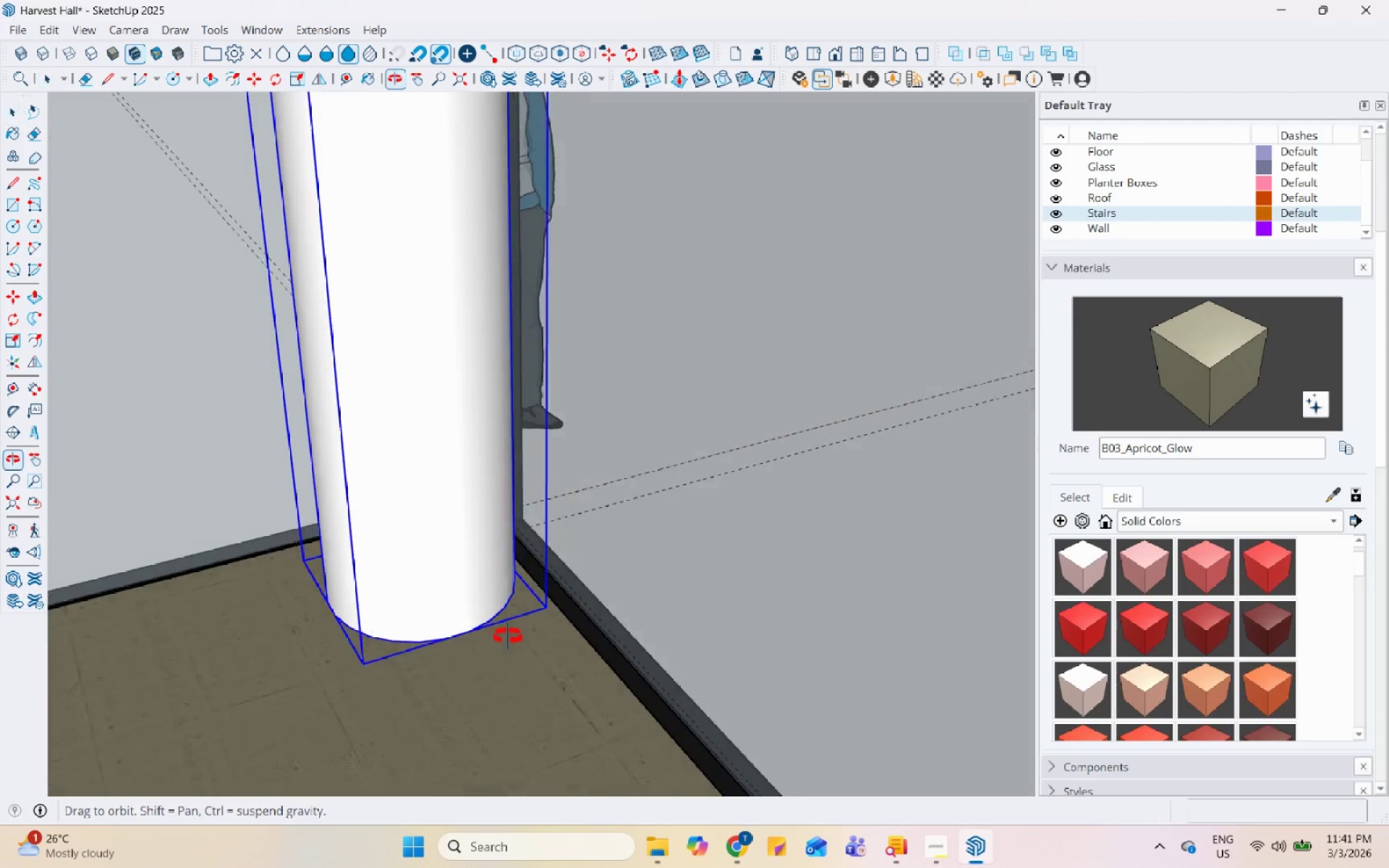 
key(M)
 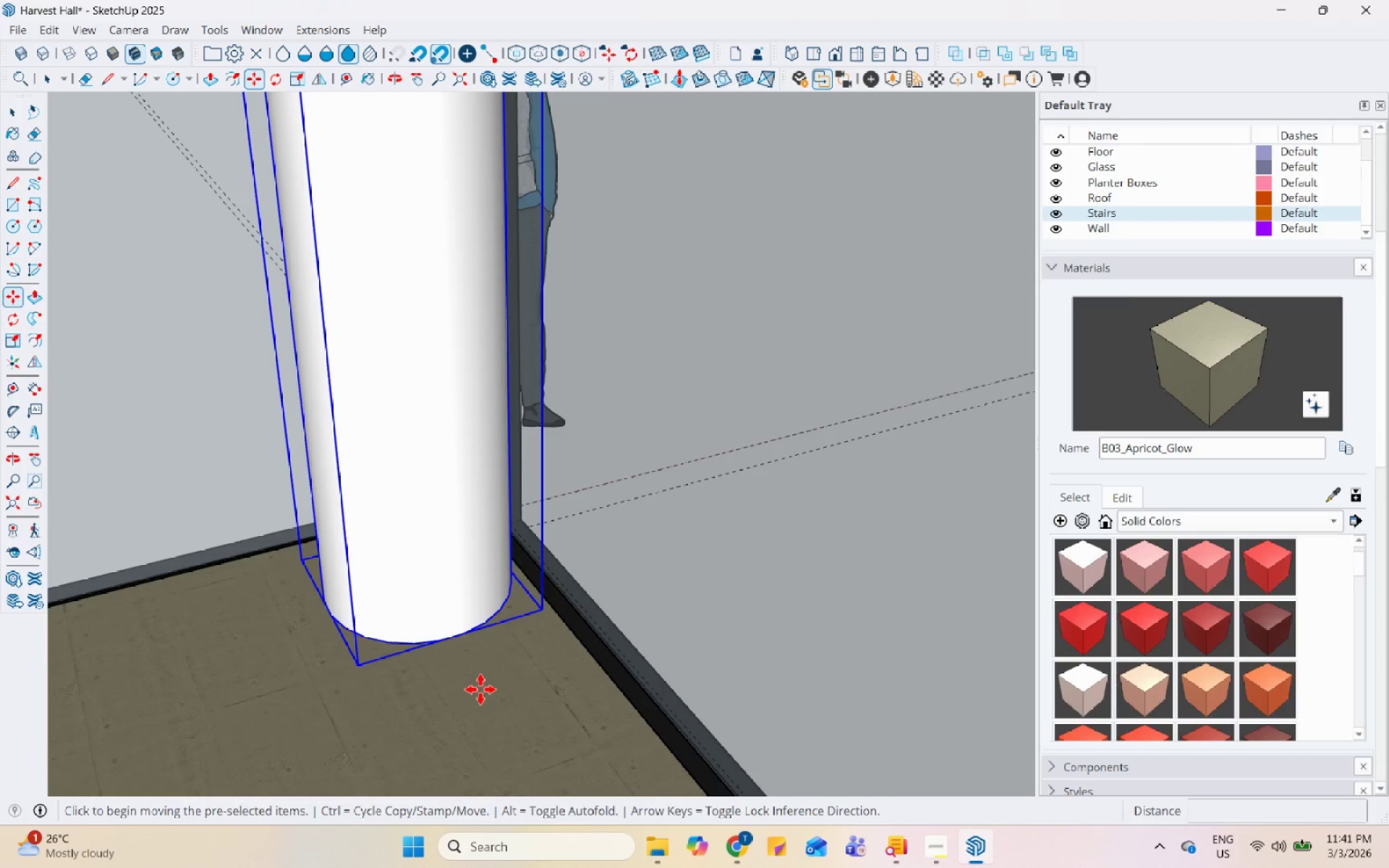 
left_click([478, 689])
 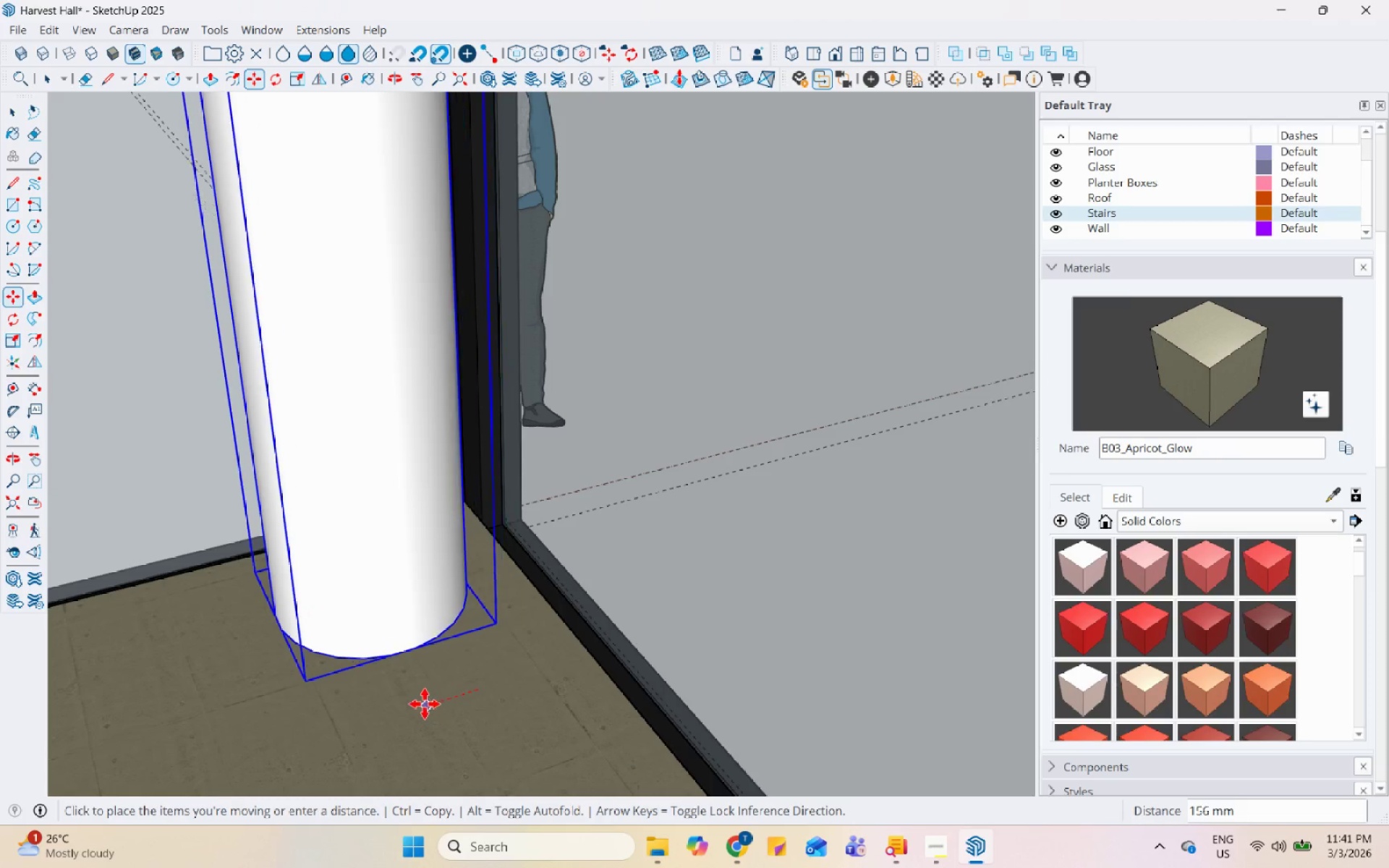 
left_click([417, 707])
 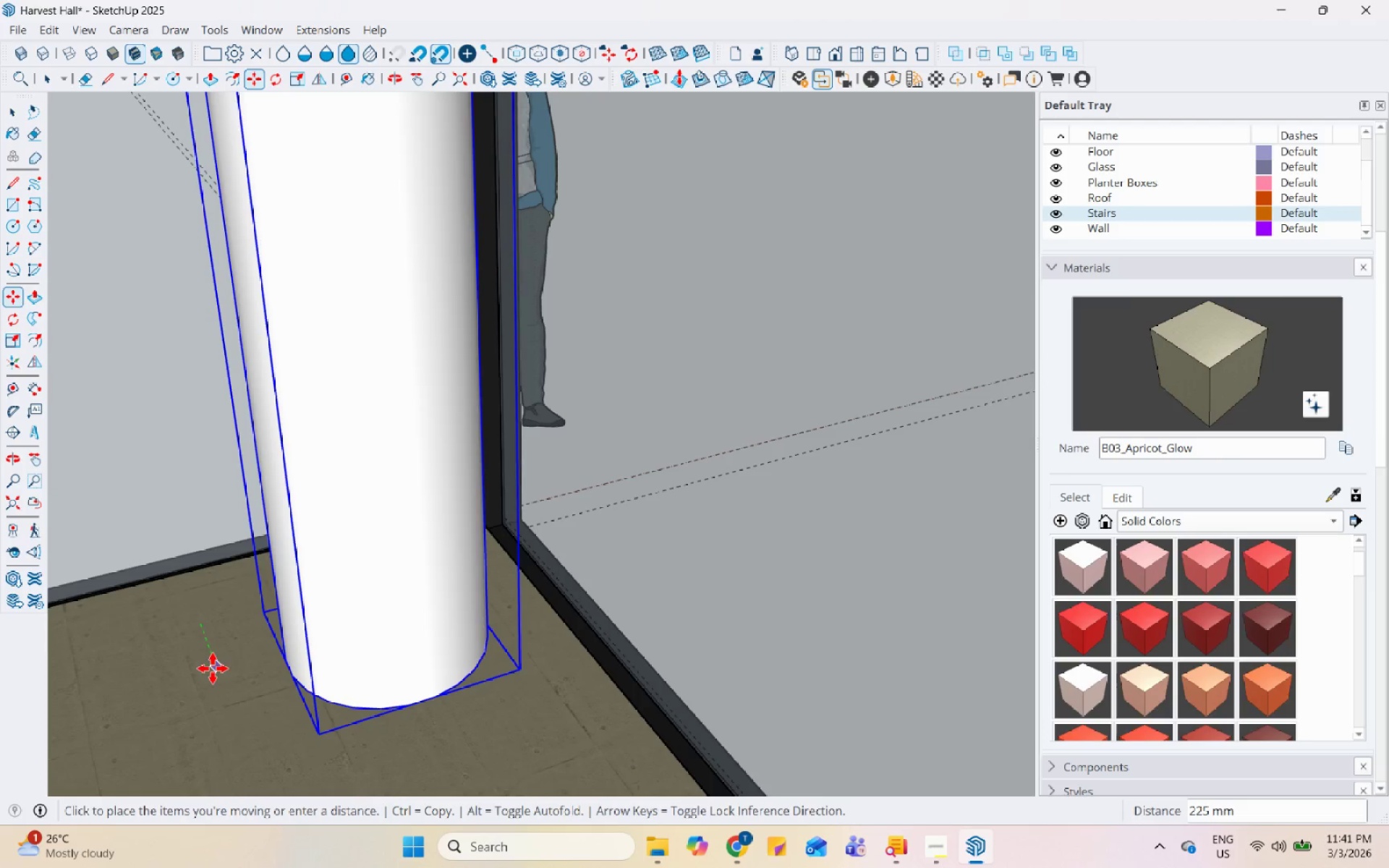 
key(Space)
 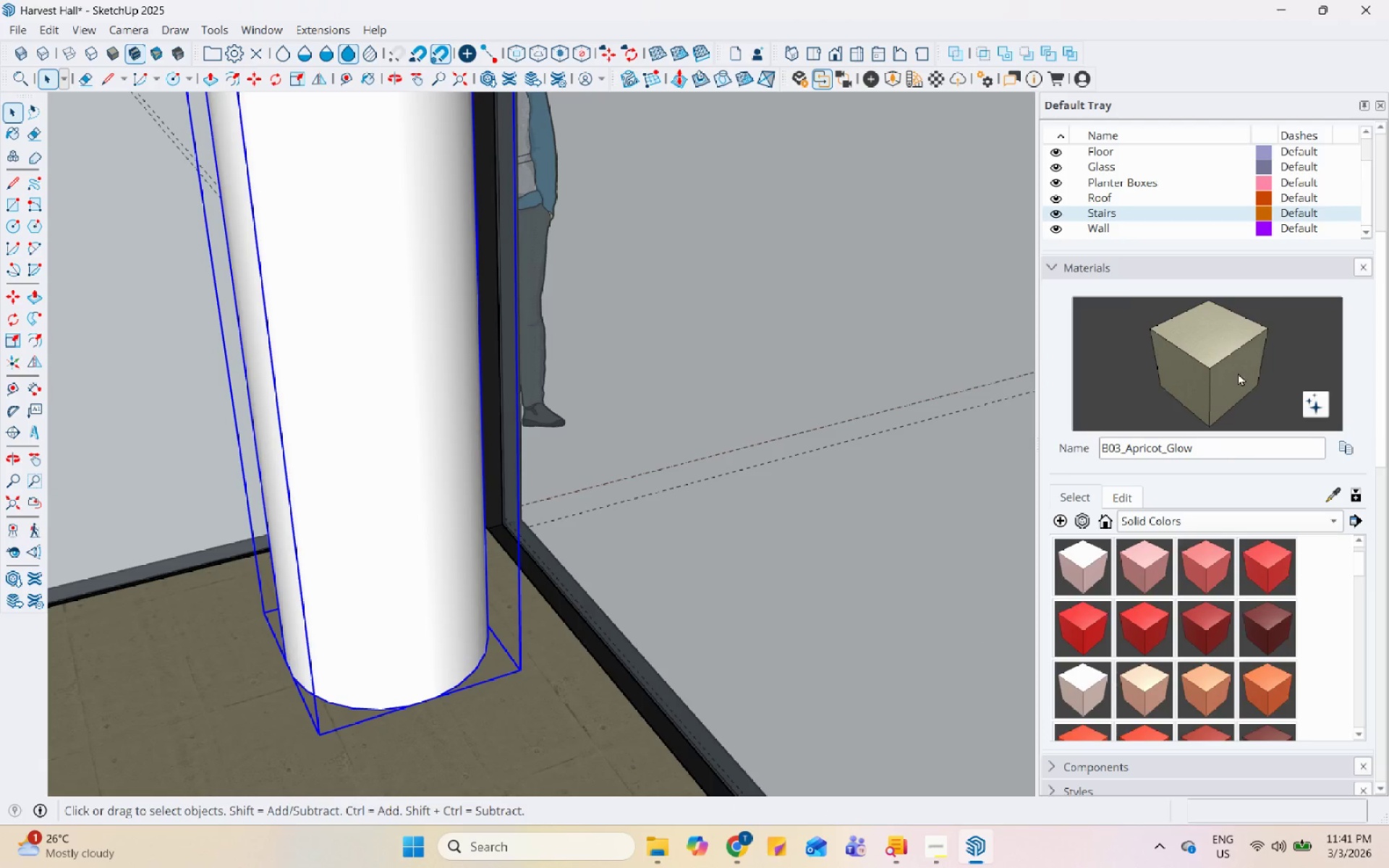 
left_click_drag(start_coordinate=[1239, 367], to_coordinate=[1201, 373])
 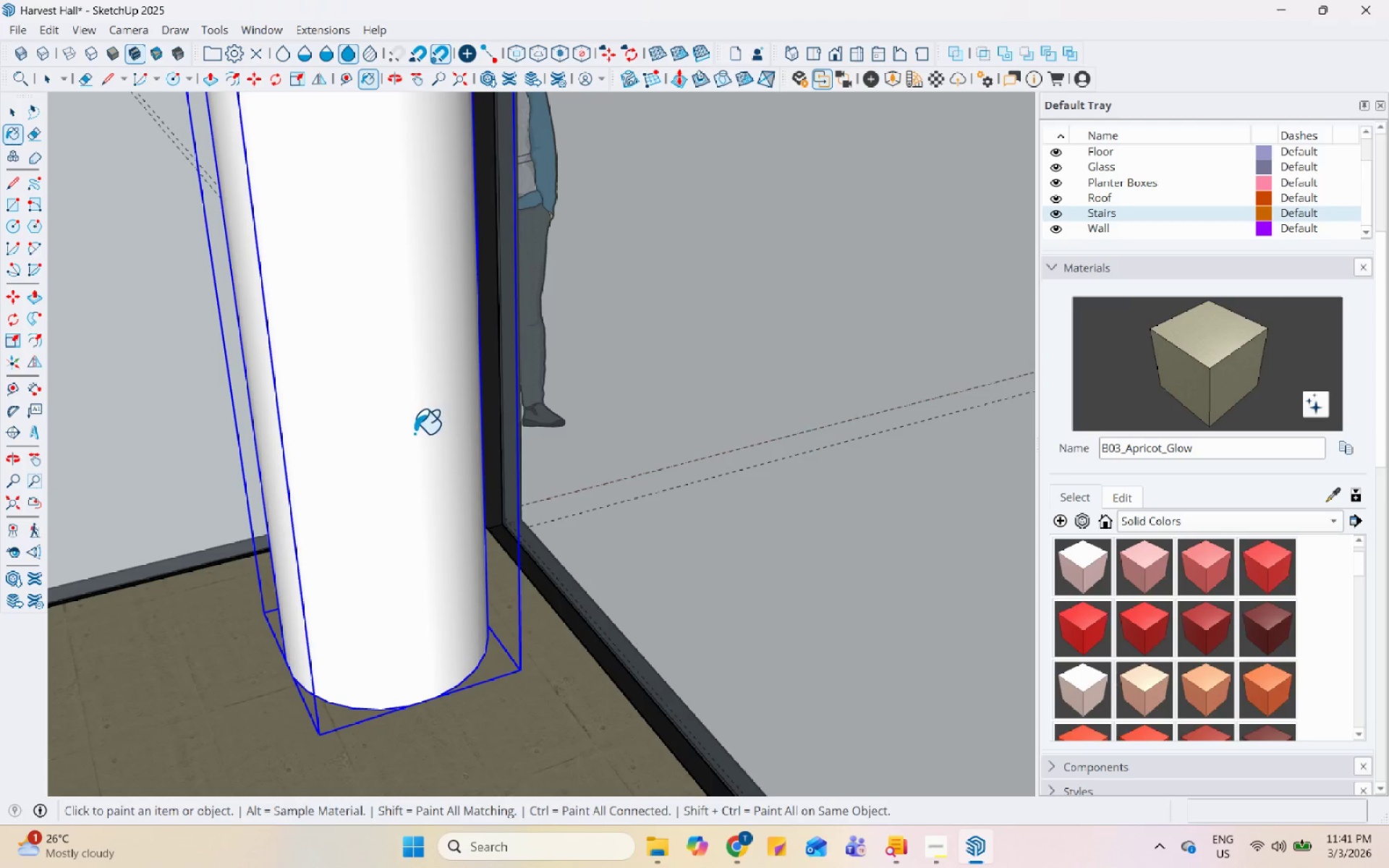 
double_click([415, 433])
 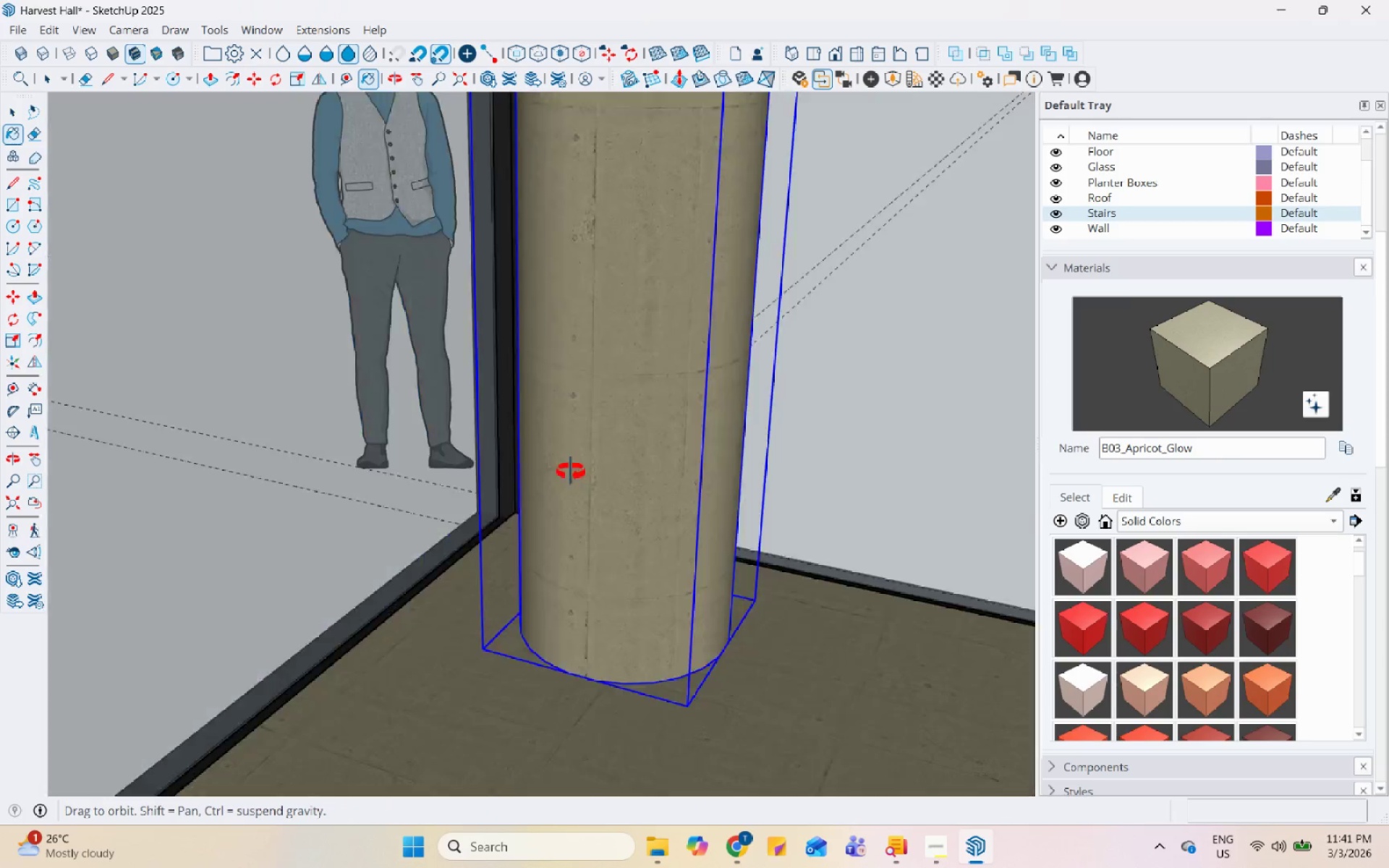 
key(Space)
 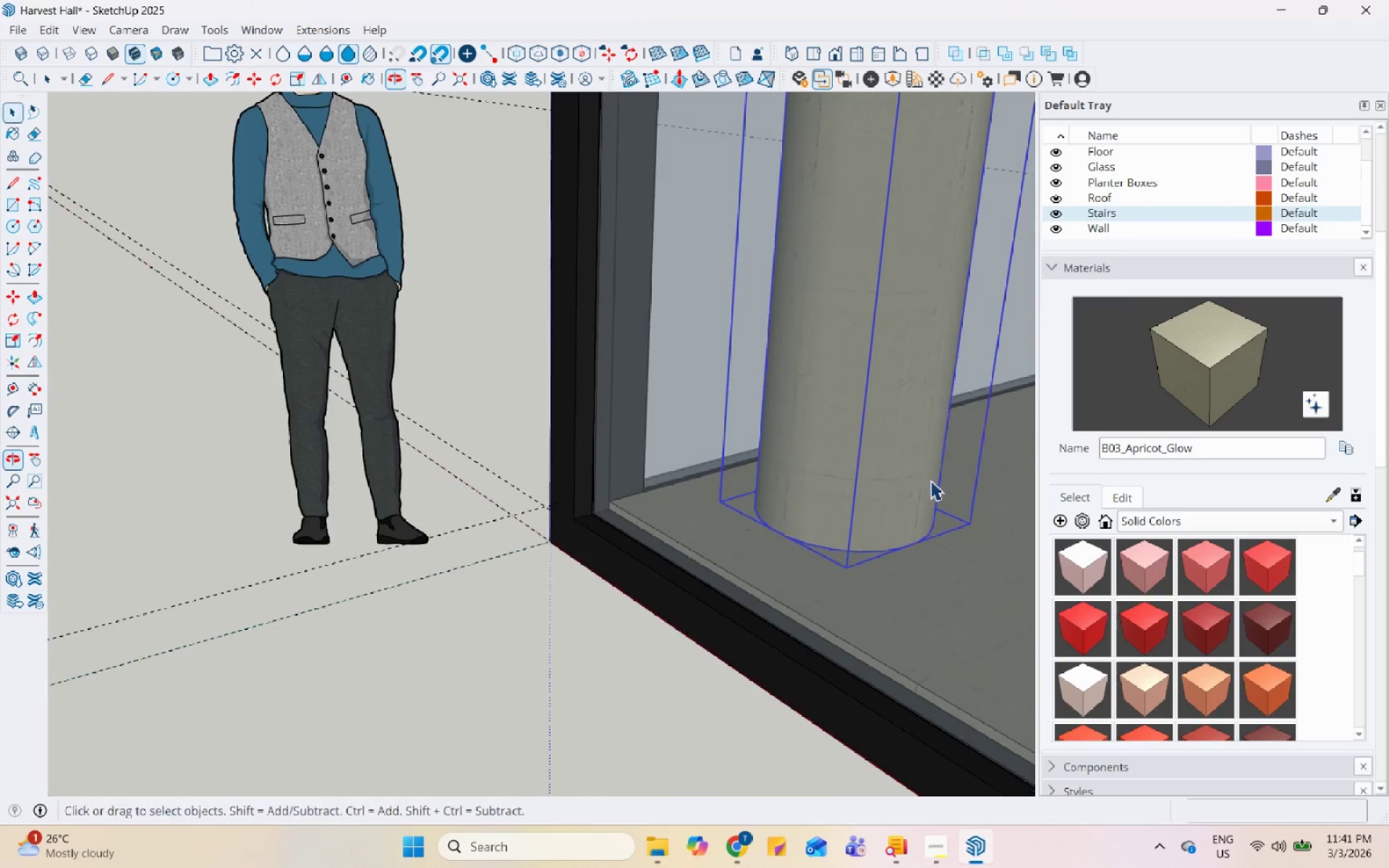 
scroll: coordinate [632, 646], scroll_direction: down, amount: 30.0
 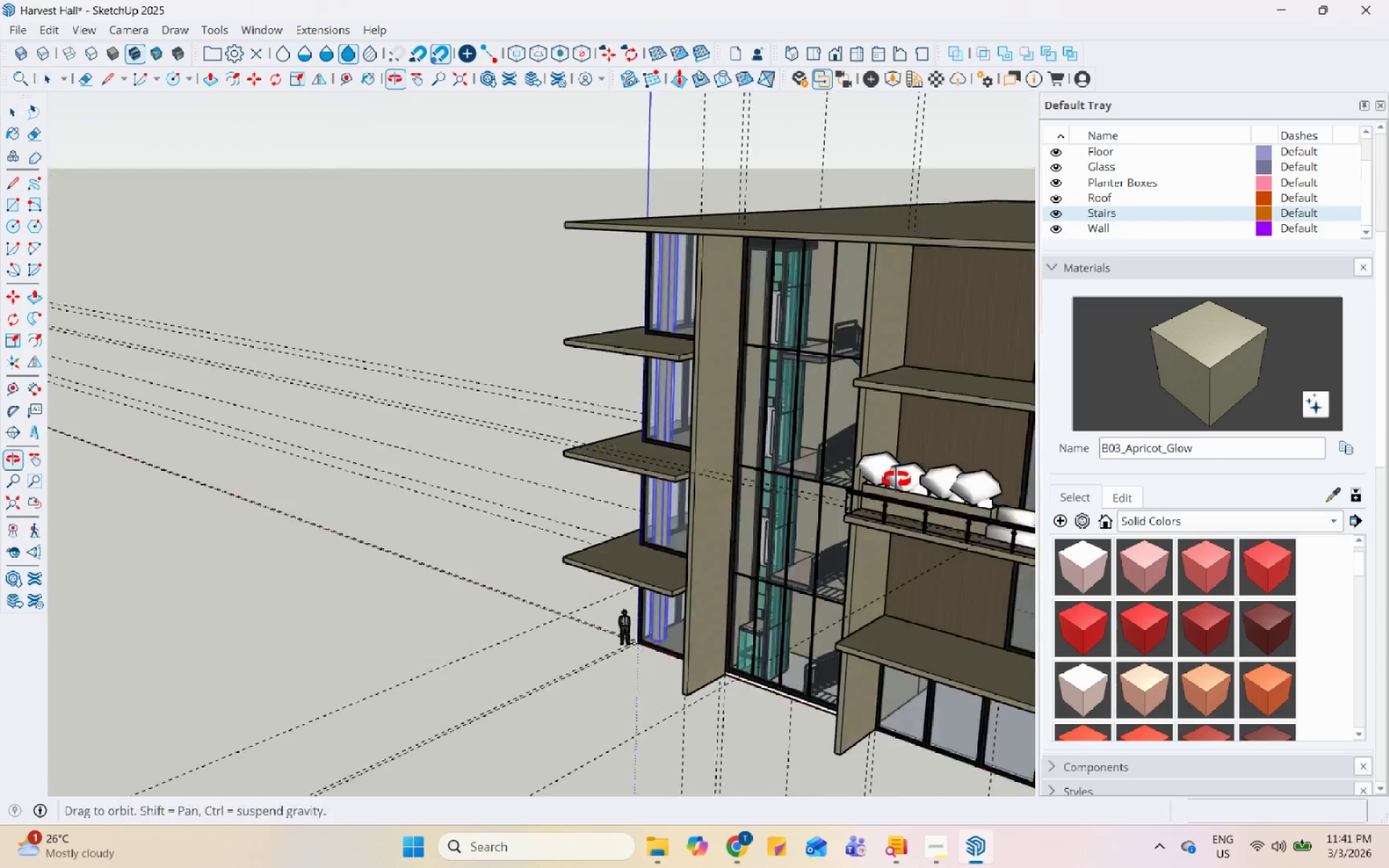 
key(Space)
 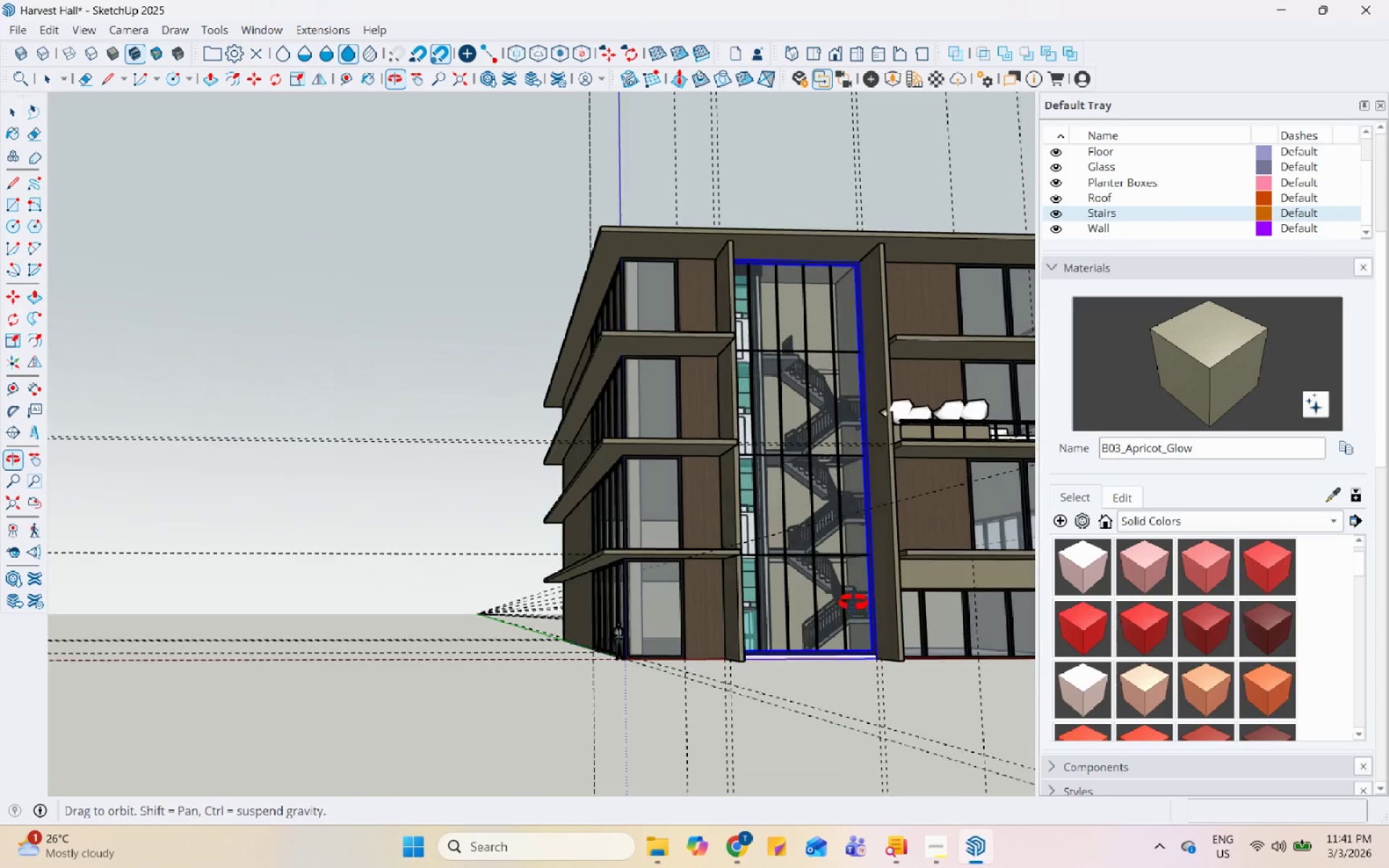 
left_click([810, 700])
 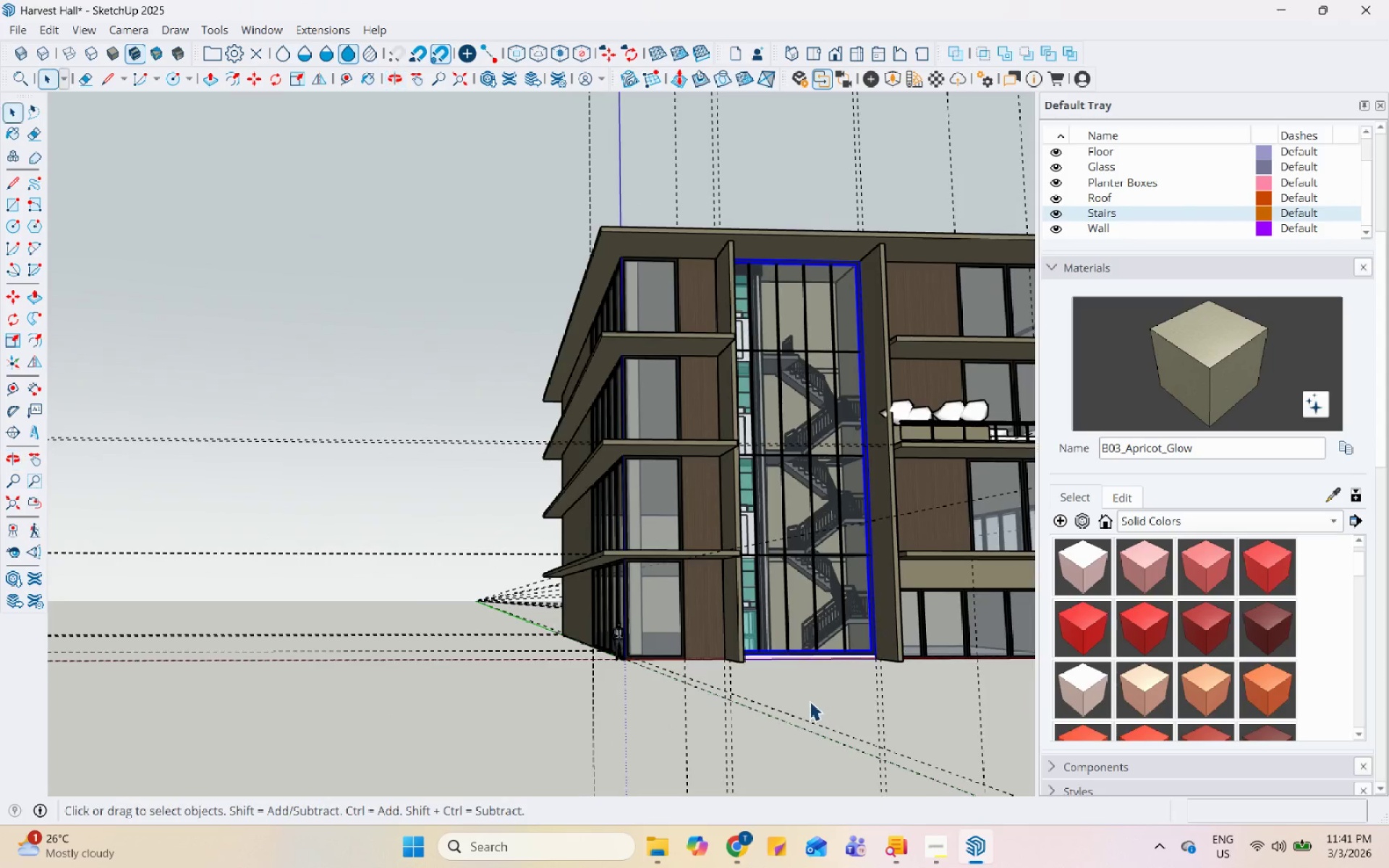 
scroll: coordinate [810, 700], scroll_direction: up, amount: 1.0
 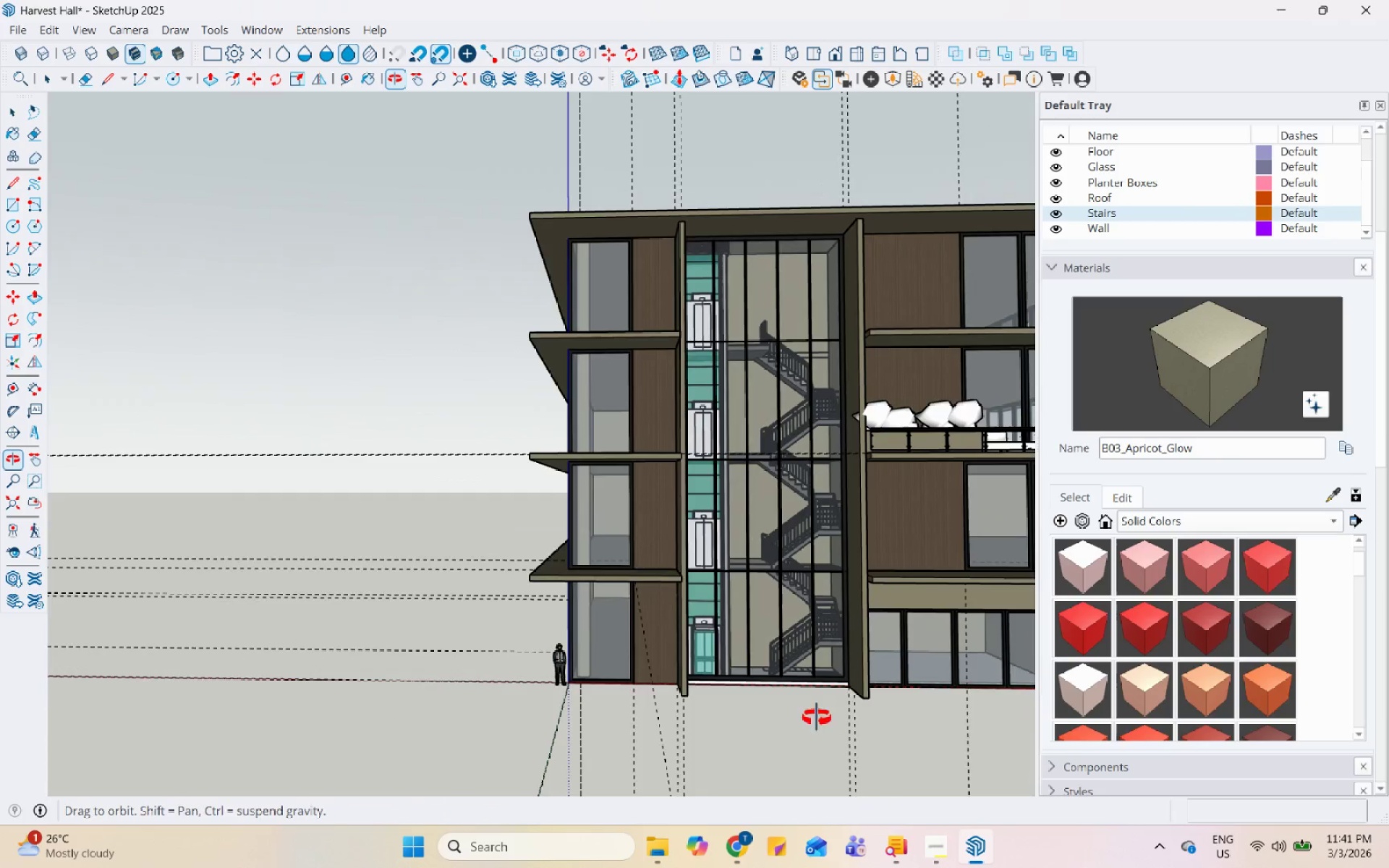 
scroll: coordinate [369, 613], scroll_direction: down, amount: 10.0
 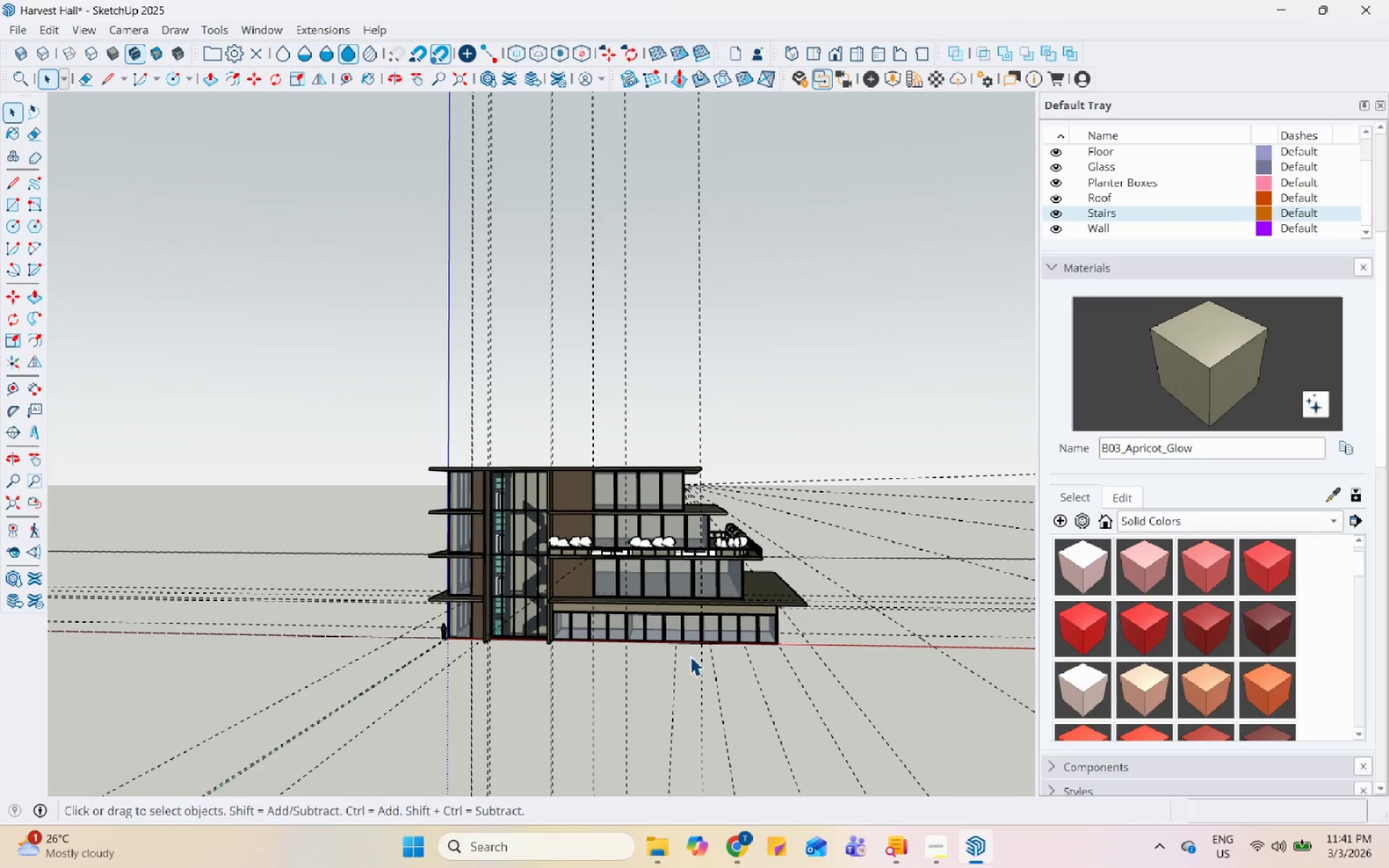 
scroll: coordinate [674, 545], scroll_direction: up, amount: 10.0
 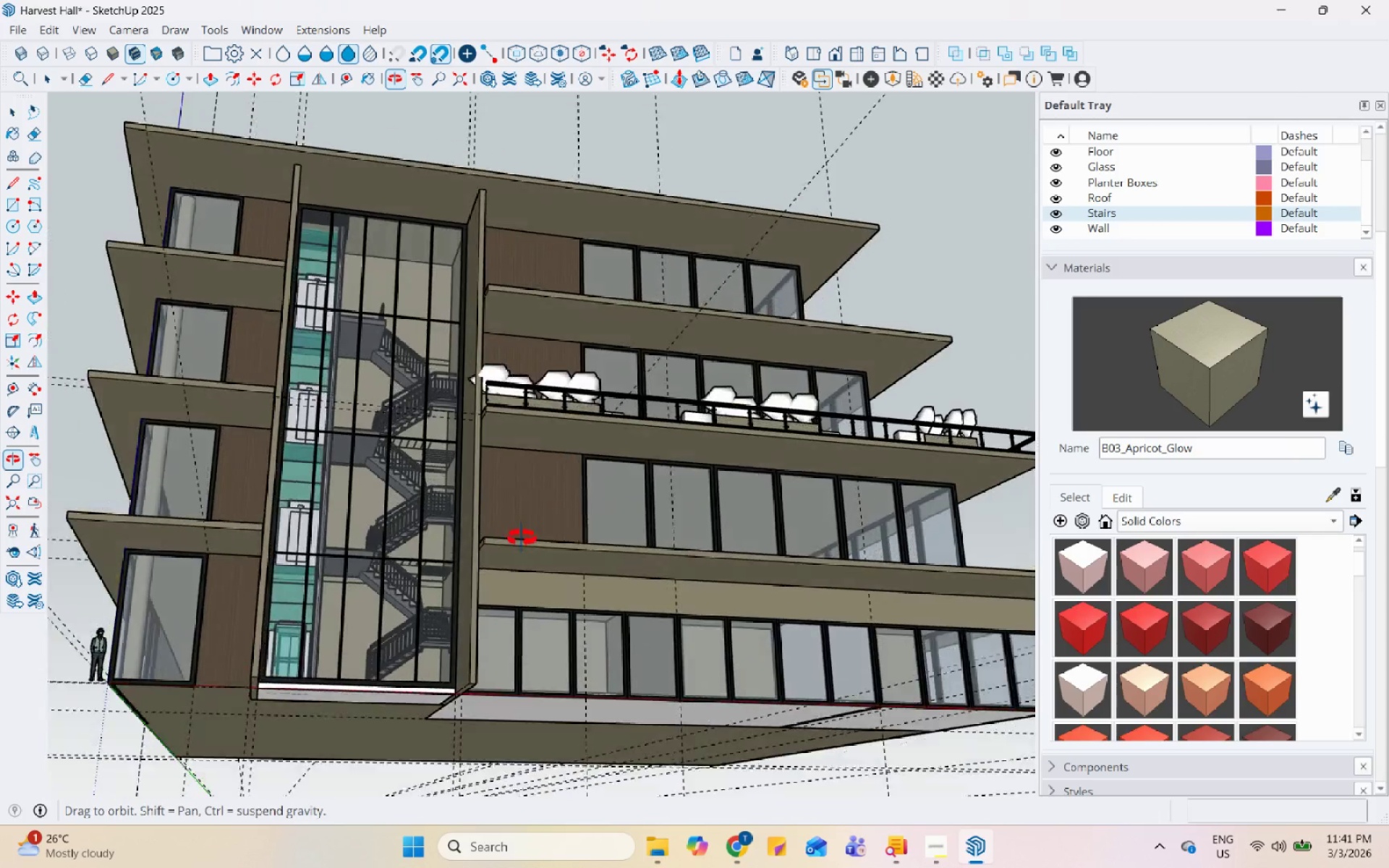 
scroll: coordinate [443, 709], scroll_direction: down, amount: 3.0
 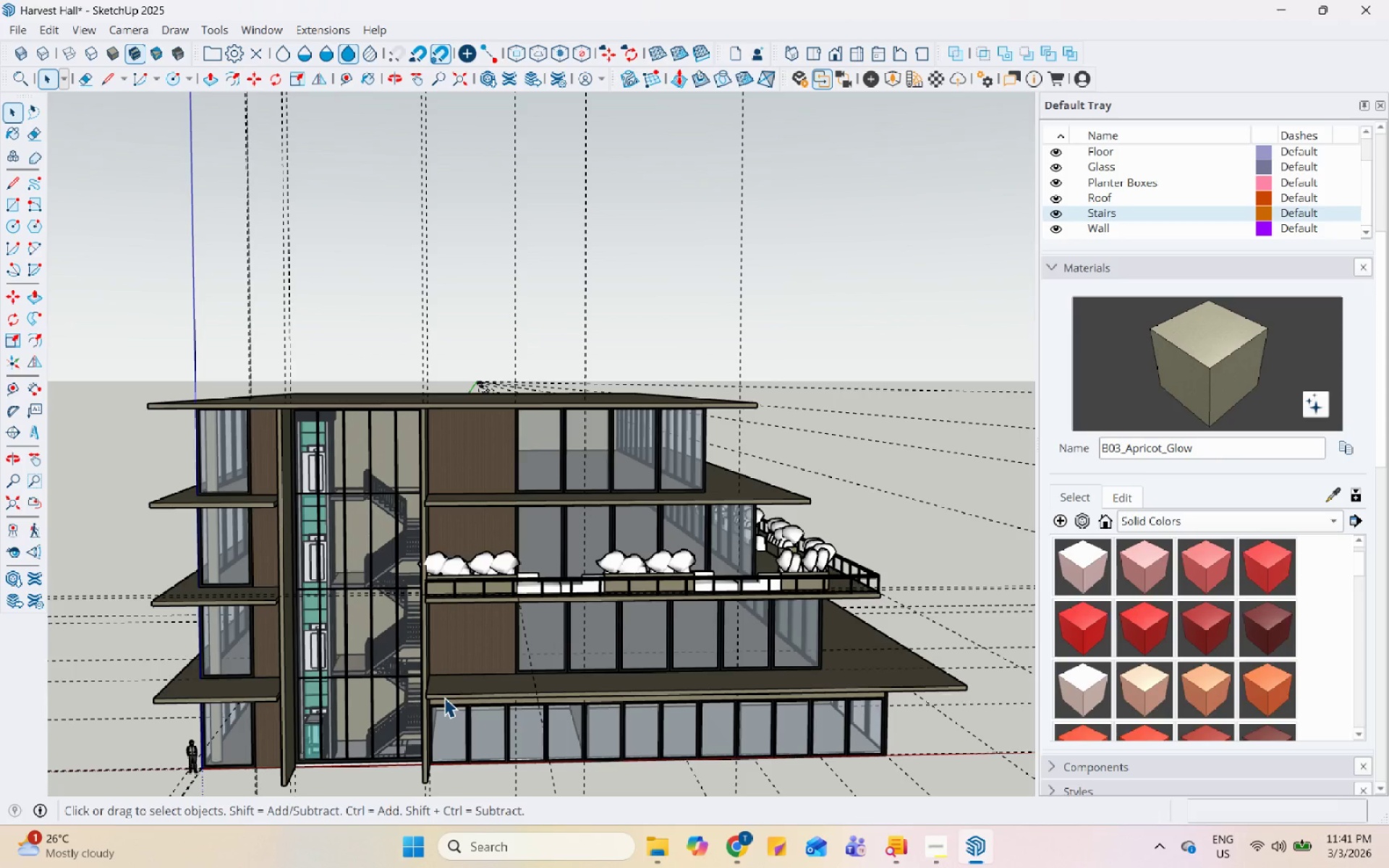 
wait(5.01)
 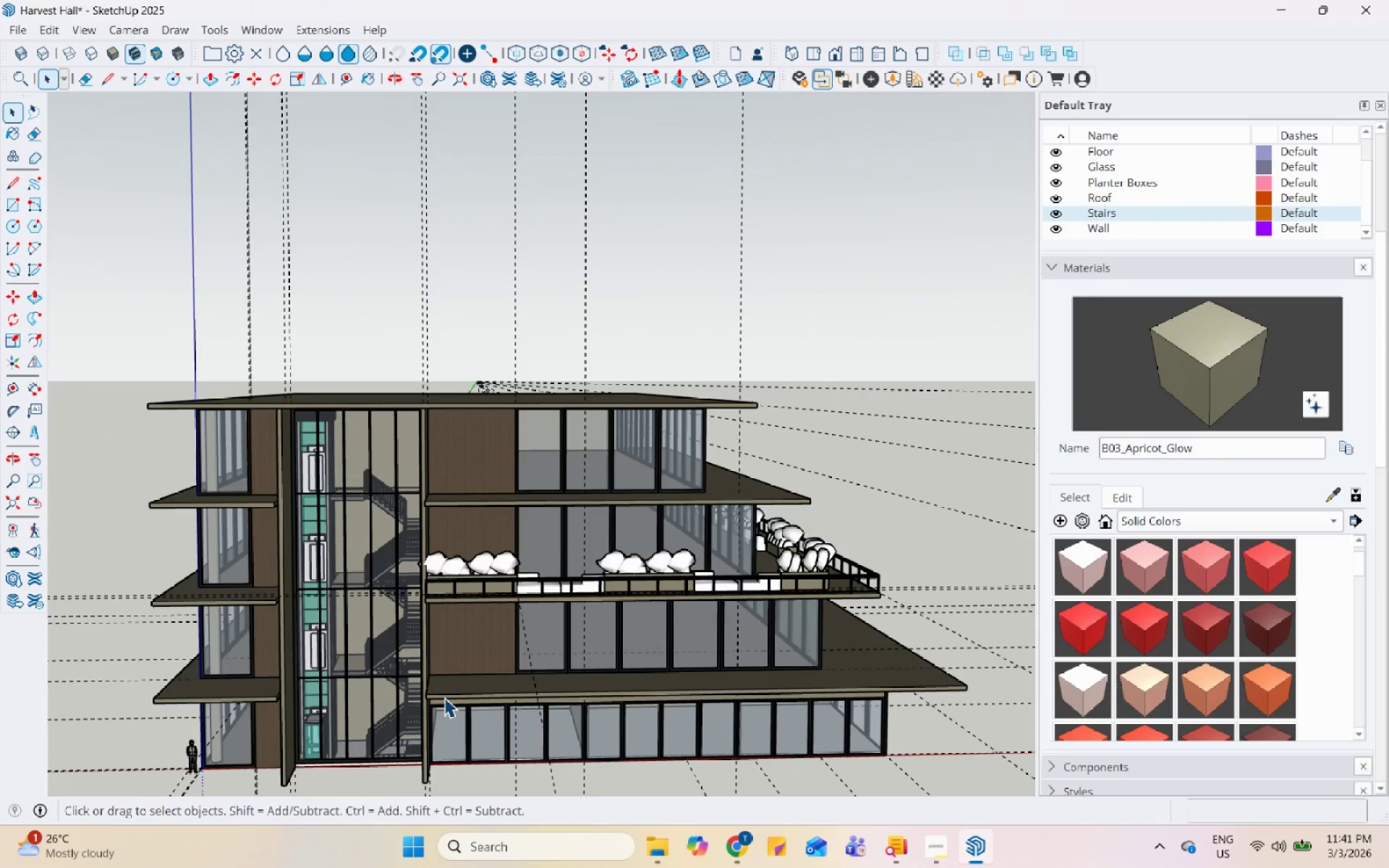 
scroll: coordinate [702, 472], scroll_direction: up, amount: 5.0
 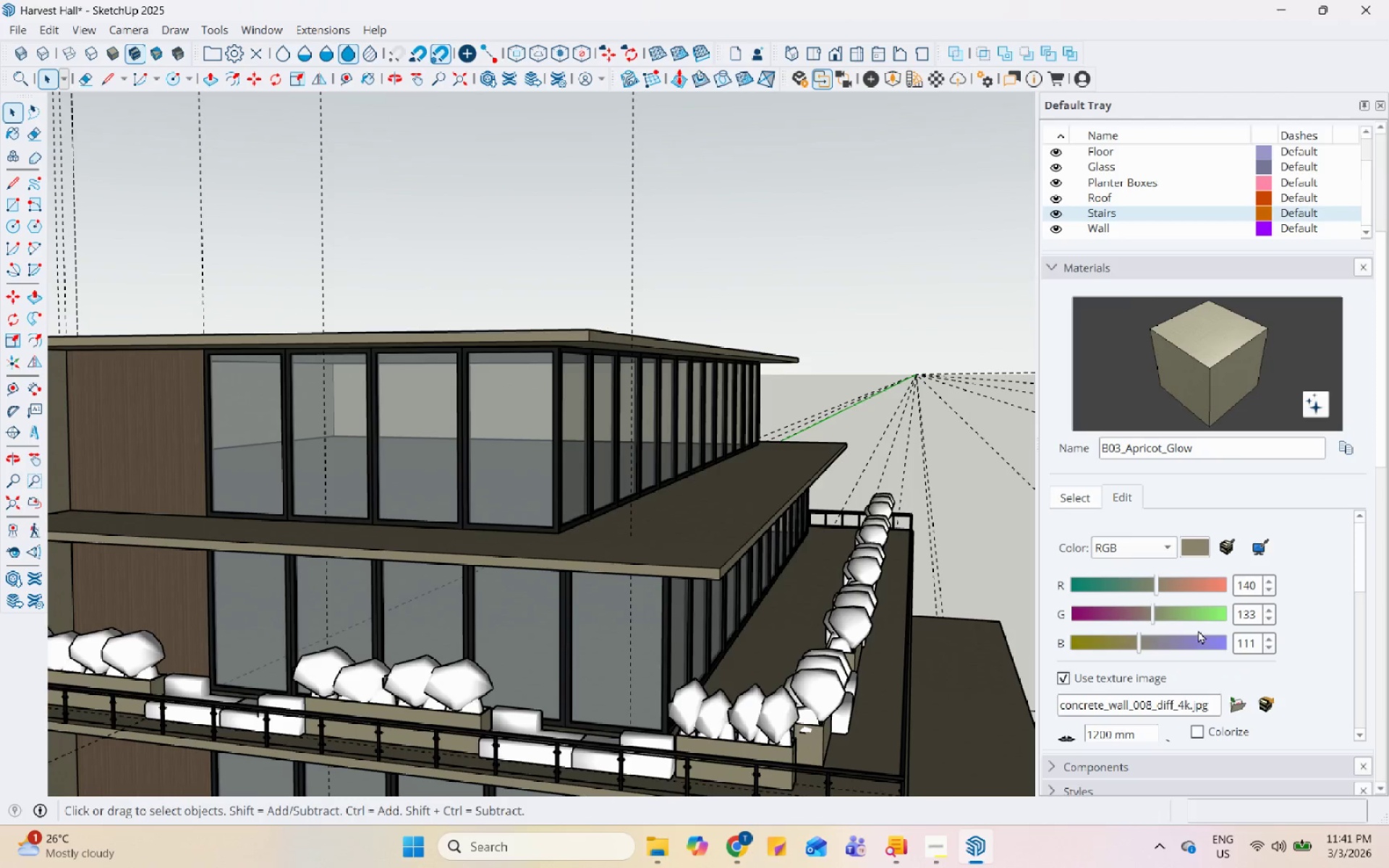 
scroll: coordinate [1220, 686], scroll_direction: down, amount: 3.0
 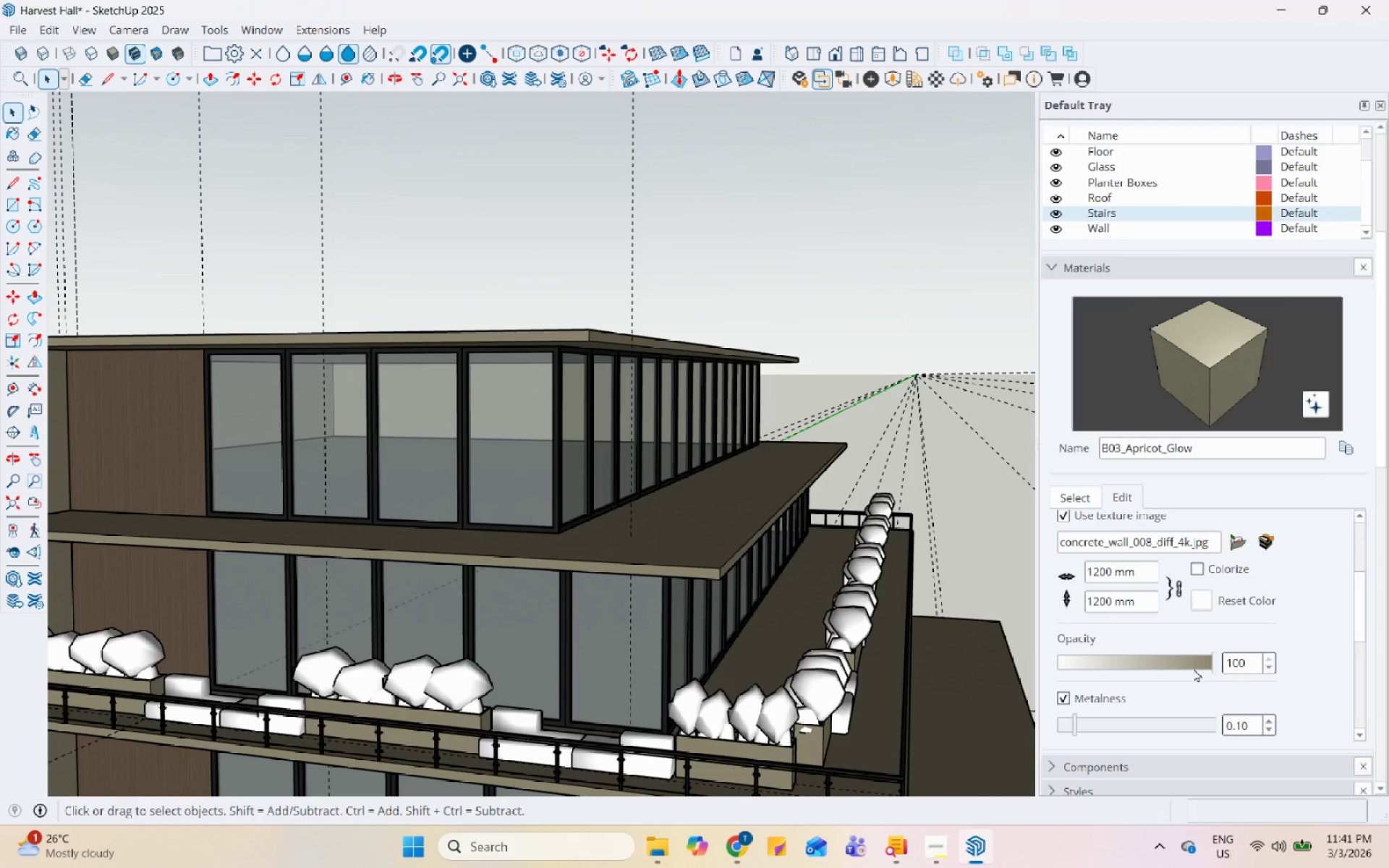 
left_click([1188, 664])
 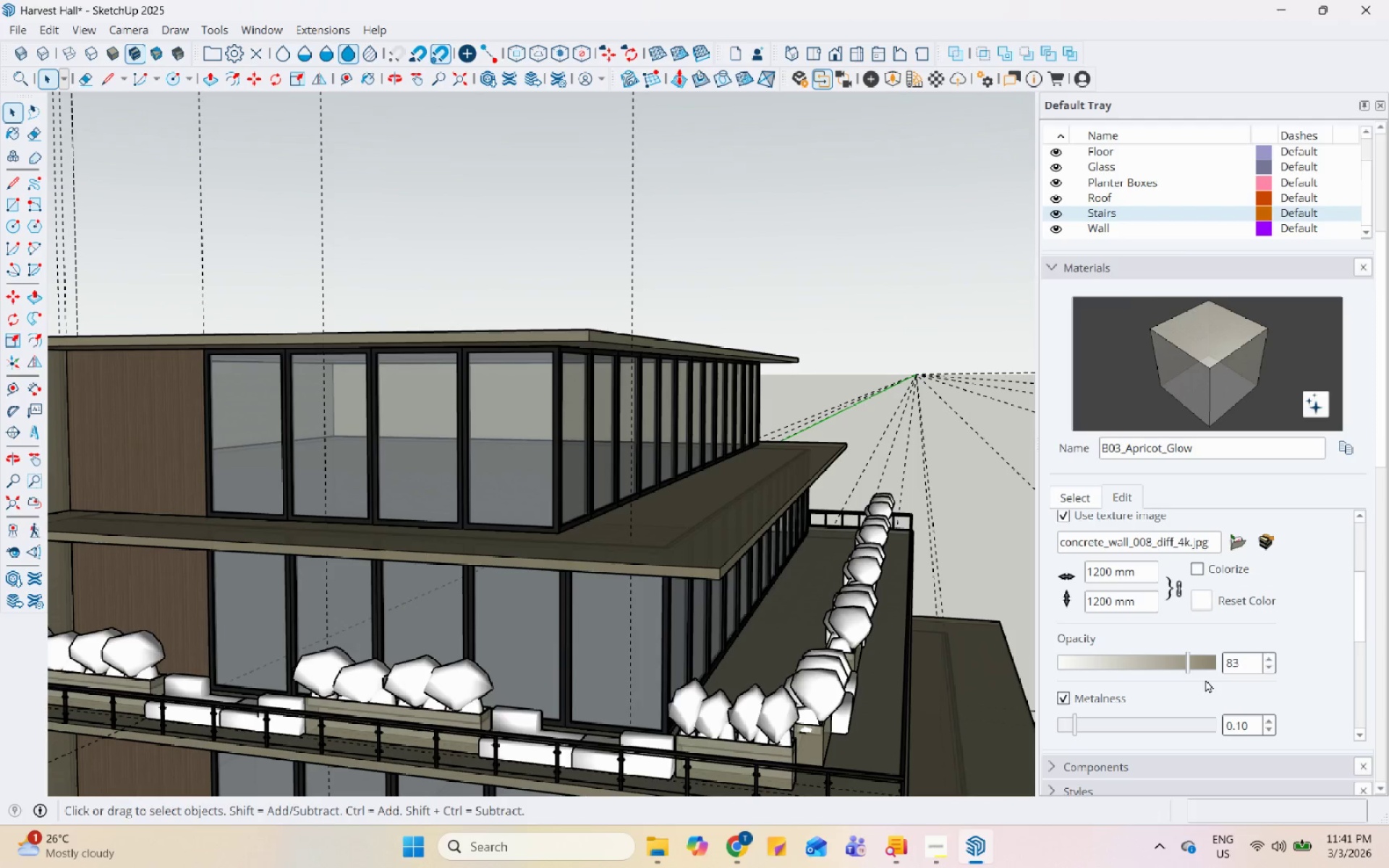 
key(Control+Z)
 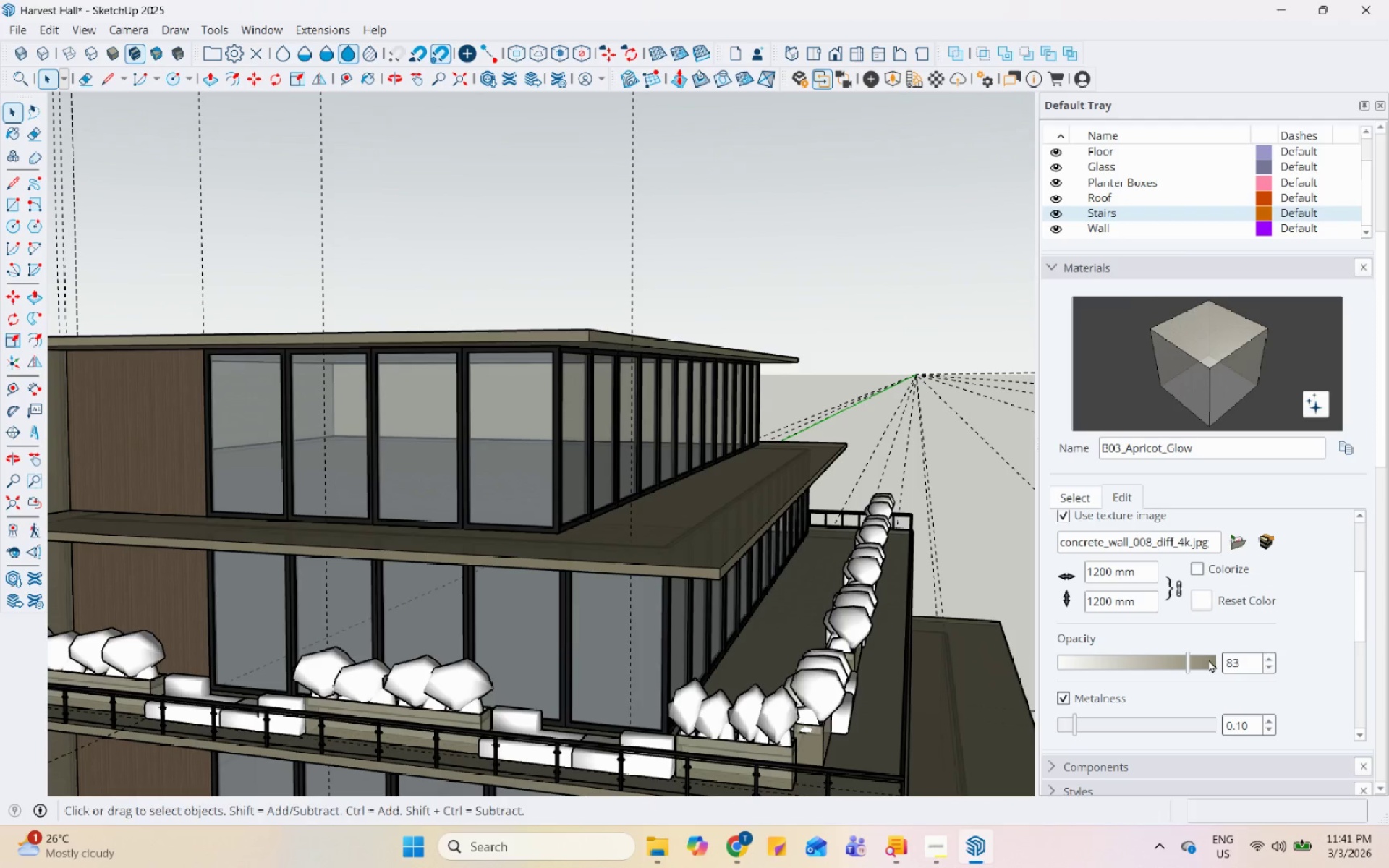 
double_click([1214, 662])
 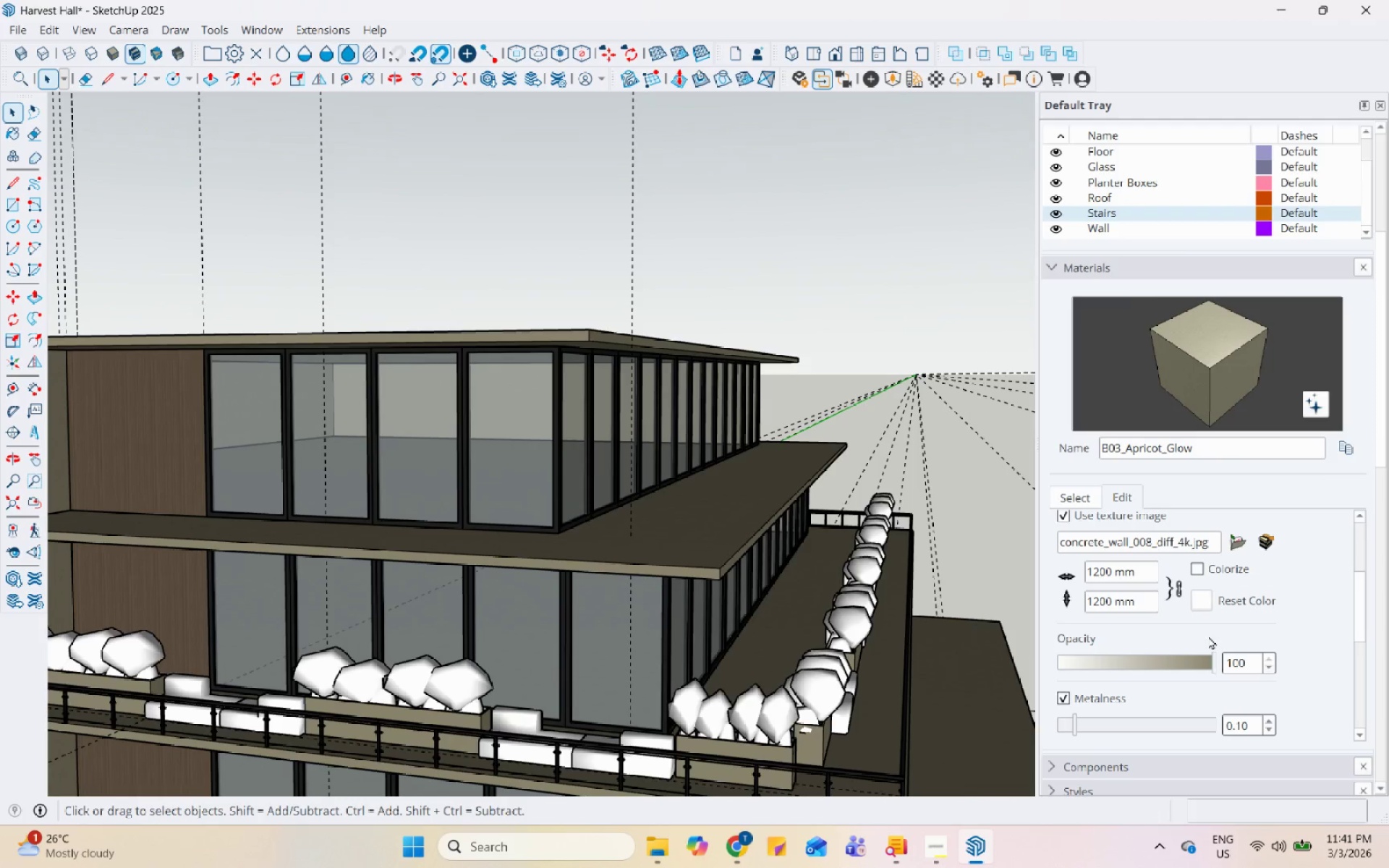 
scroll: coordinate [1192, 609], scroll_direction: up, amount: 3.0
 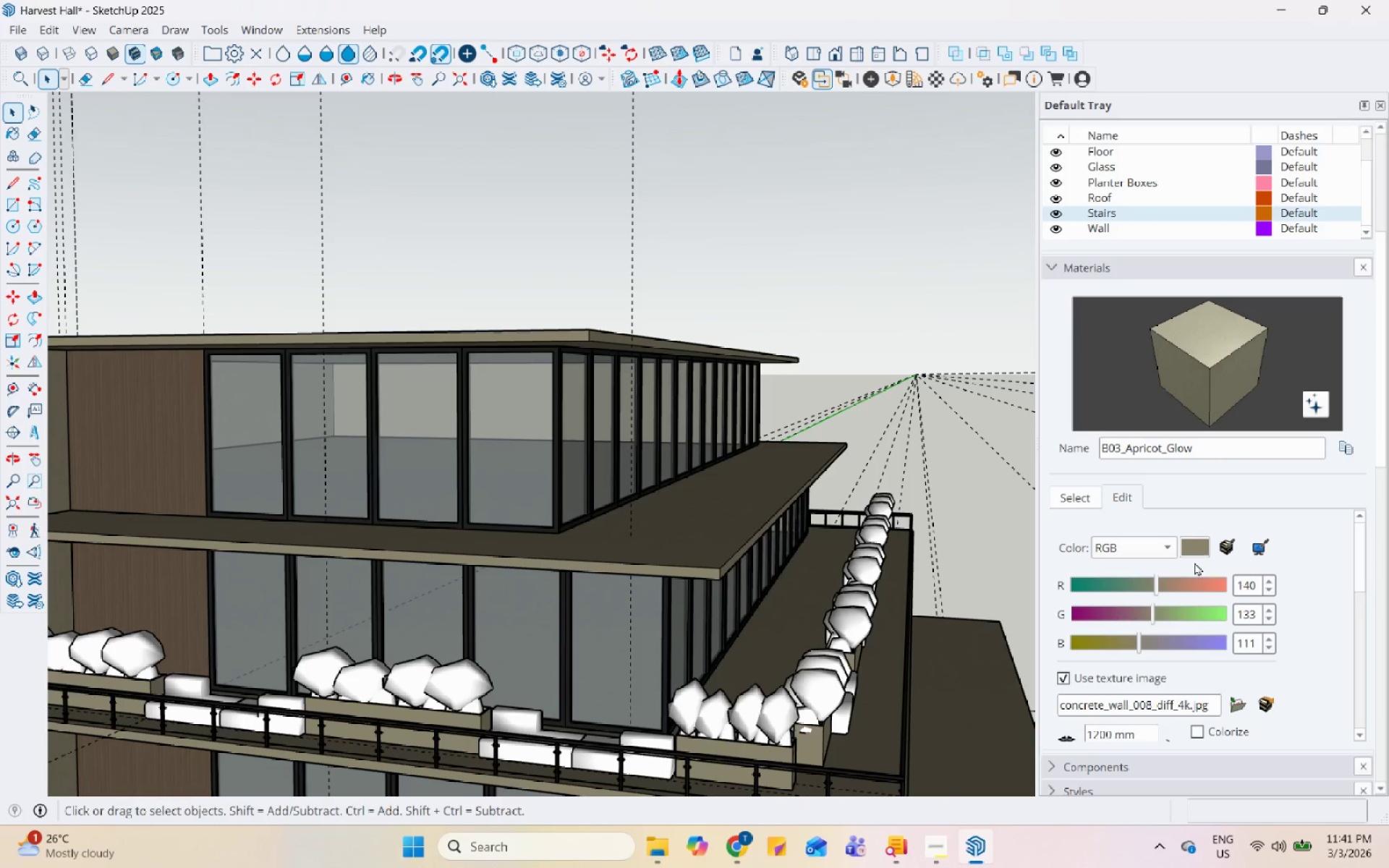 
left_click([1200, 548])
 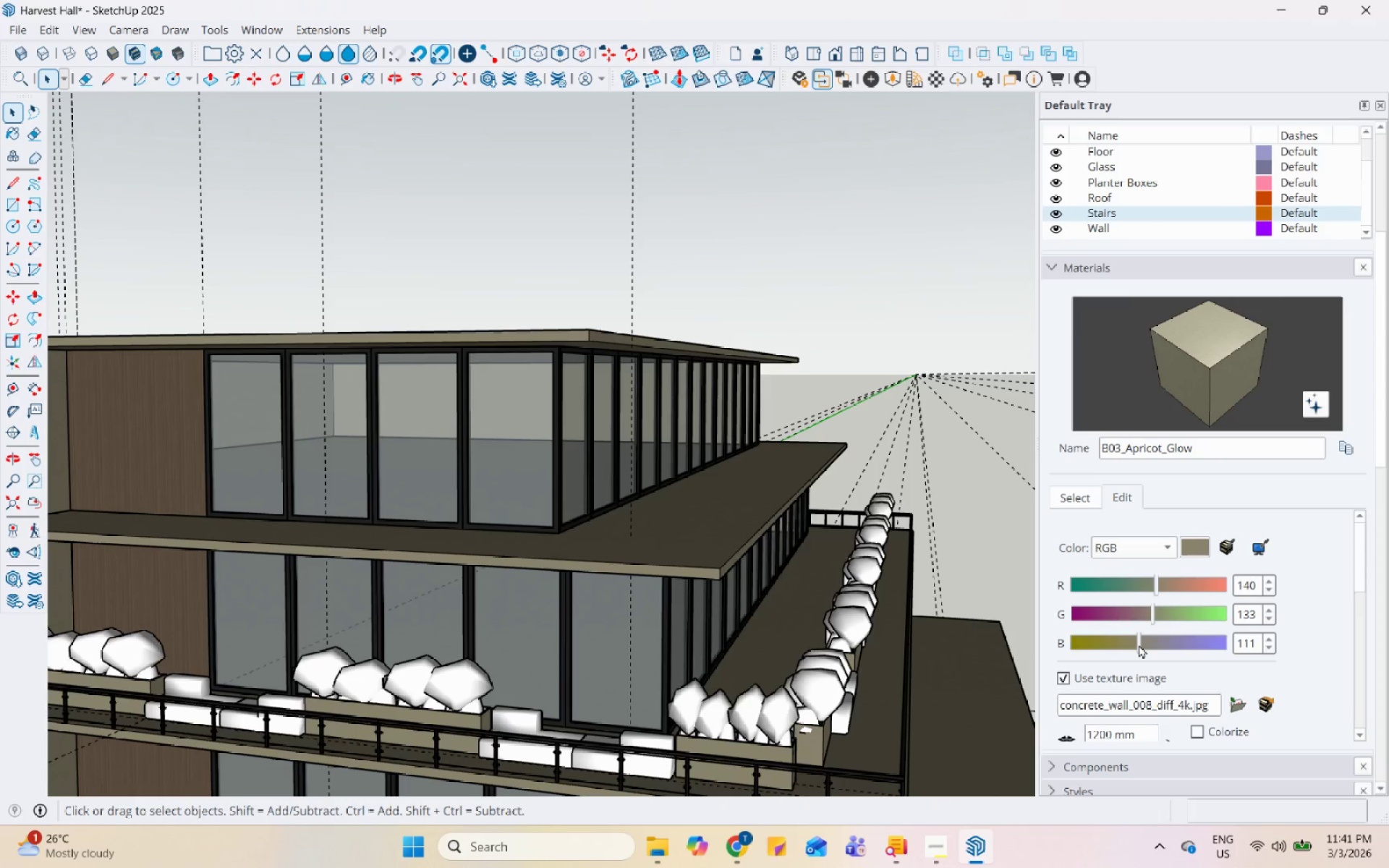 
scroll: coordinate [1268, 654], scroll_direction: down, amount: 2.0
 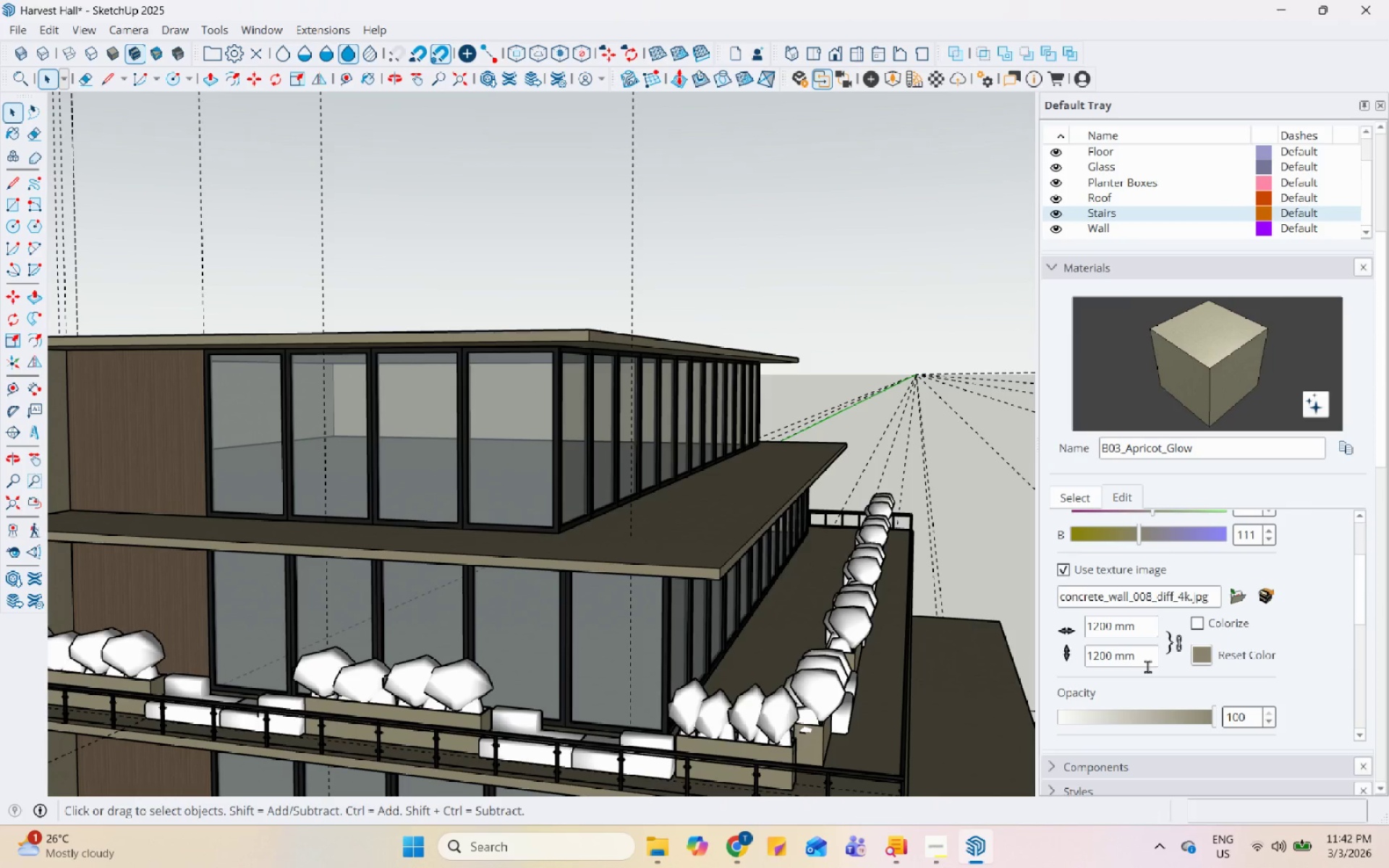 
left_click([1098, 718])
 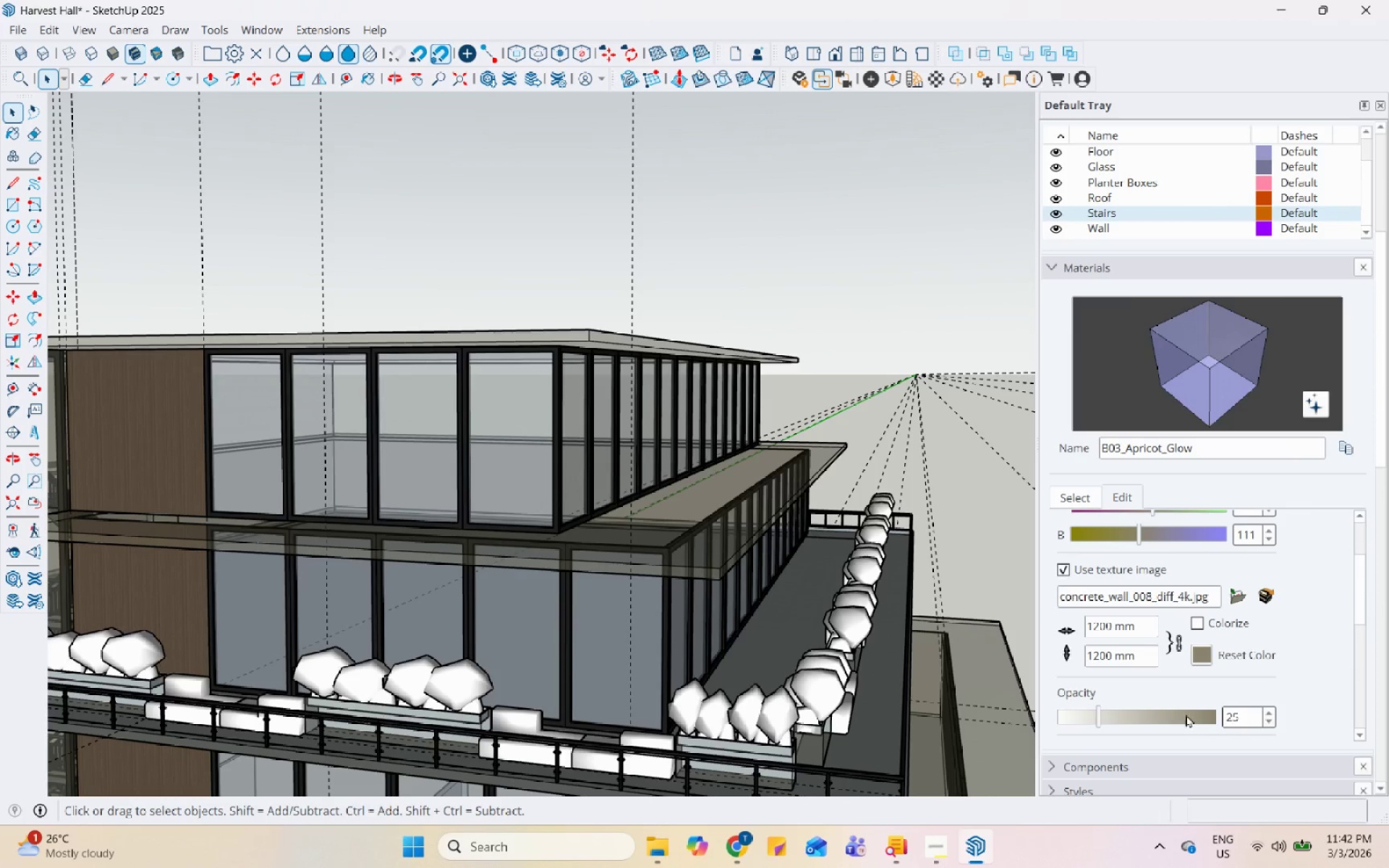 
left_click([1199, 721])
 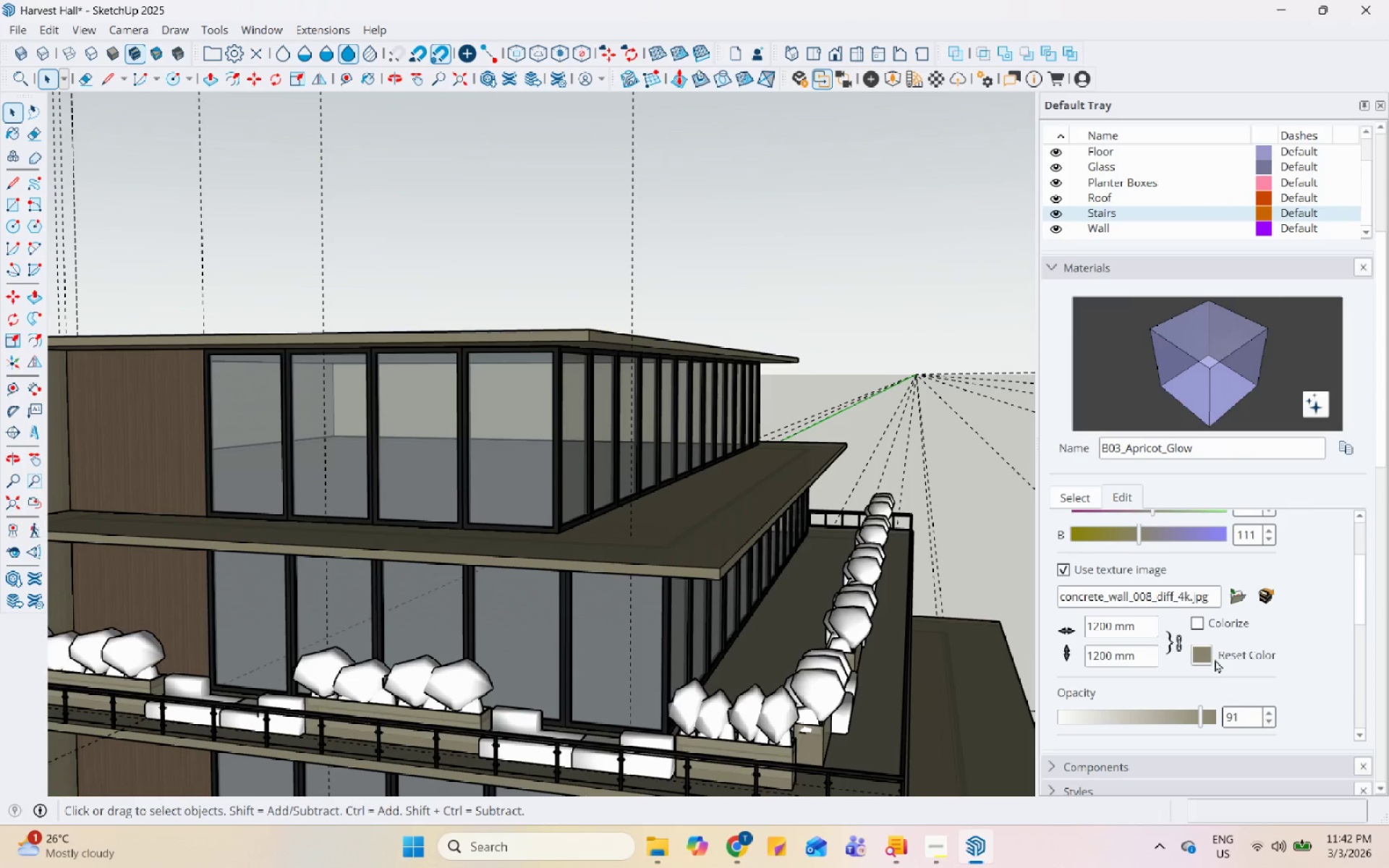 
scroll: coordinate [1218, 650], scroll_direction: down, amount: 4.0
 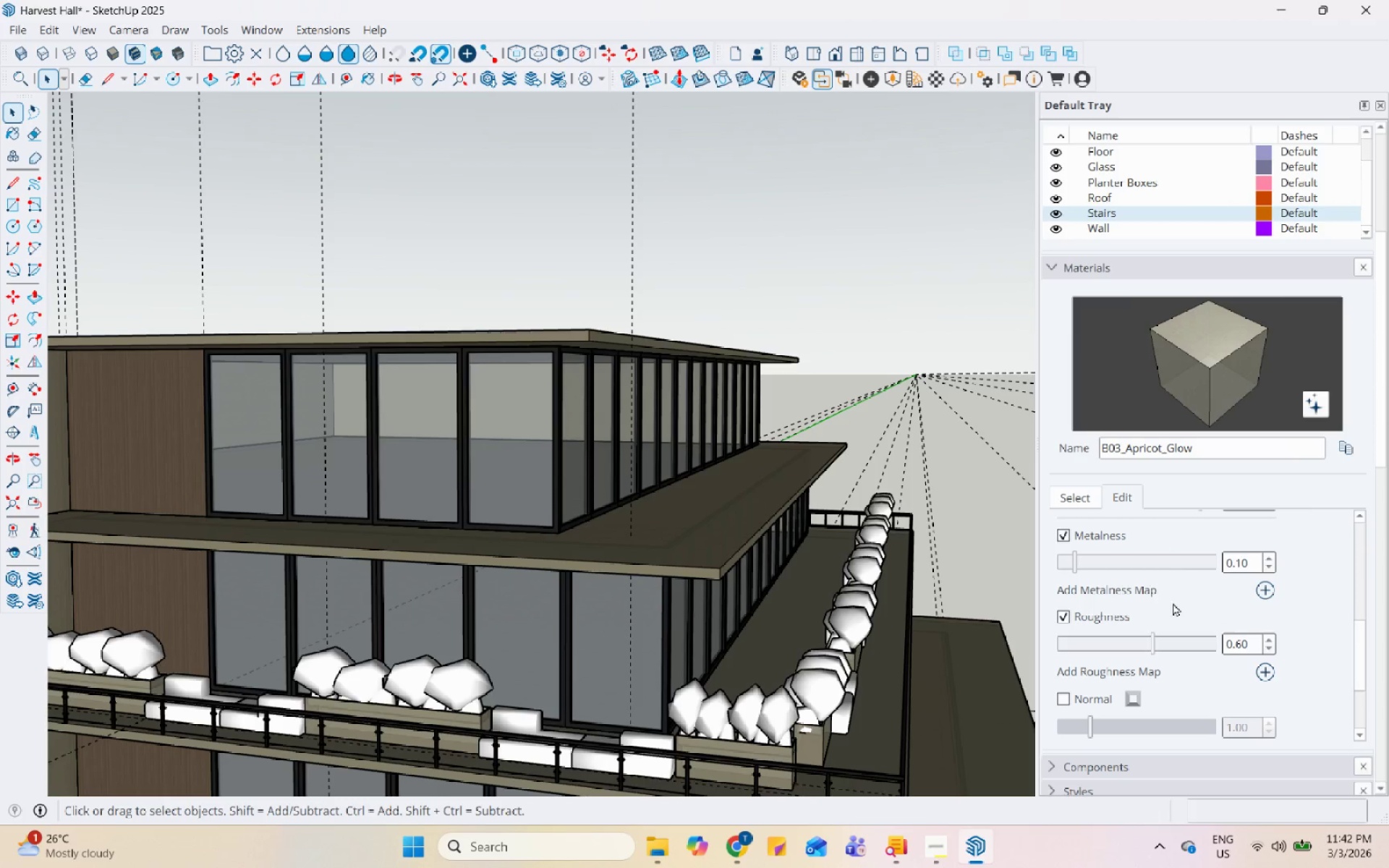 
scroll: coordinate [1216, 665], scroll_direction: up, amount: 1.0
 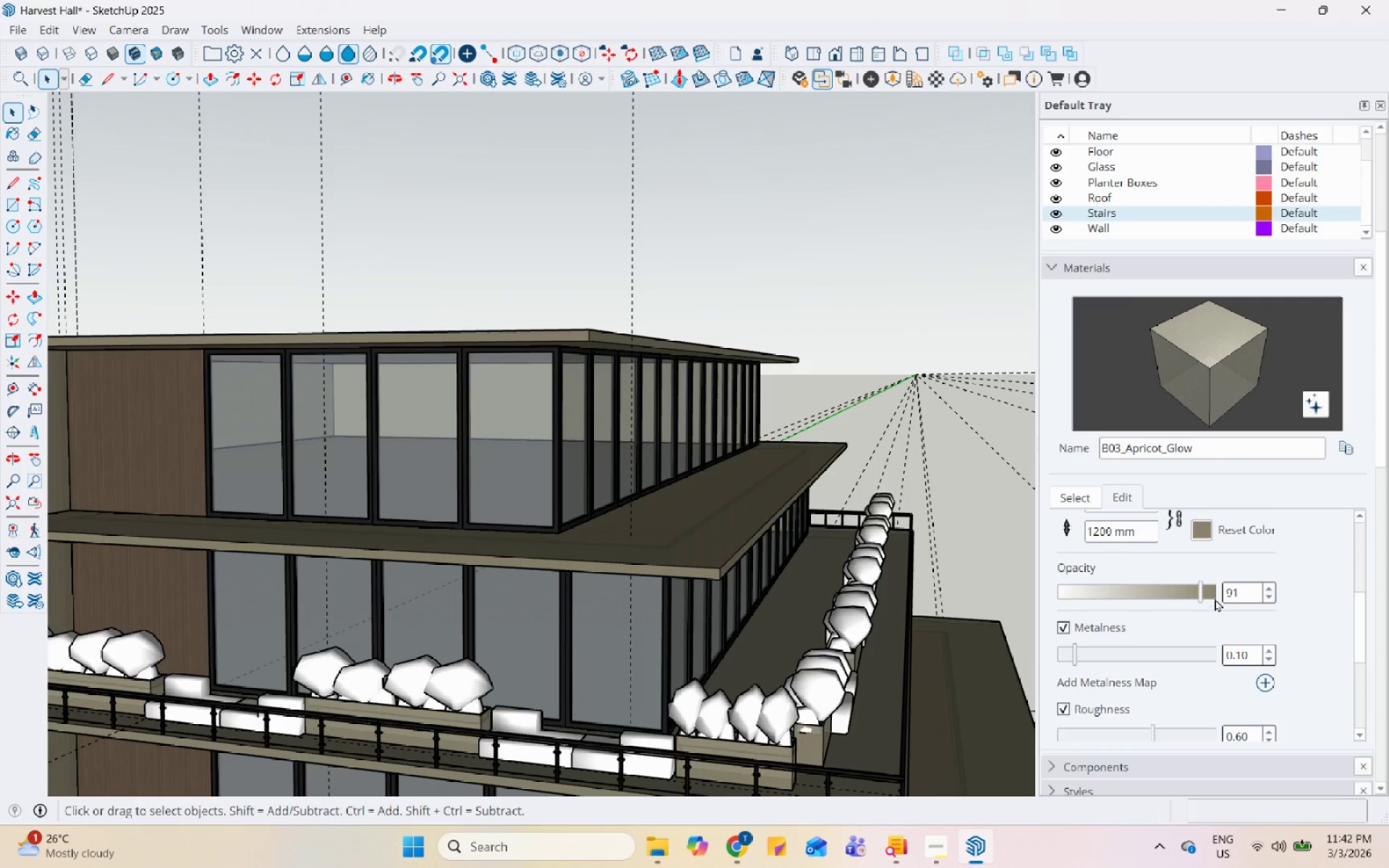 
left_click([1211, 596])
 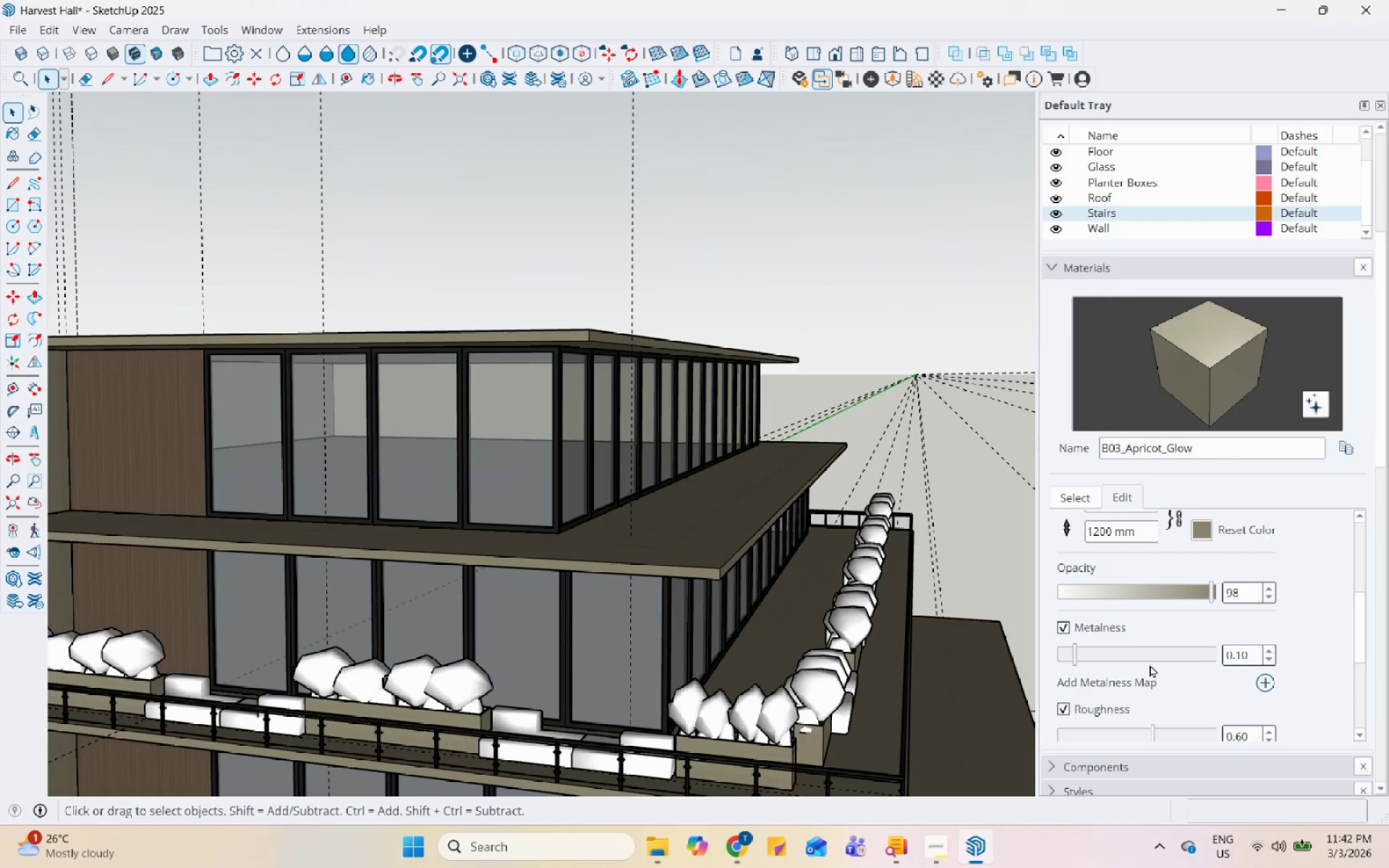 
scroll: coordinate [1150, 664], scroll_direction: down, amount: 1.0
 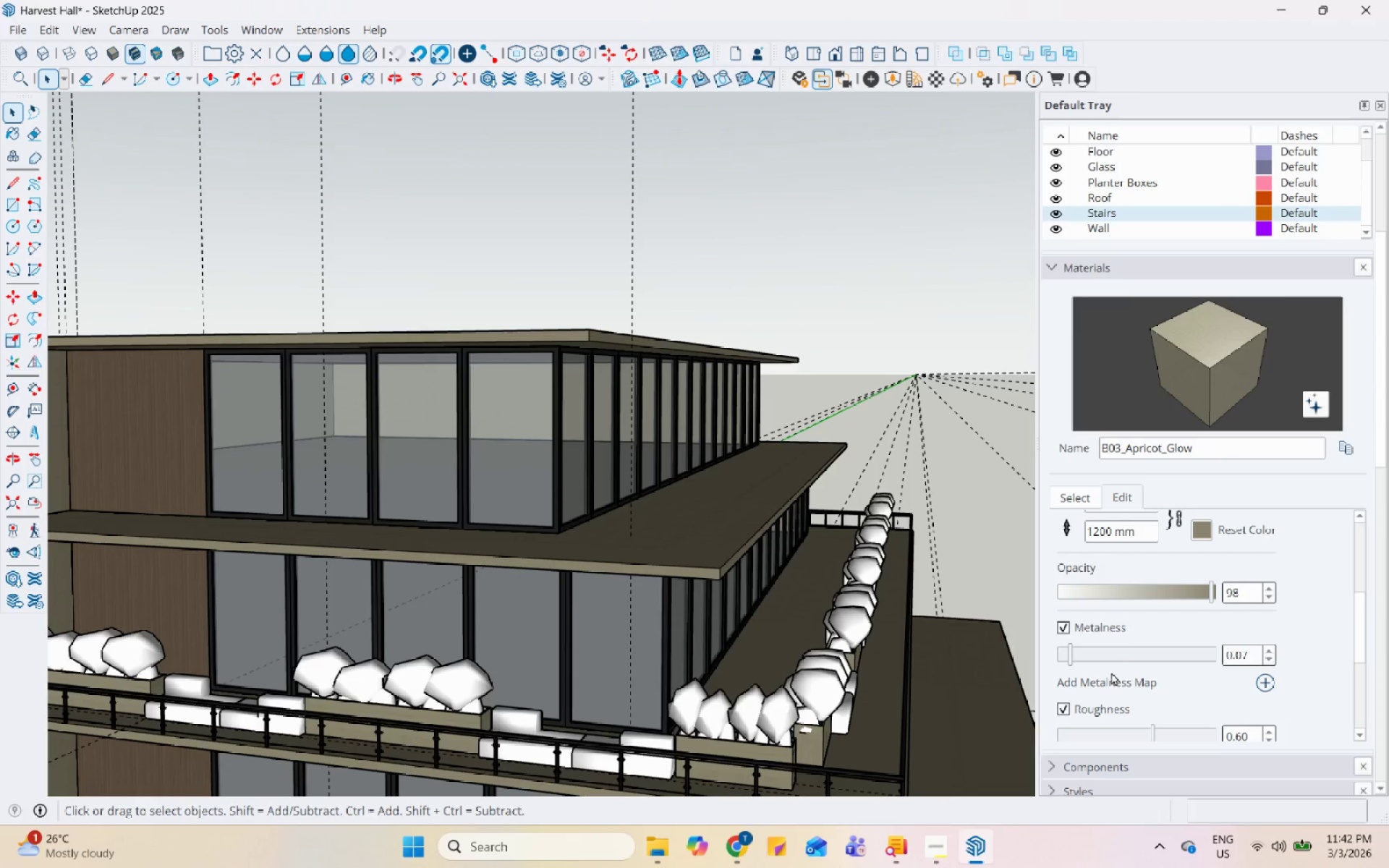 
scroll: coordinate [1110, 658], scroll_direction: up, amount: 1.0
 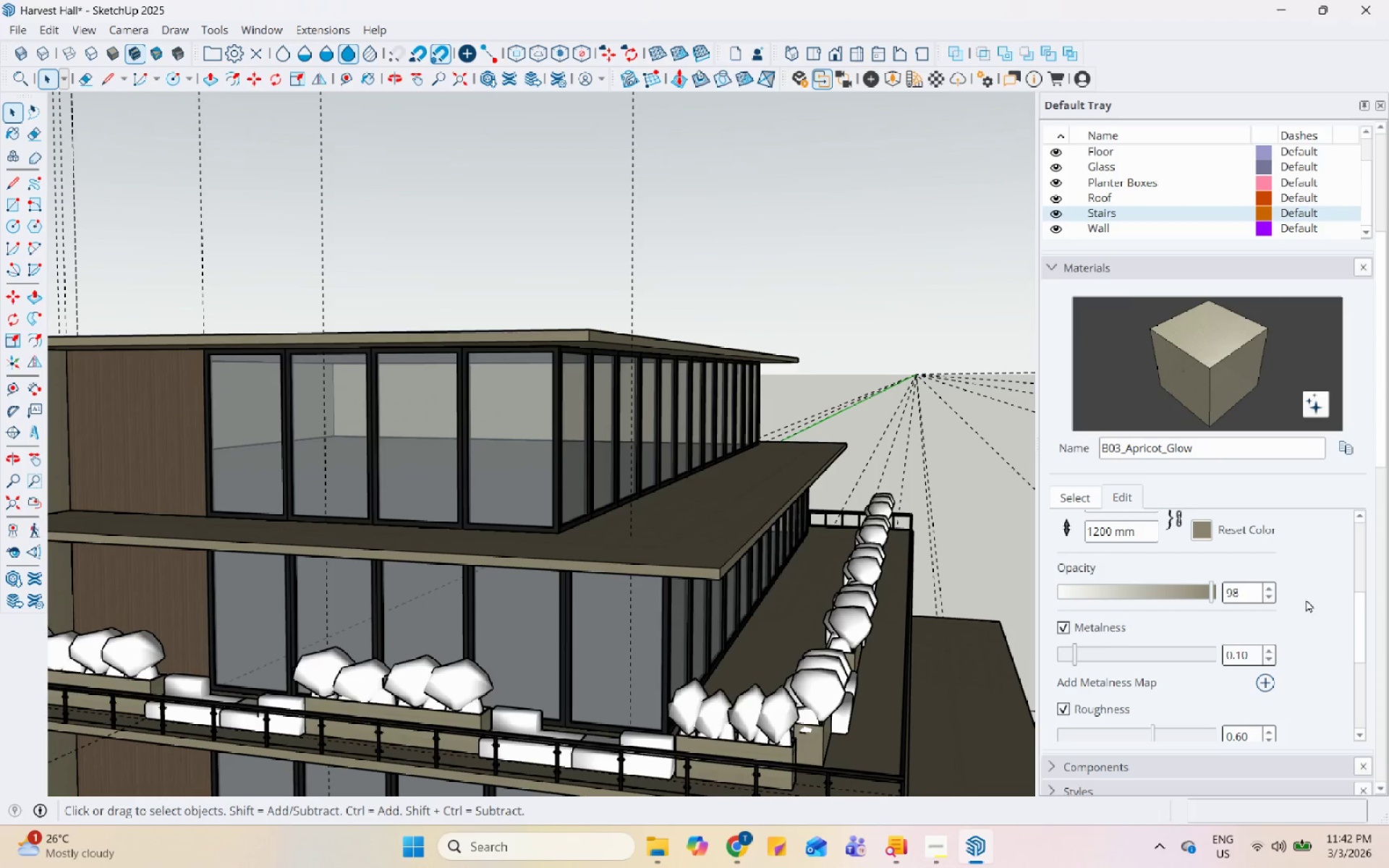 
left_click([1343, 579])
 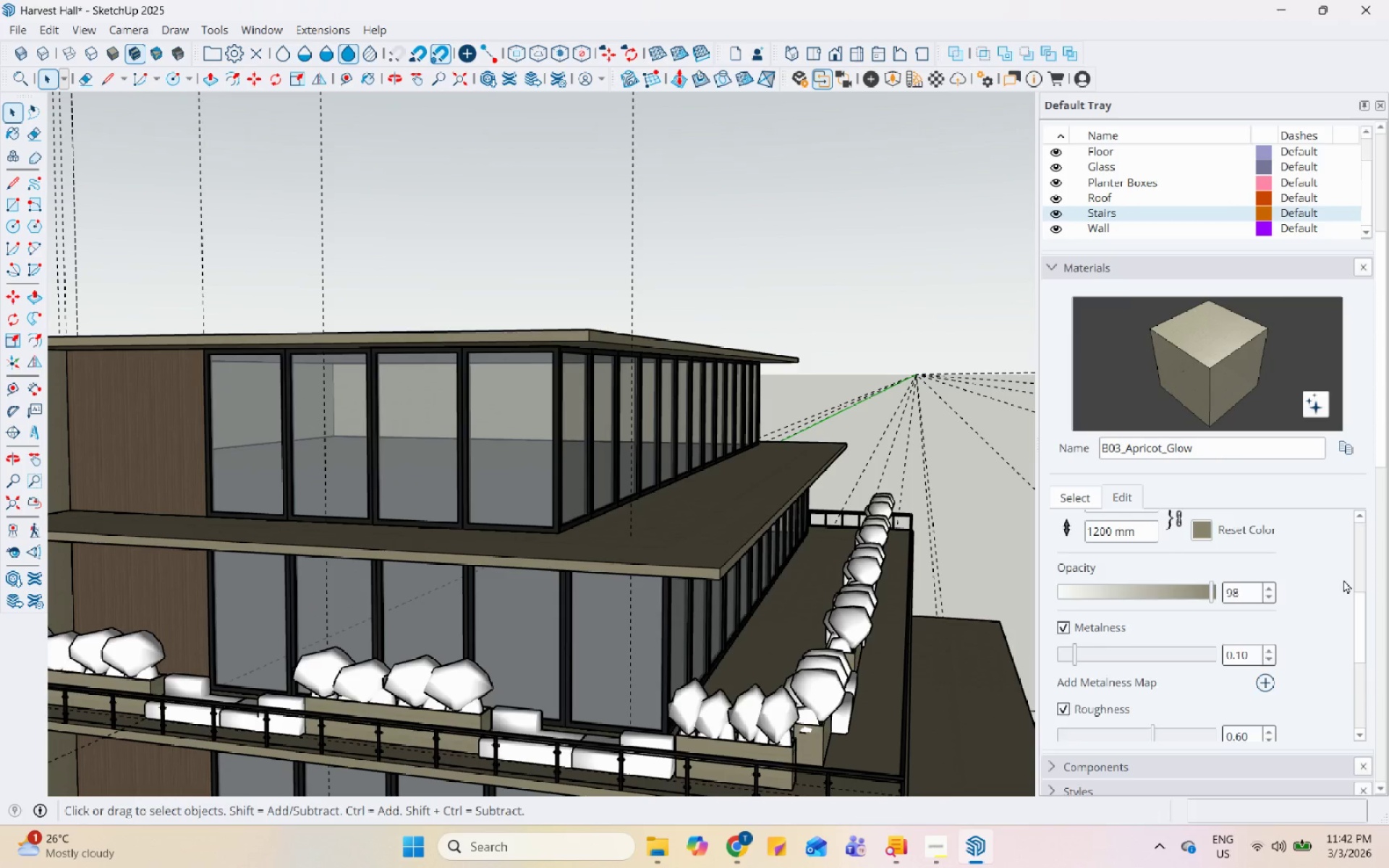 
scroll: coordinate [1343, 579], scroll_direction: down, amount: 7.0
 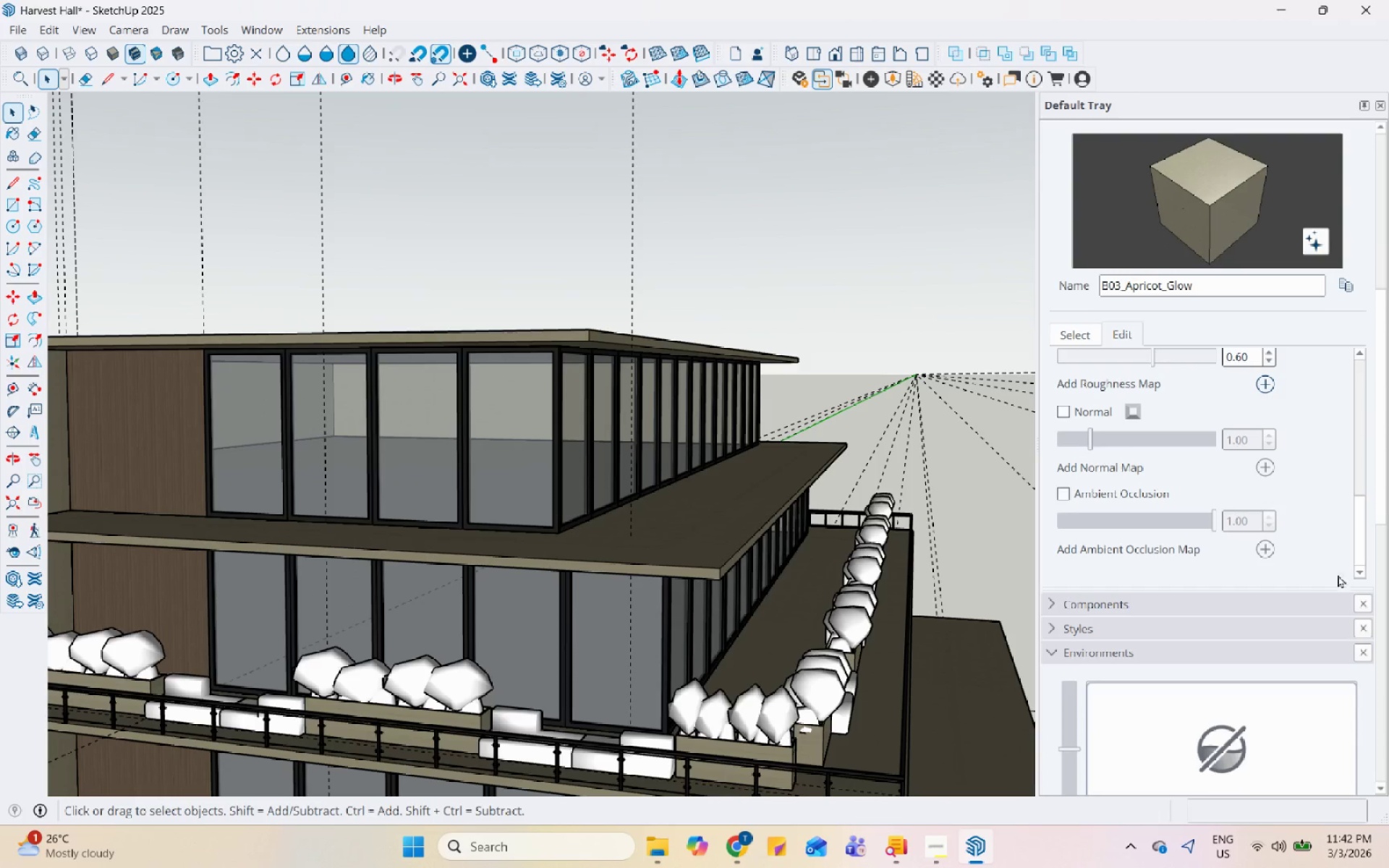 
scroll: coordinate [1321, 553], scroll_direction: up, amount: 10.0
 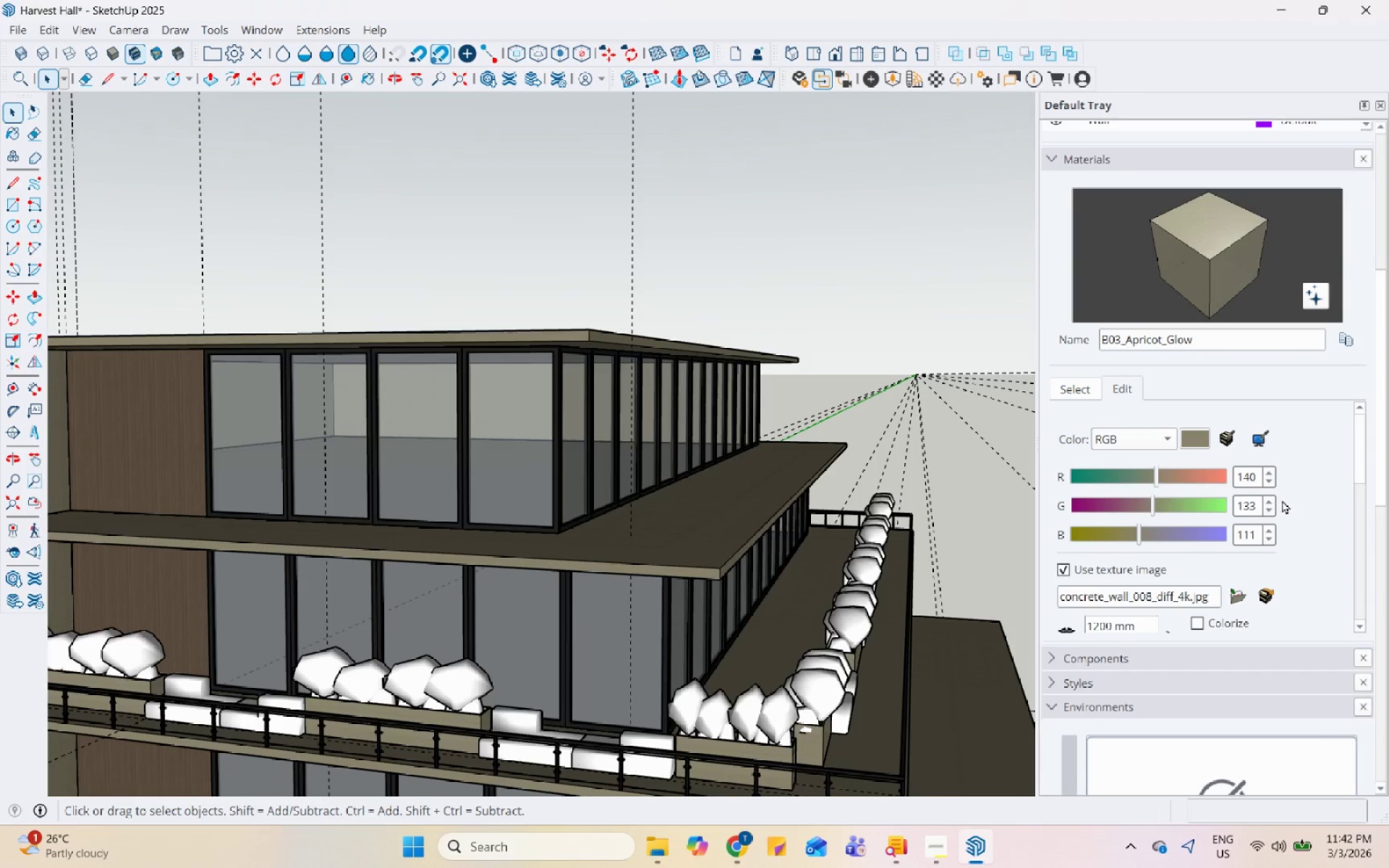 
mouse_move([1243, 451])
 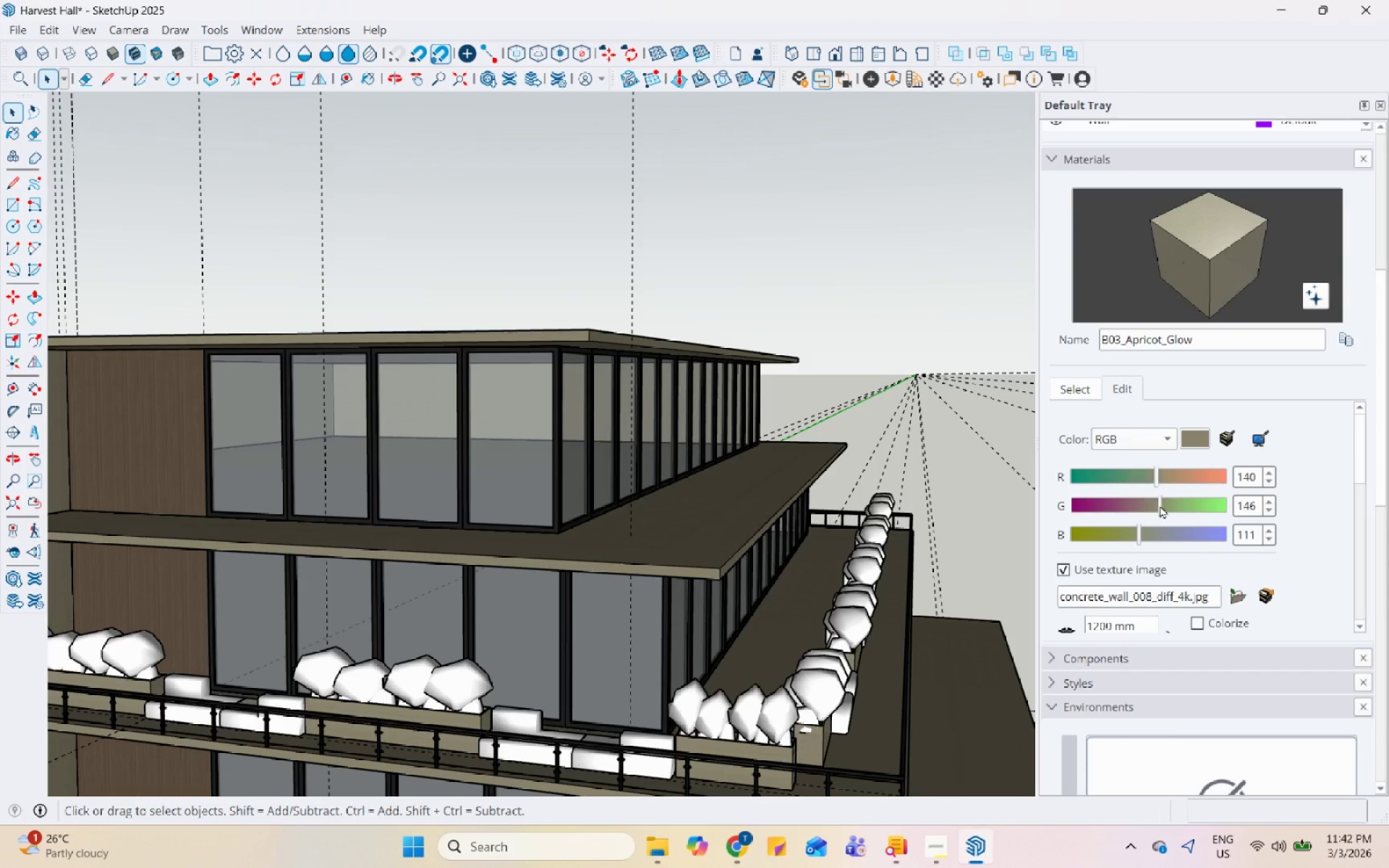 
double_click([1167, 506])
 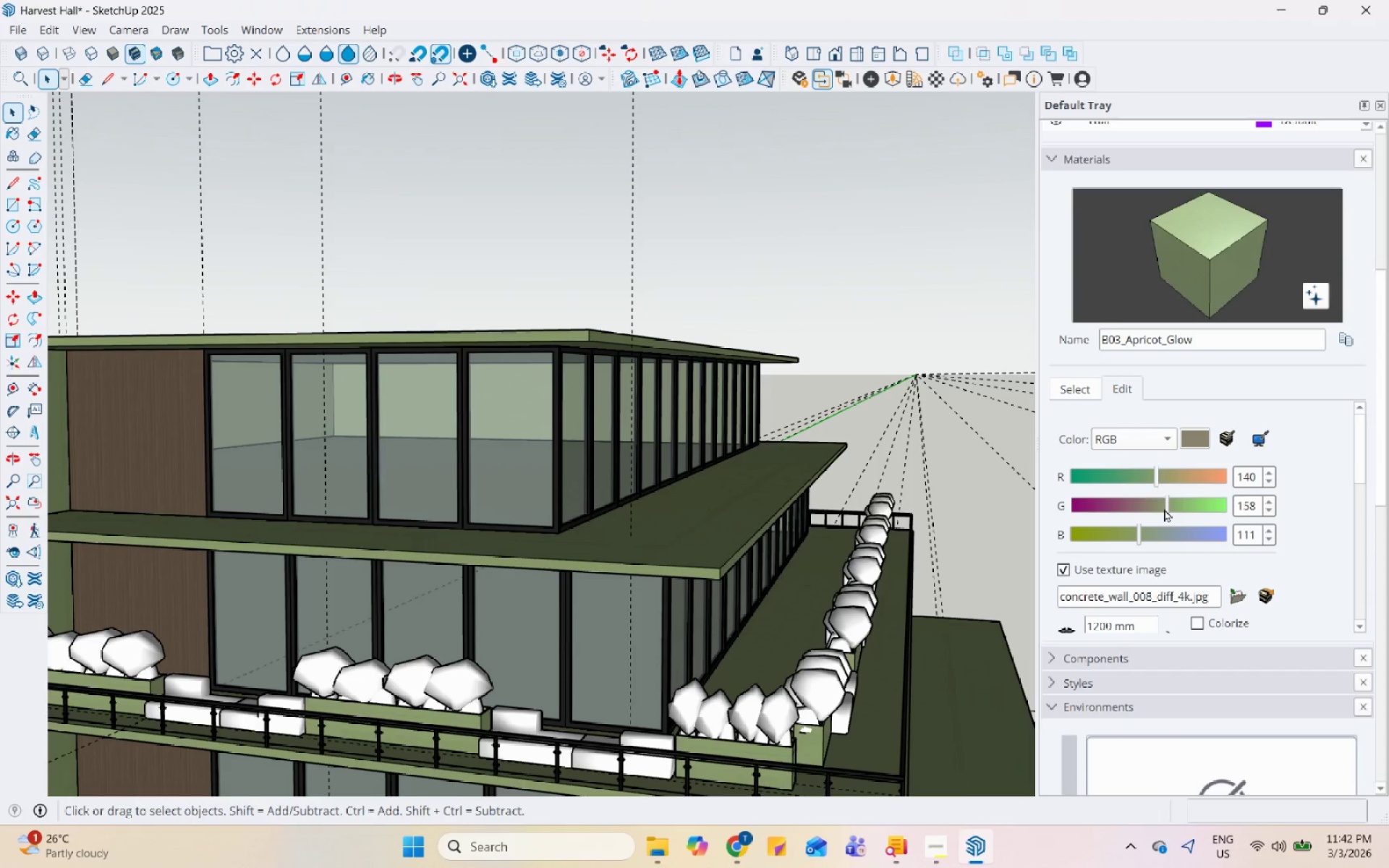 
left_click([1162, 509])
 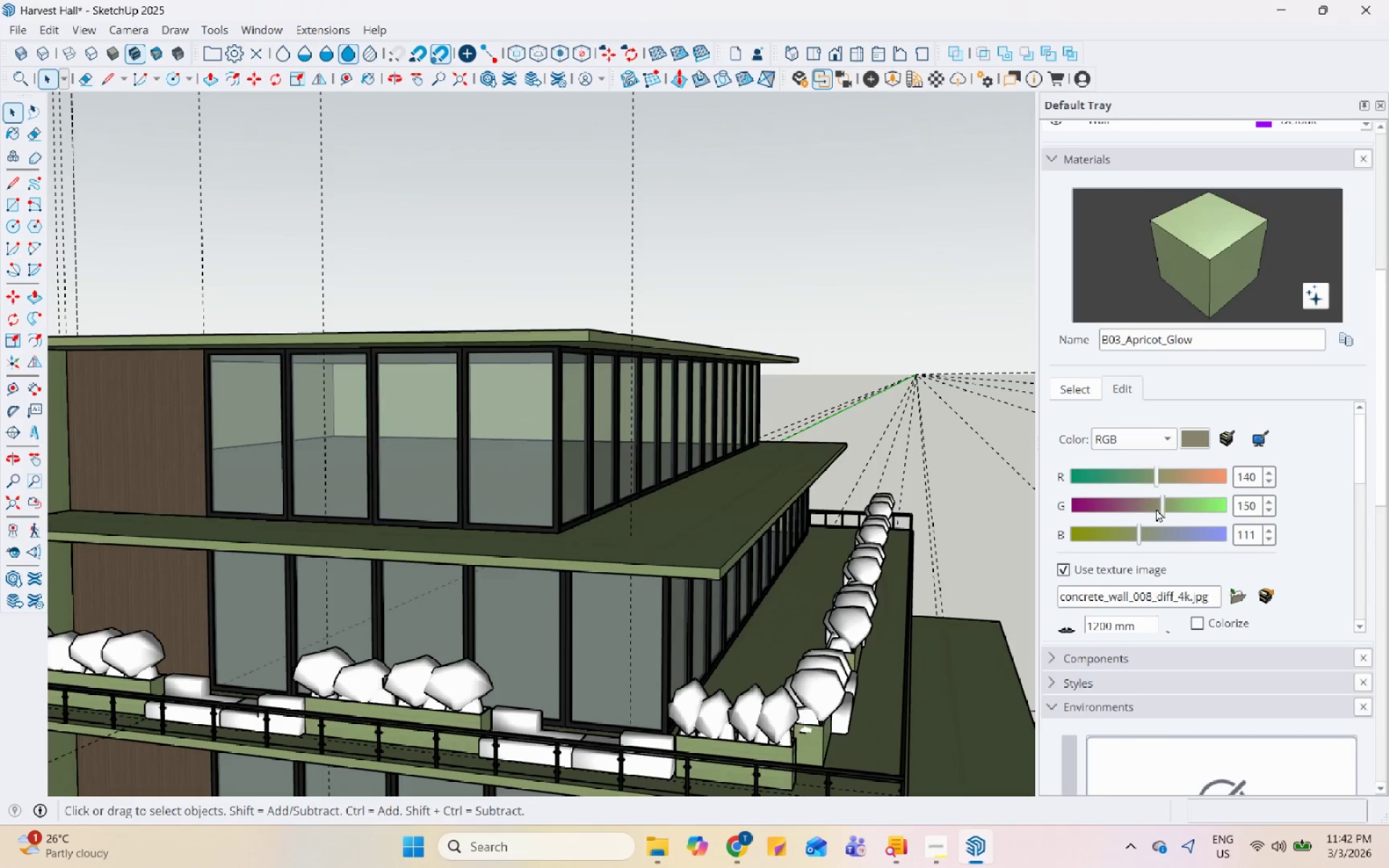 
double_click([1154, 507])
 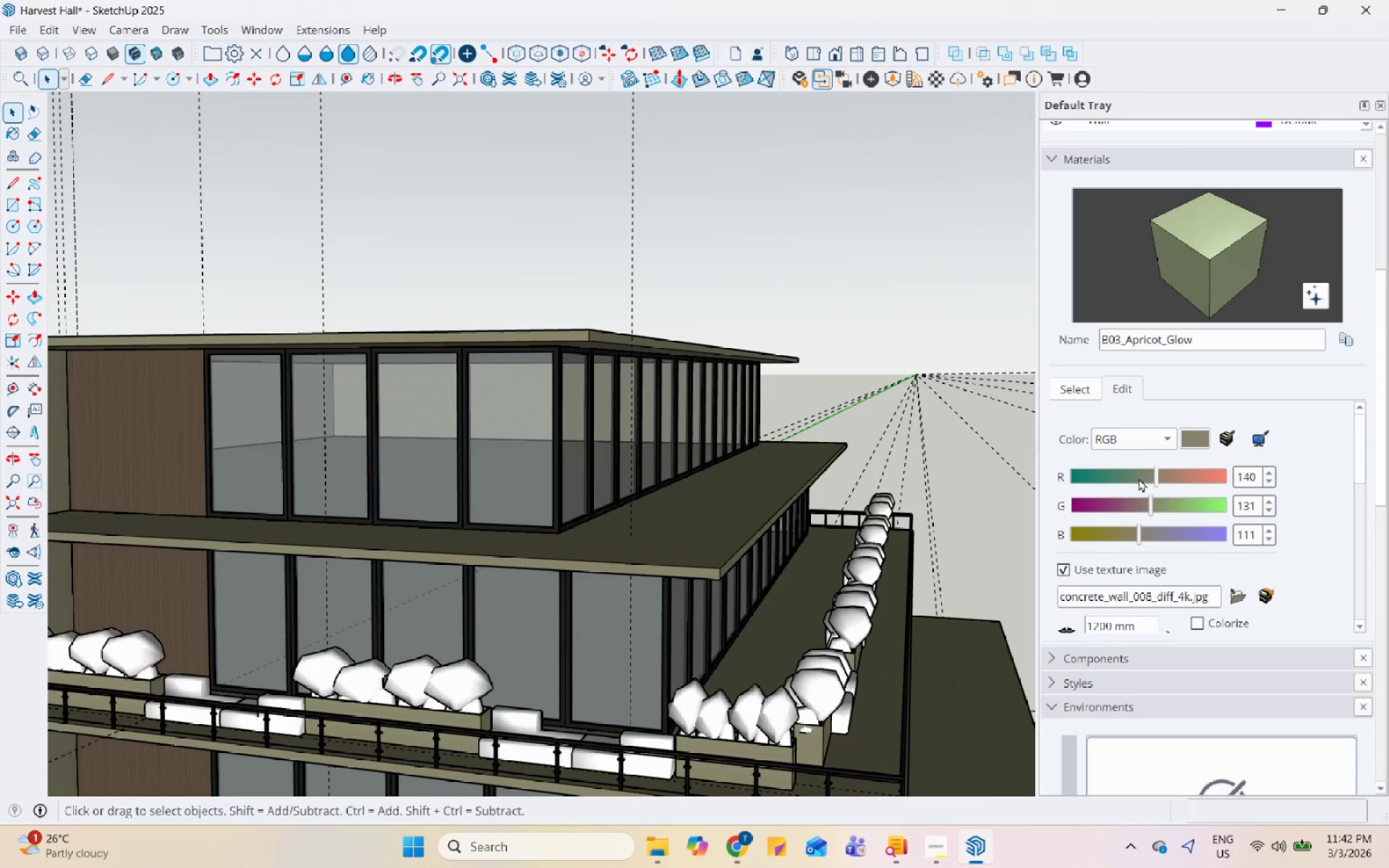 
double_click([1137, 474])
 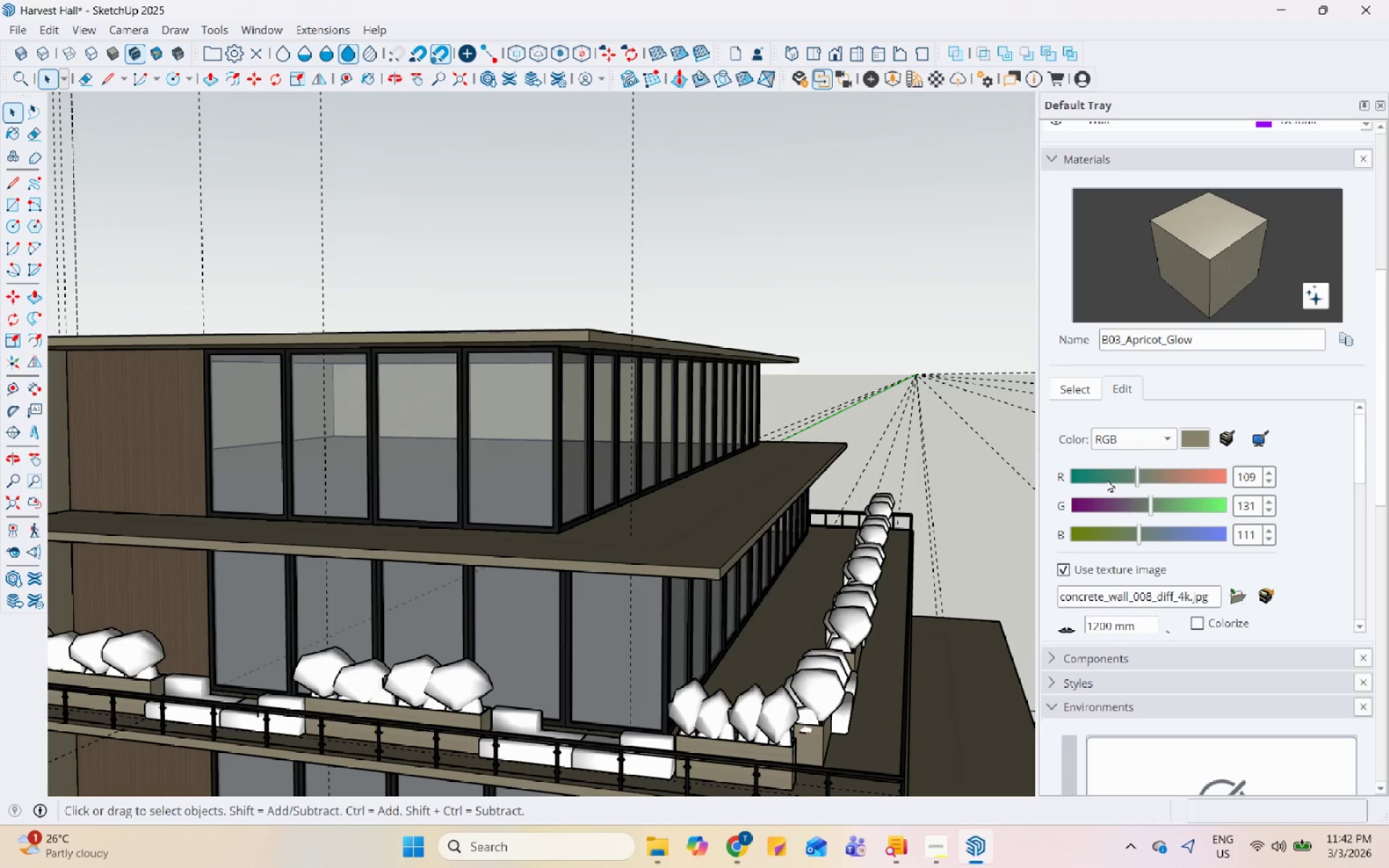 
triple_click([1106, 478])
 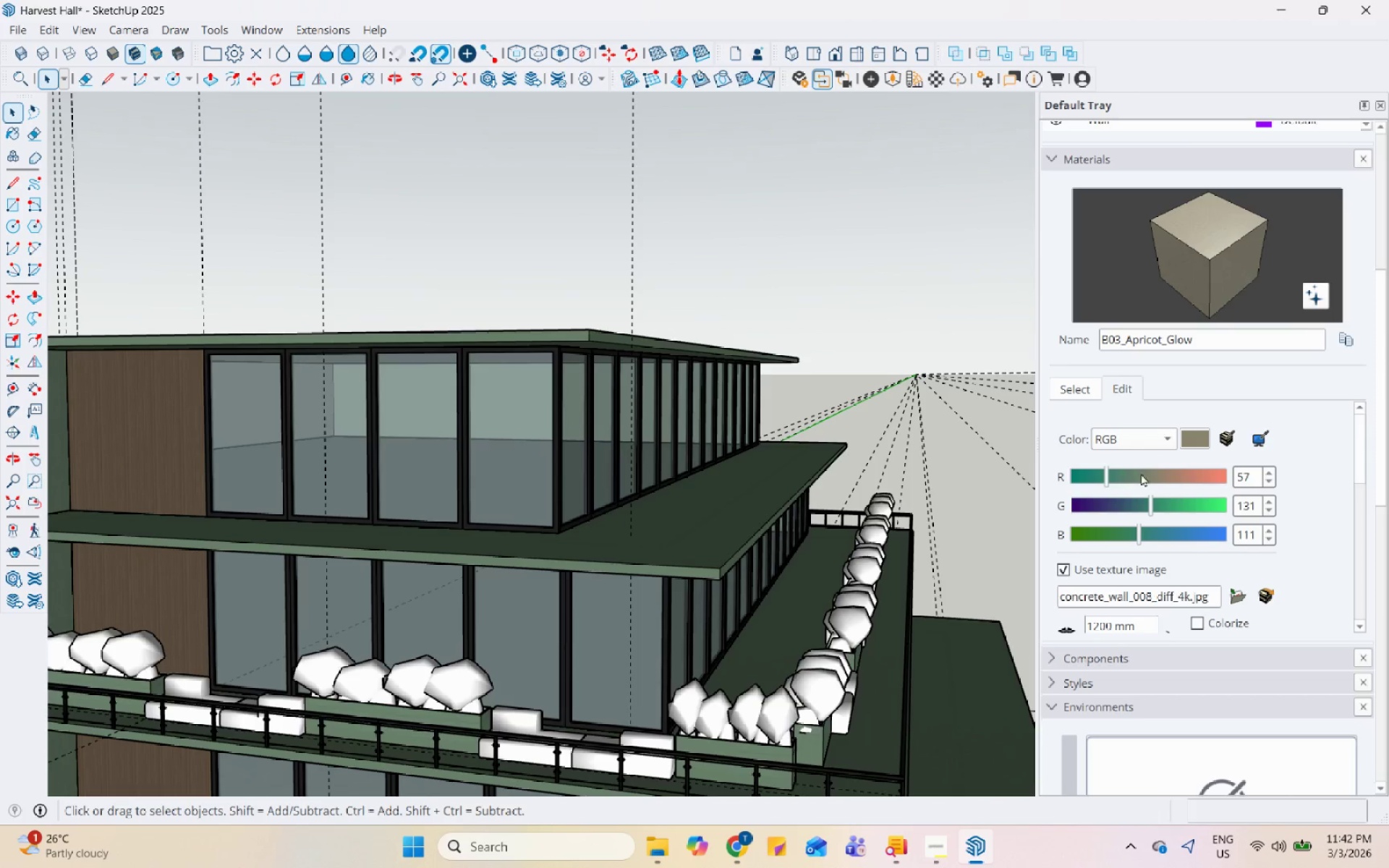 
key(Control+Z)
 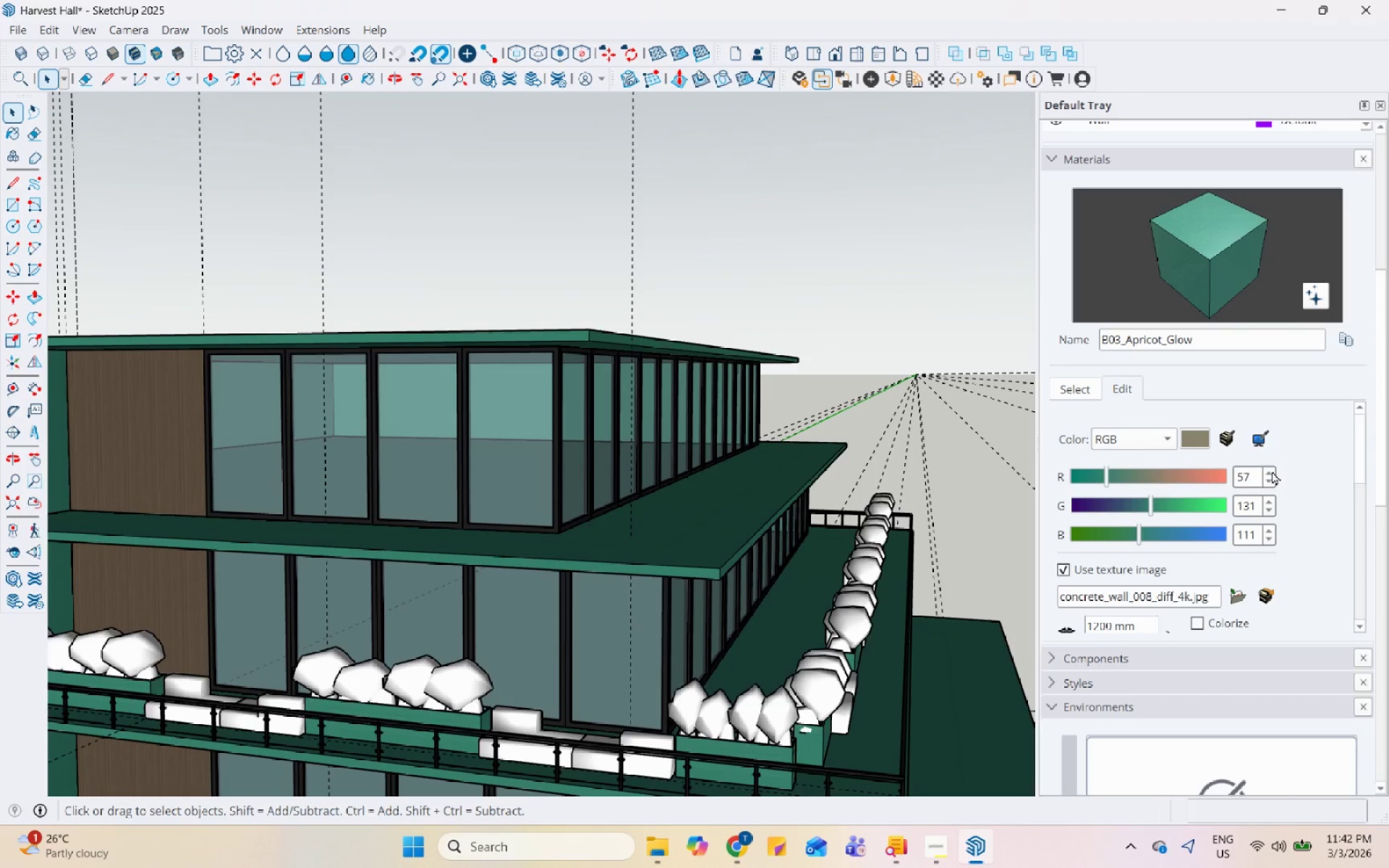 
left_click([1310, 444])
 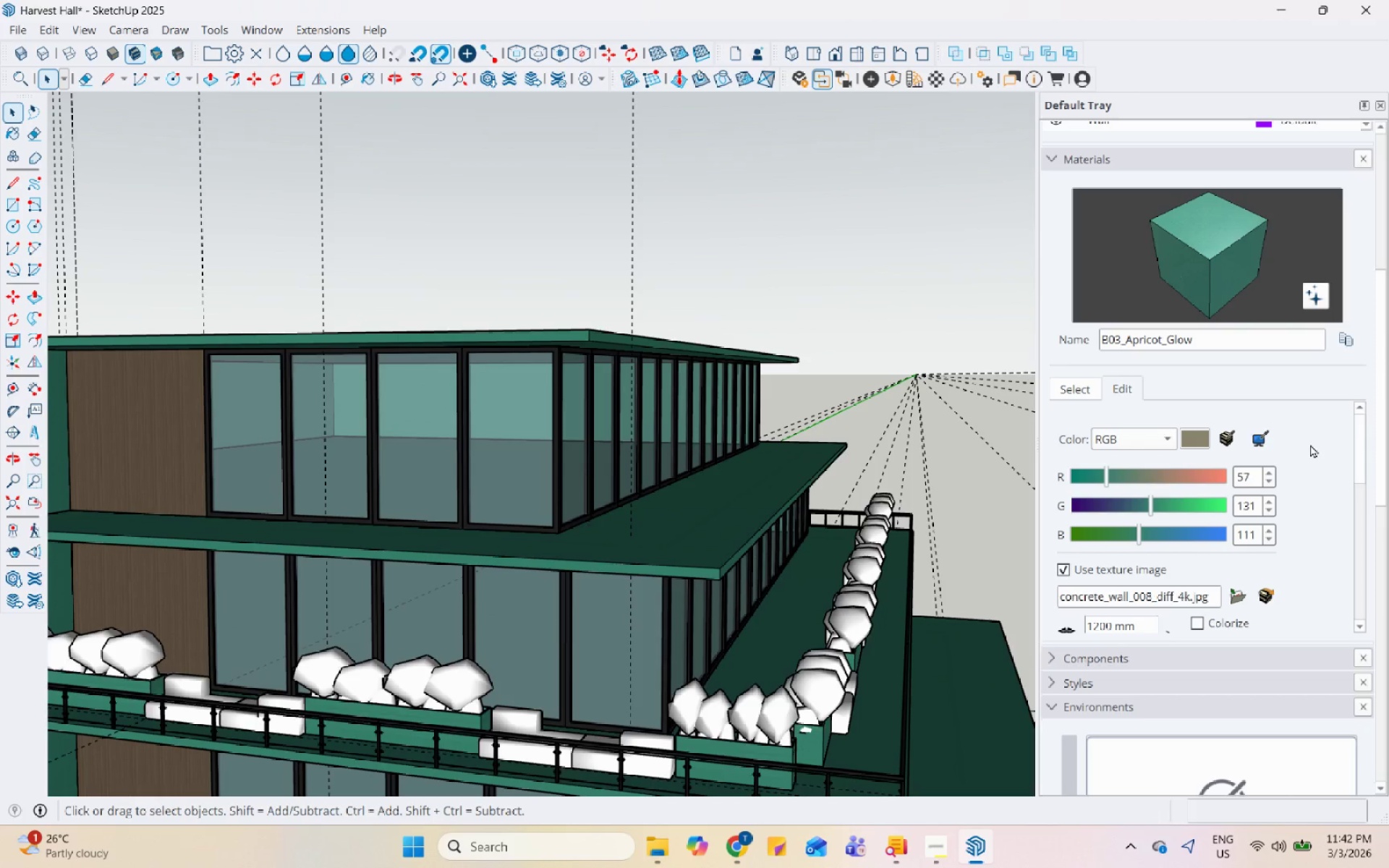 
key(Control+Z)
 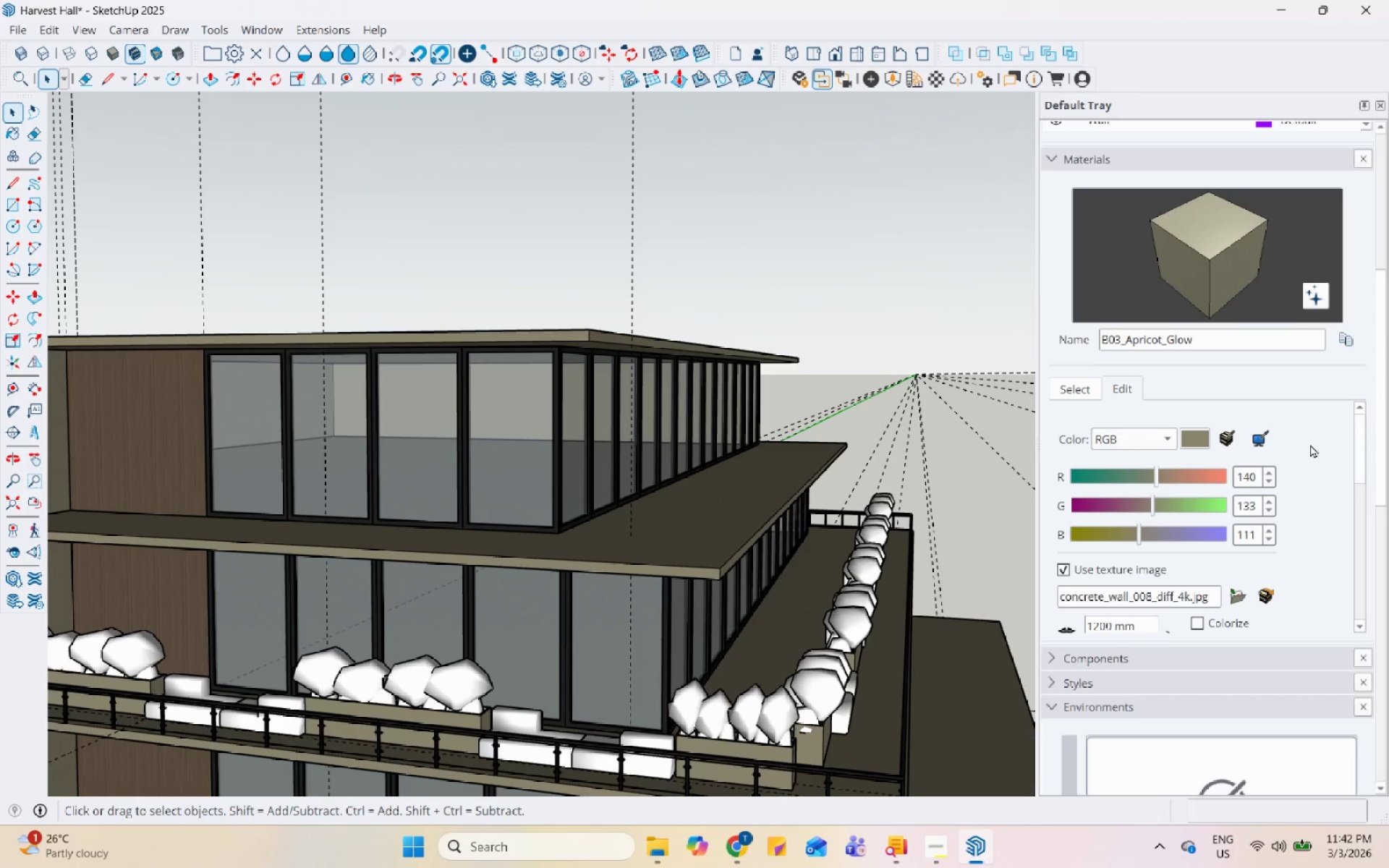 
scroll: coordinate [771, 628], scroll_direction: down, amount: 8.0
 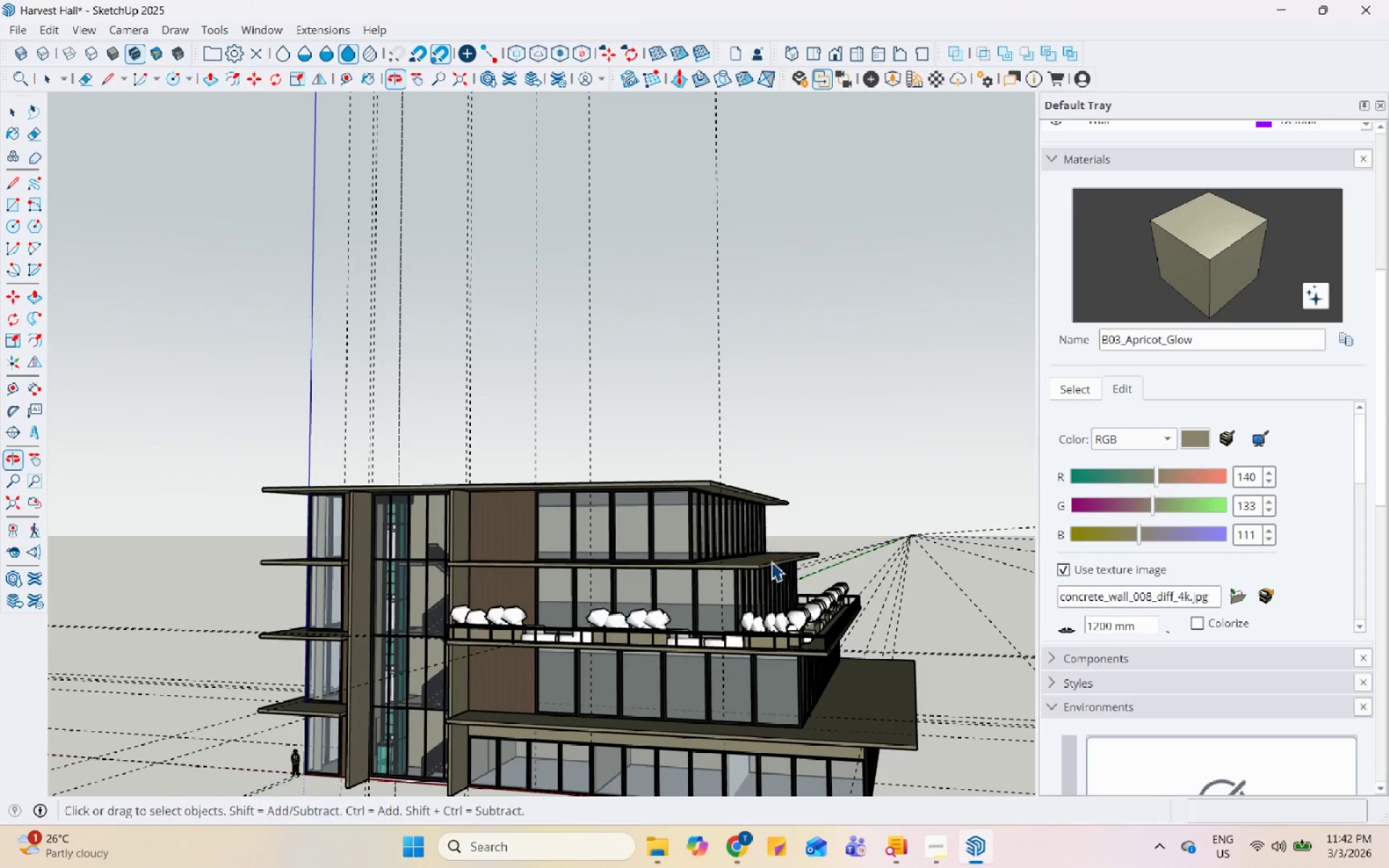 
key(Control+Z)
 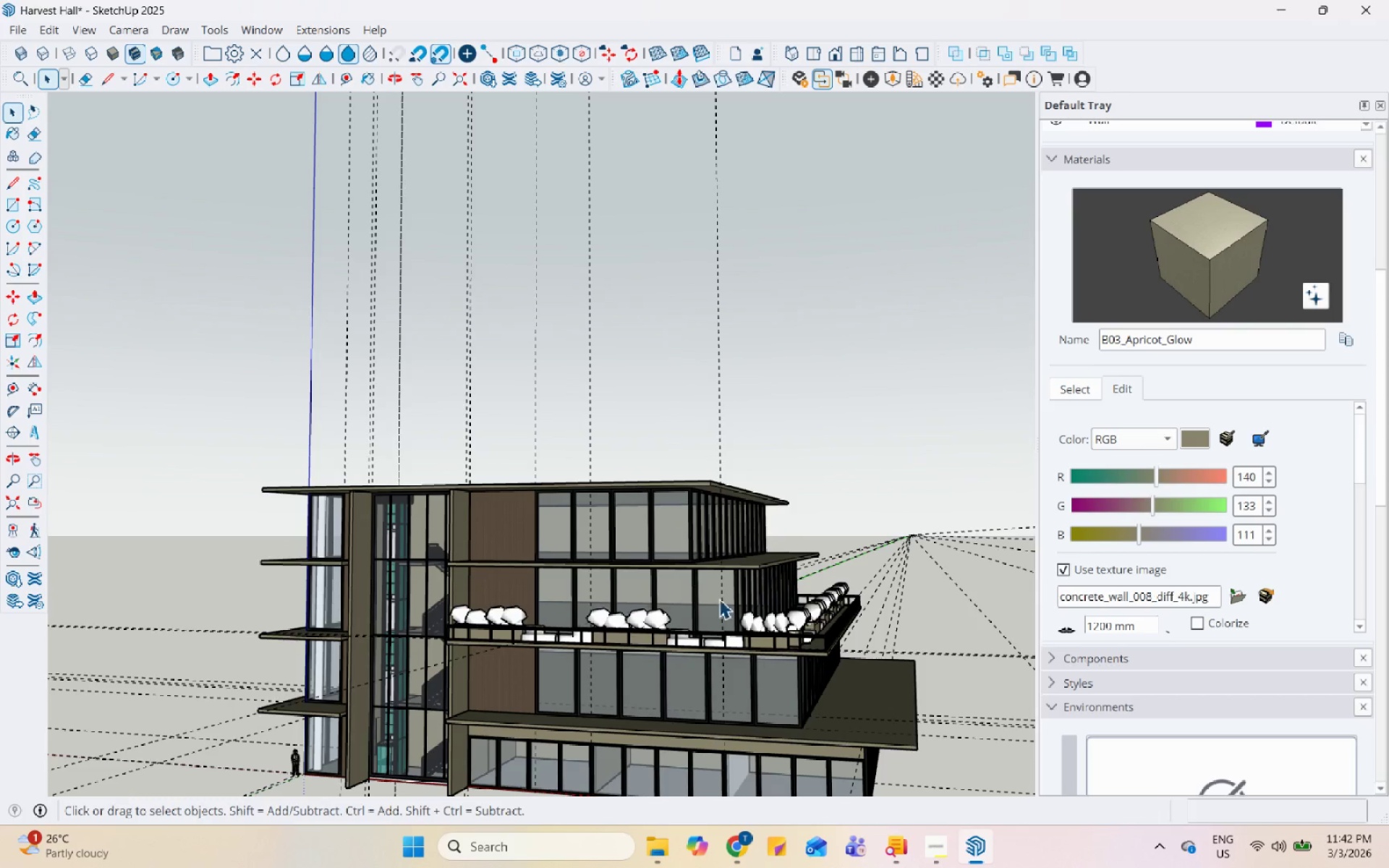 
scroll: coordinate [502, 631], scroll_direction: up, amount: 5.0
 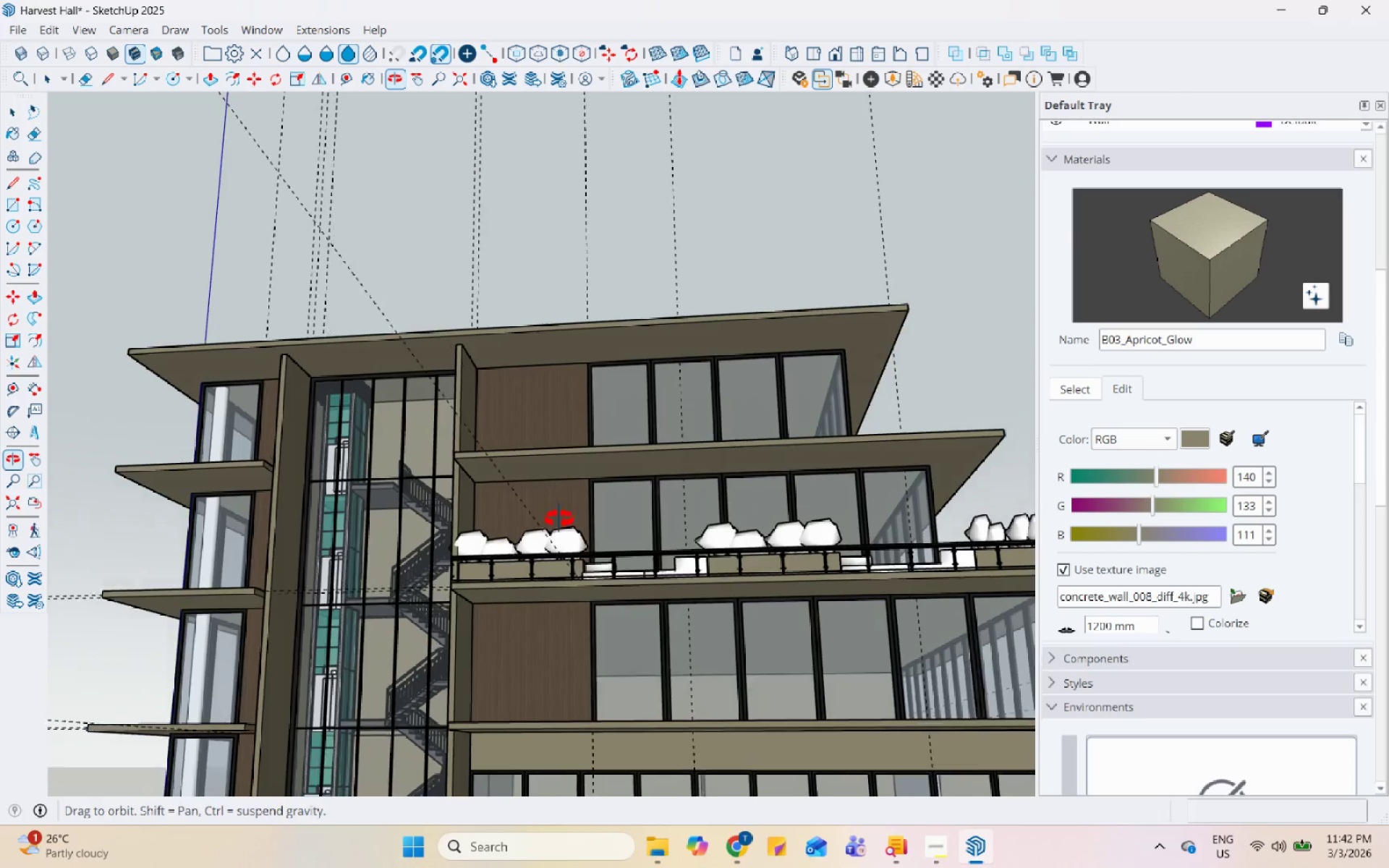 
key(Control+Y)
 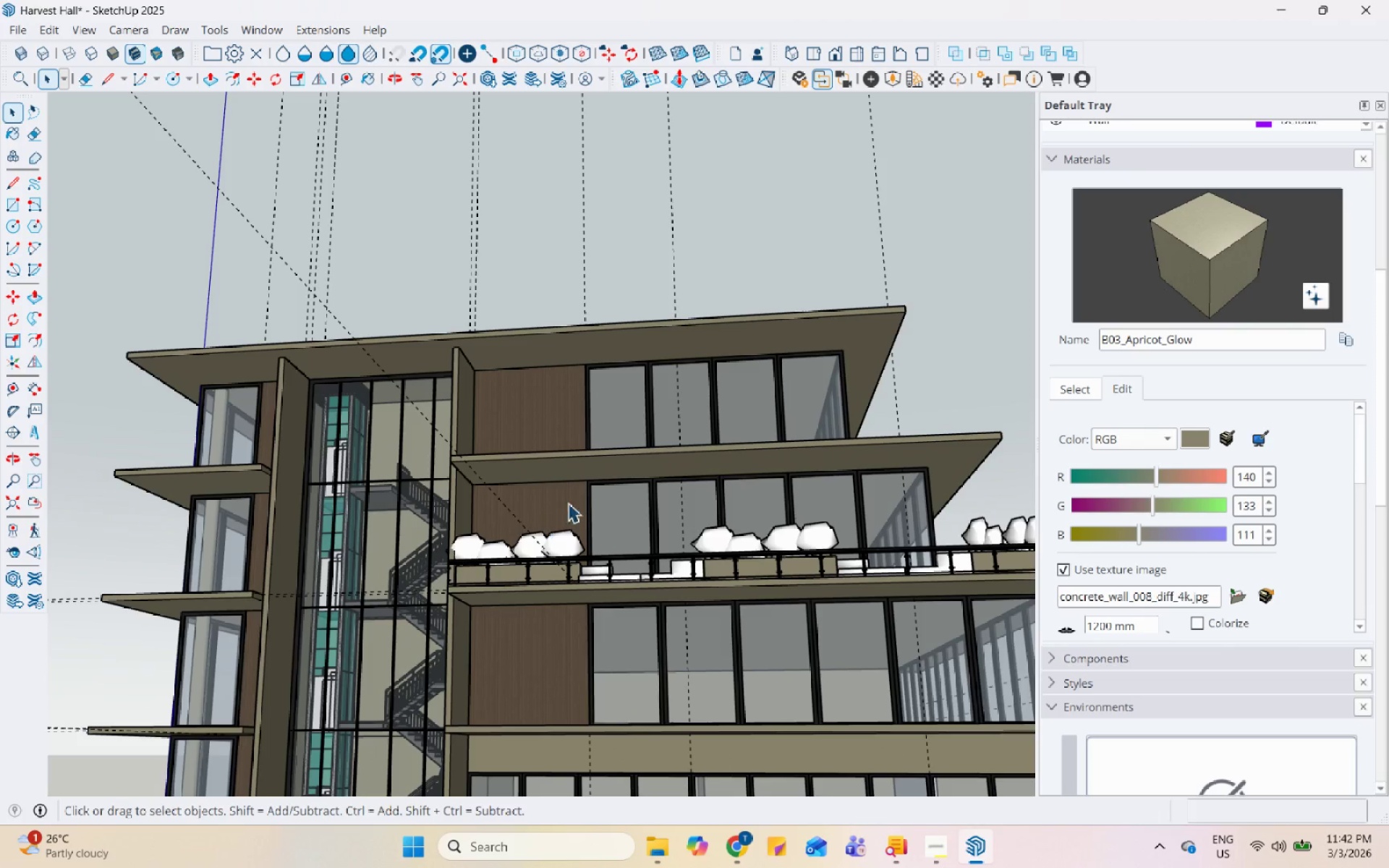 
scroll: coordinate [661, 407], scroll_direction: down, amount: 6.0
 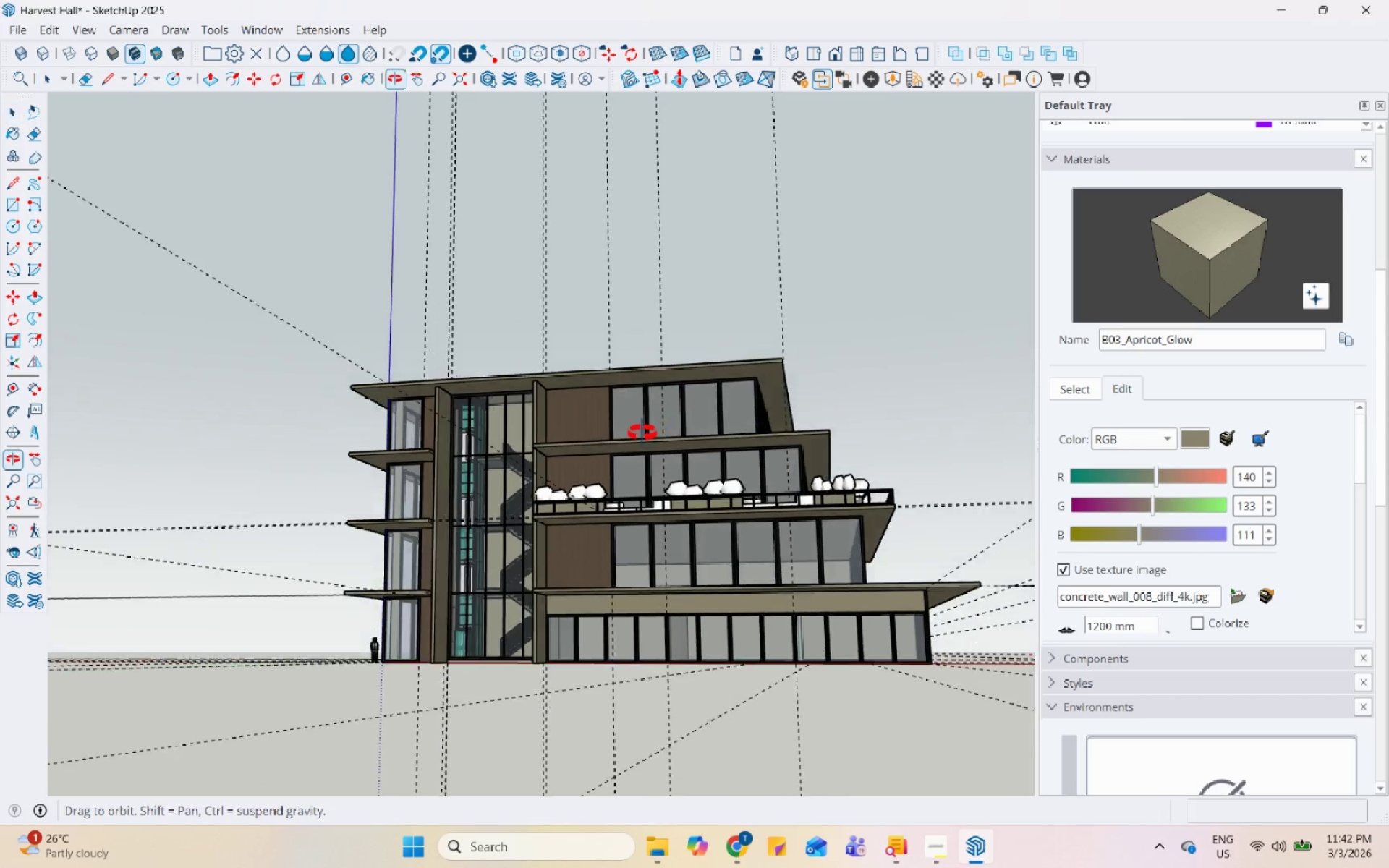 
scroll: coordinate [509, 445], scroll_direction: none, amount: 0.0
 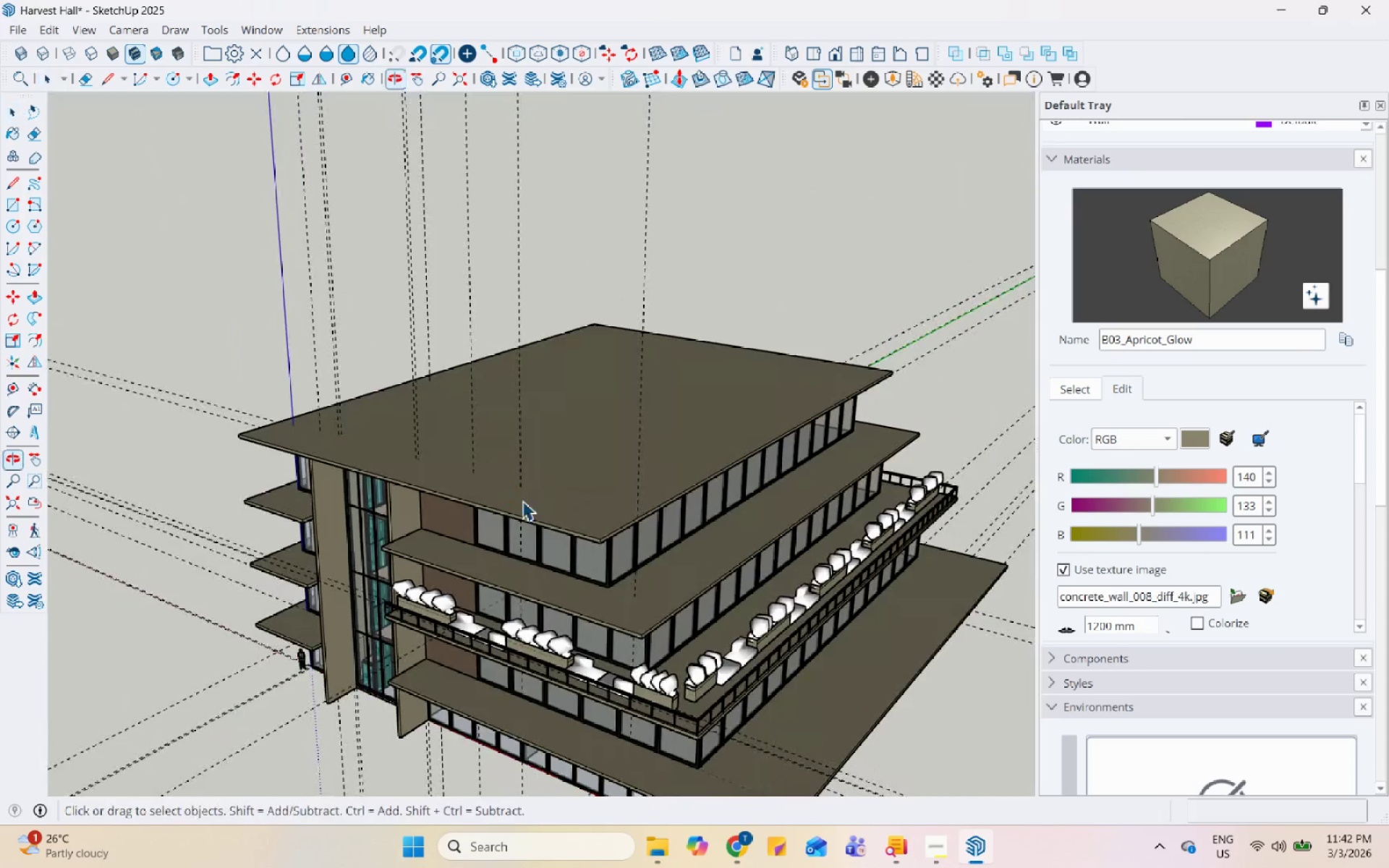 
scroll: coordinate [503, 484], scroll_direction: down, amount: 3.0
 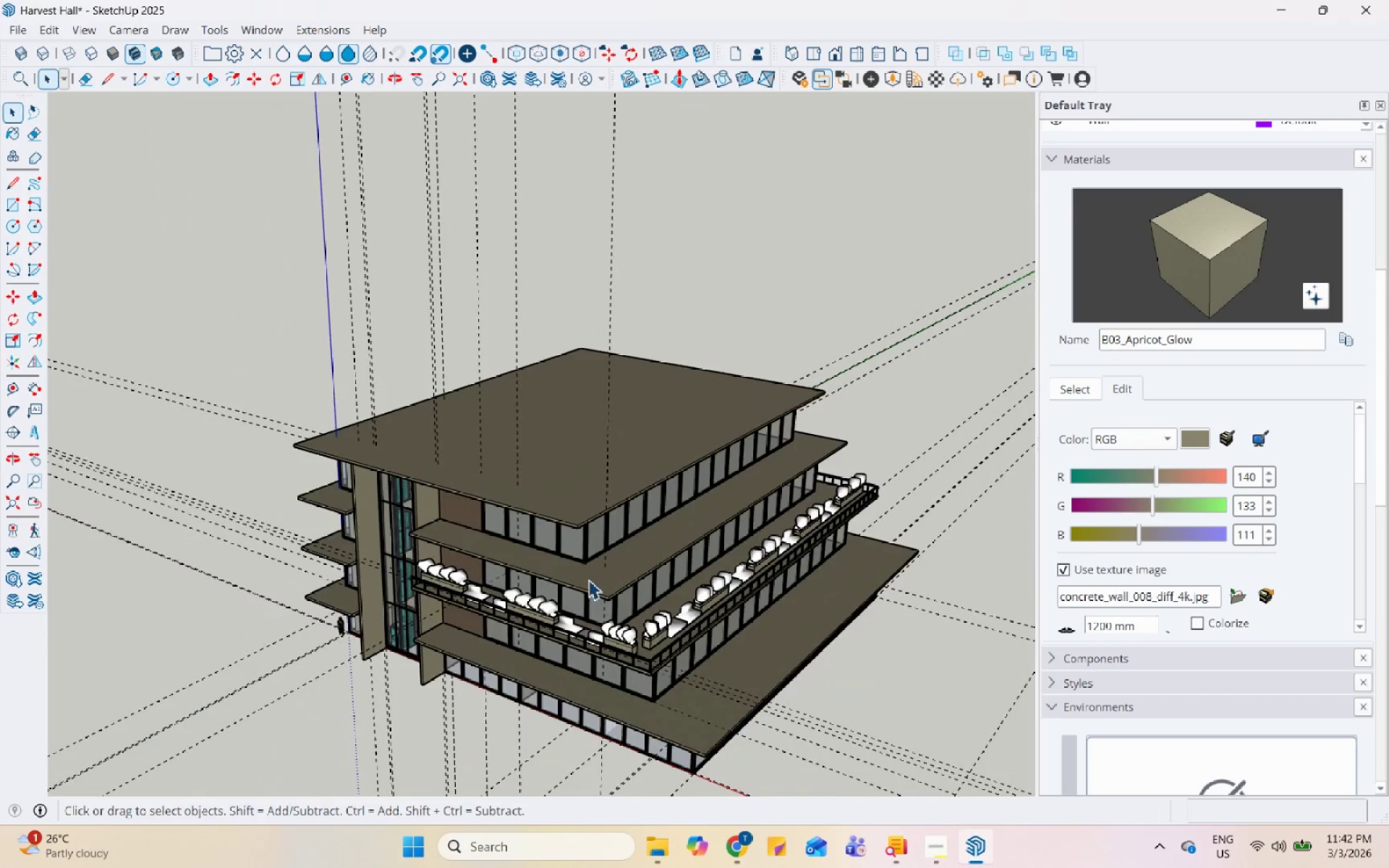 
left_click([338, 538])
 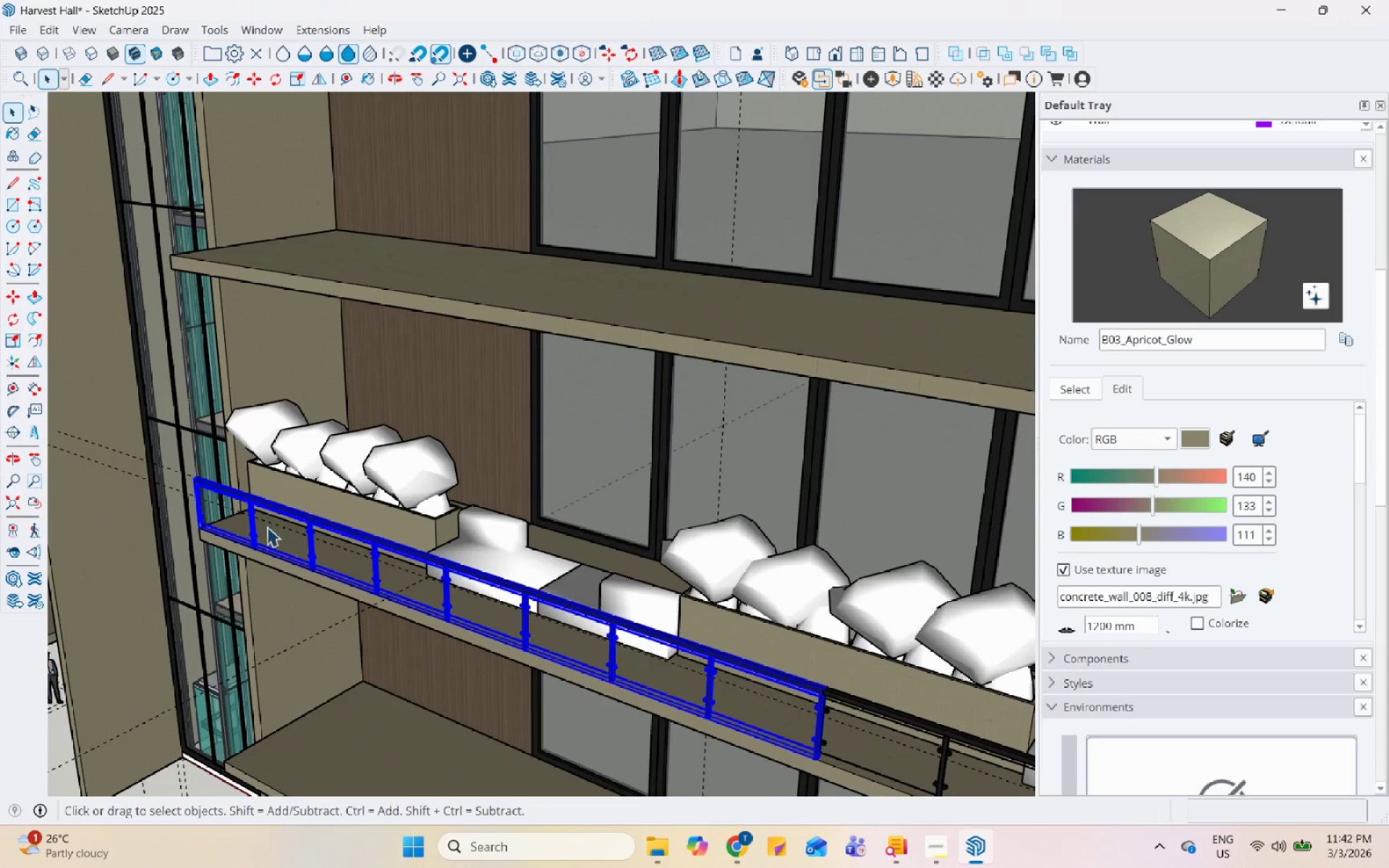 
scroll: coordinate [284, 555], scroll_direction: up, amount: 15.0
 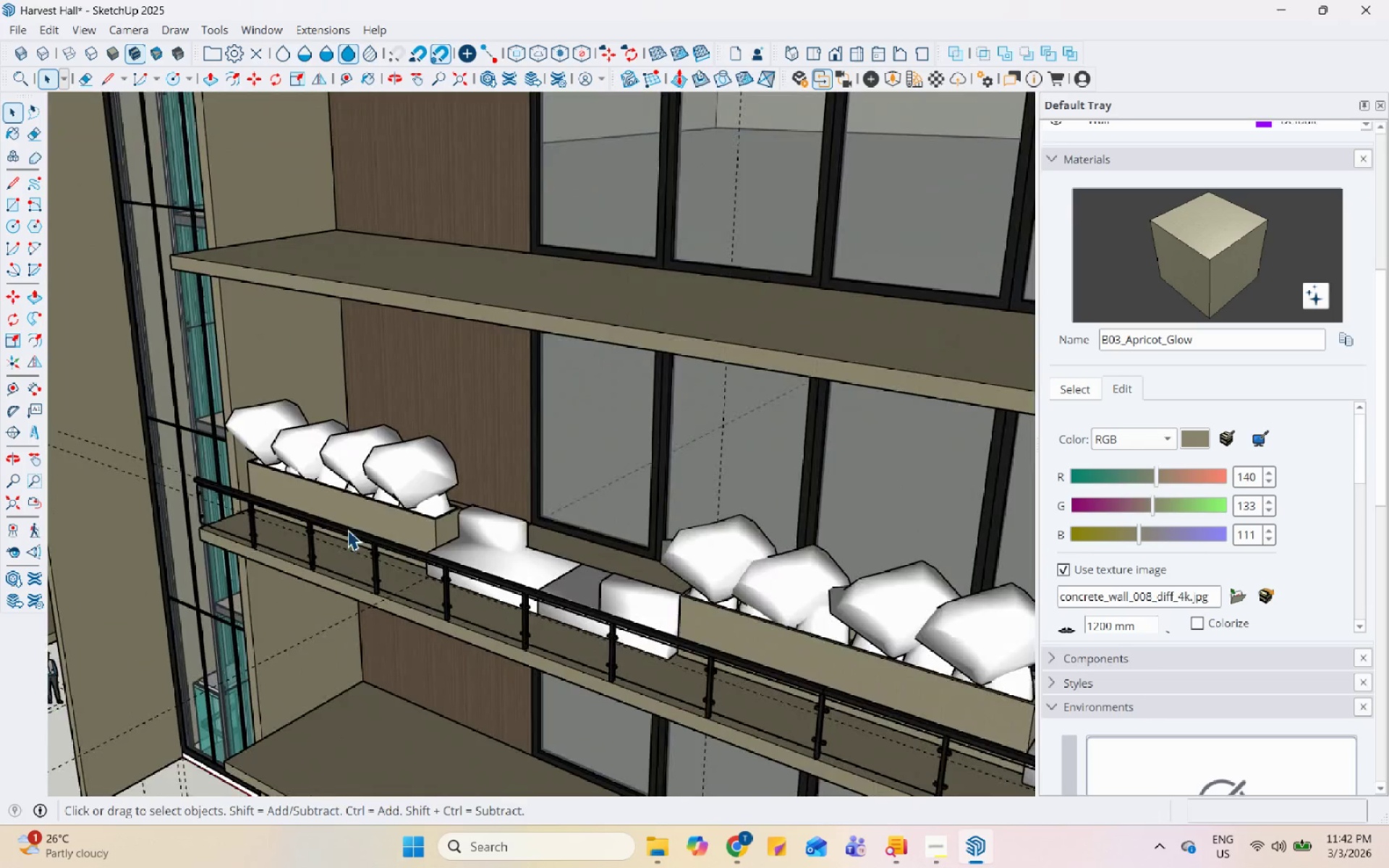 
hold_key(key=ControlLeft, duration=1.05)
 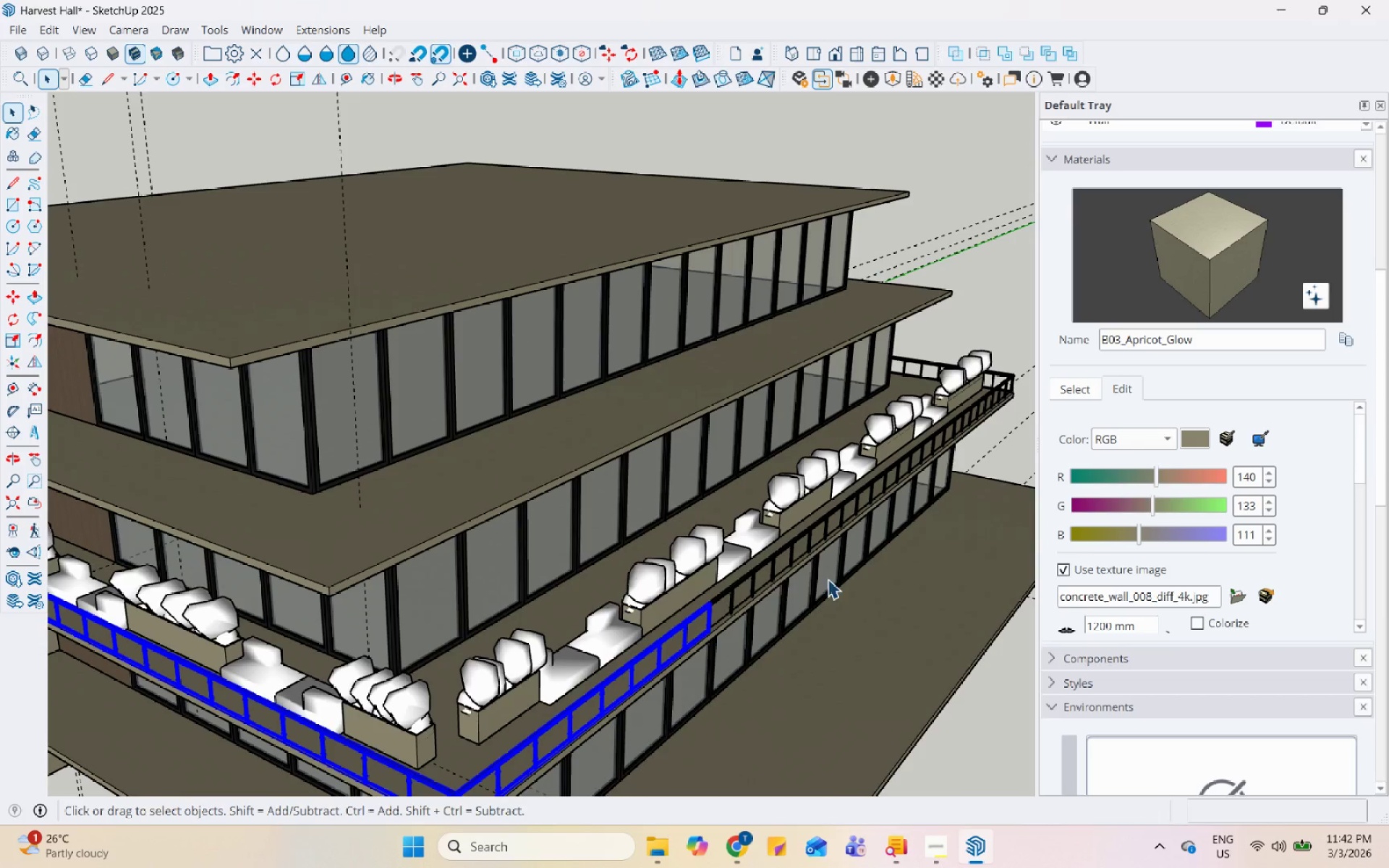 
scroll: coordinate [249, 524], scroll_direction: down, amount: 8.0
 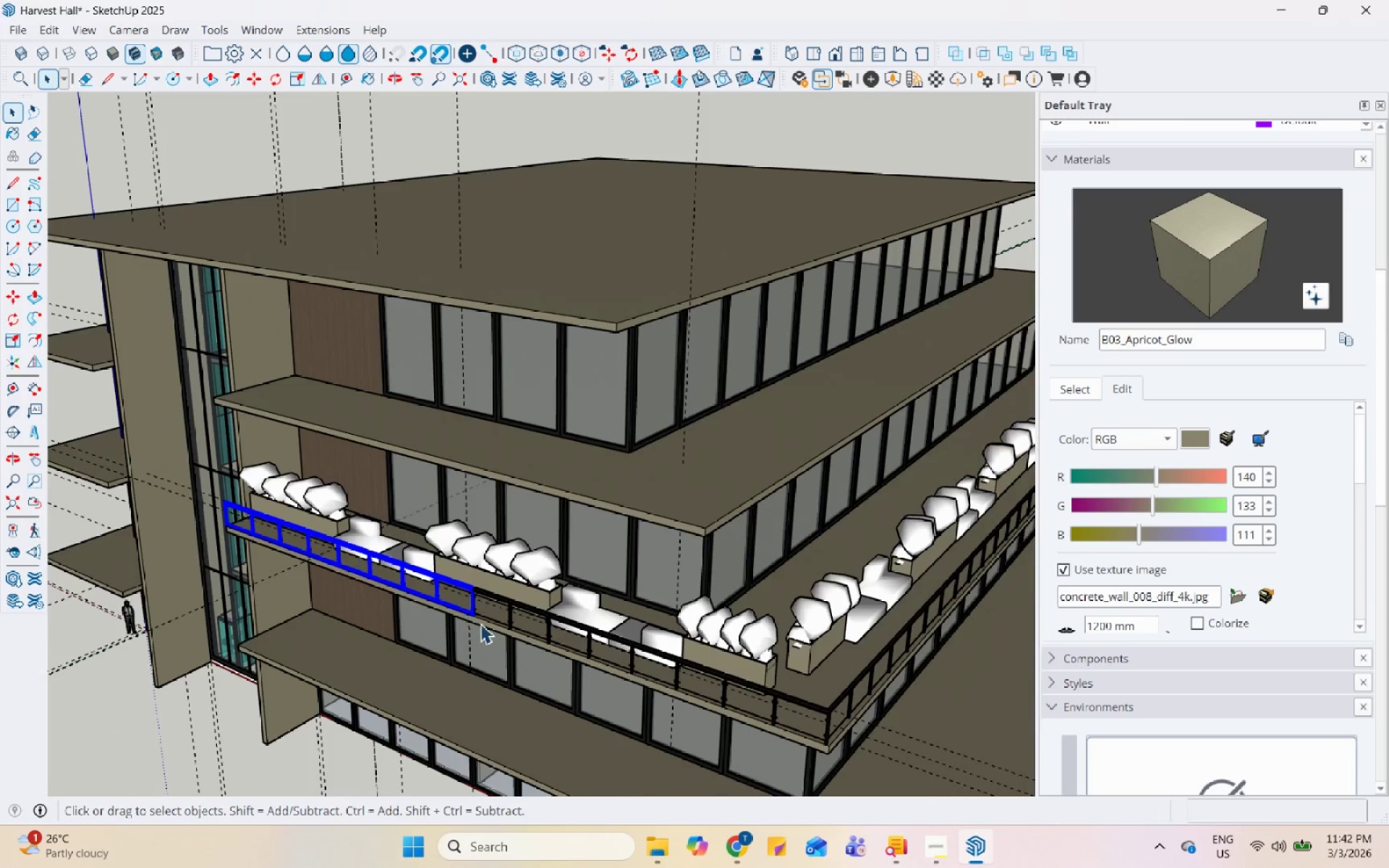 
left_click([507, 607])
 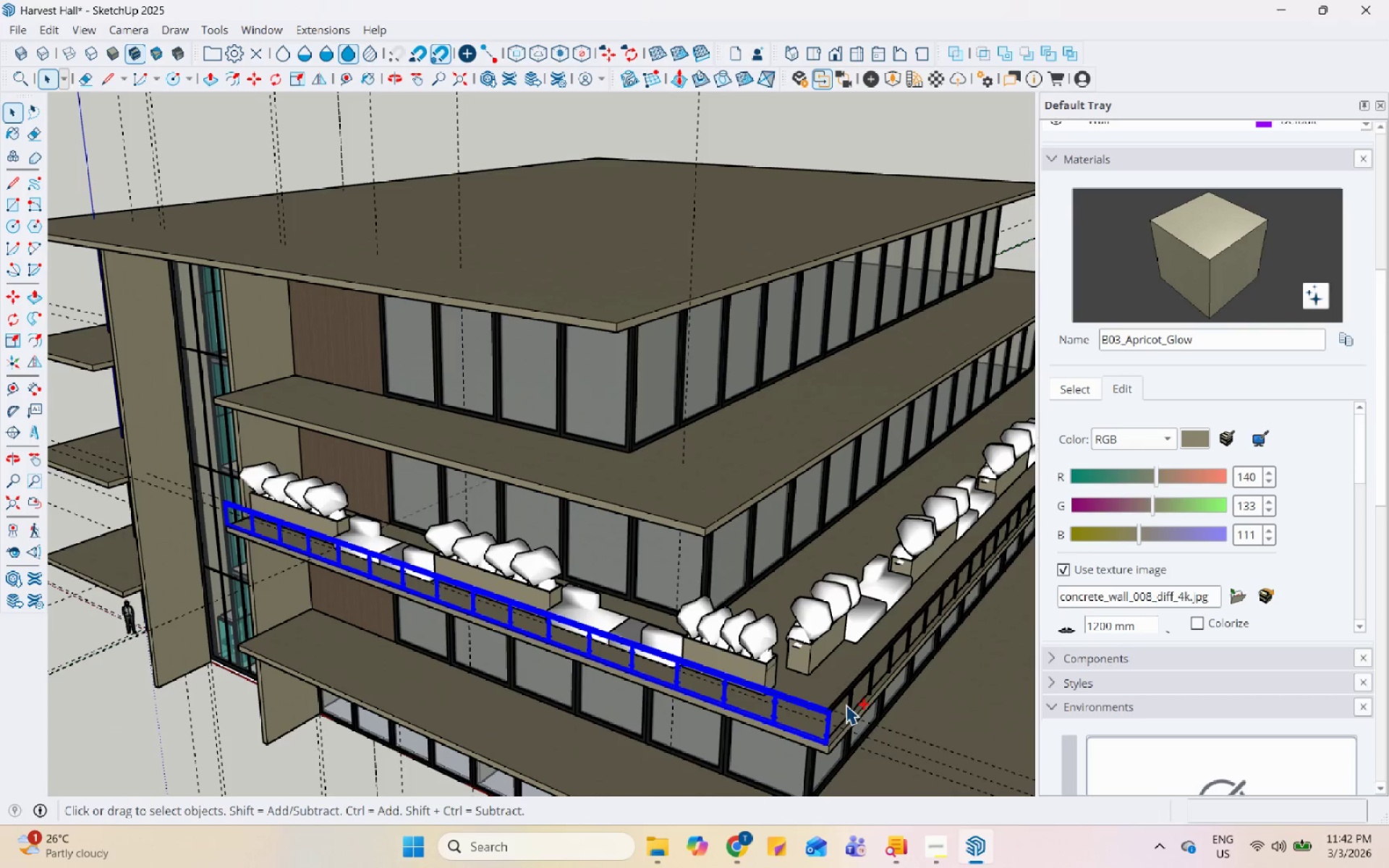 
left_click([849, 706])
 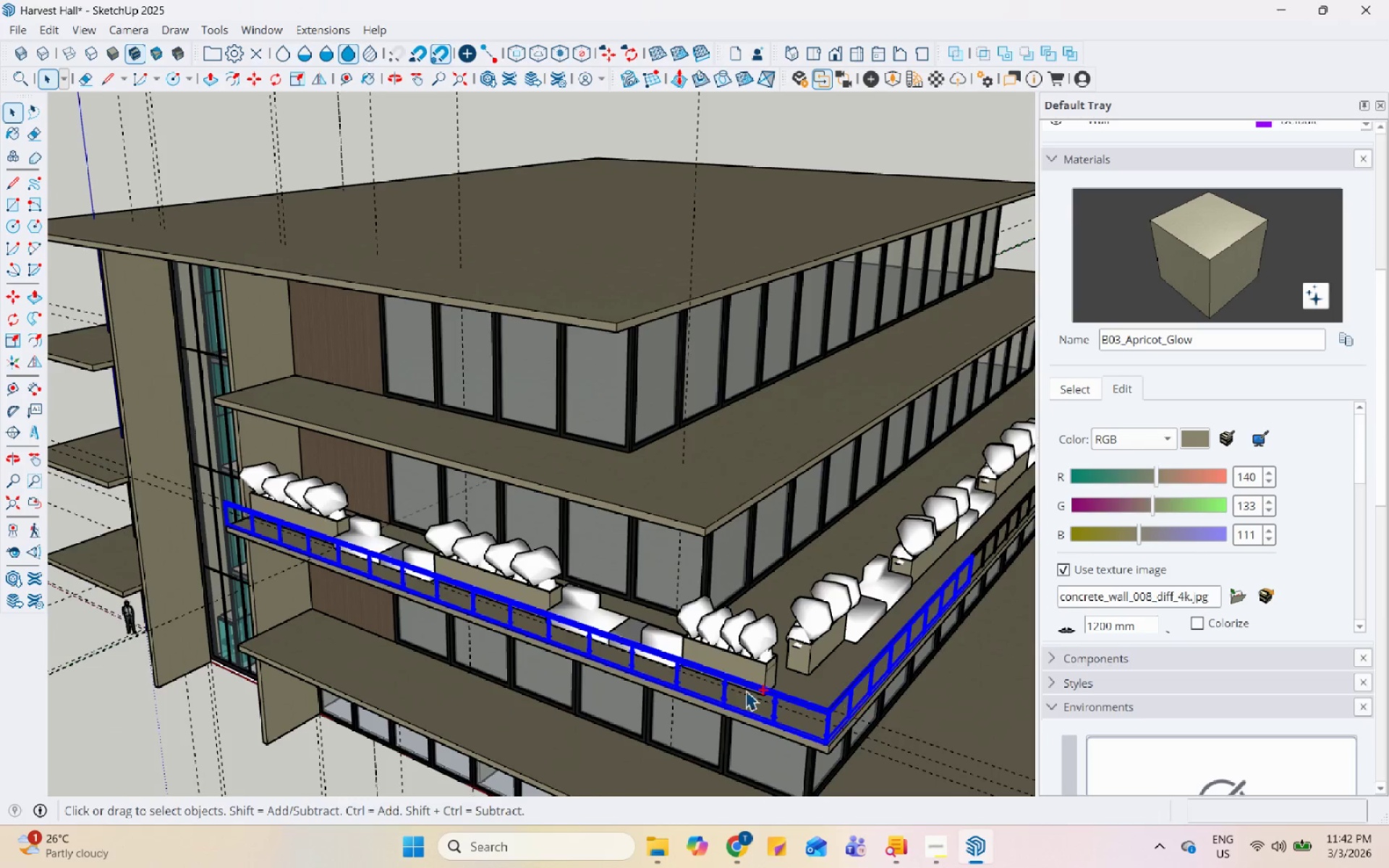 
hold_key(key=ControlLeft, duration=1.5)
left_click([749, 575])
 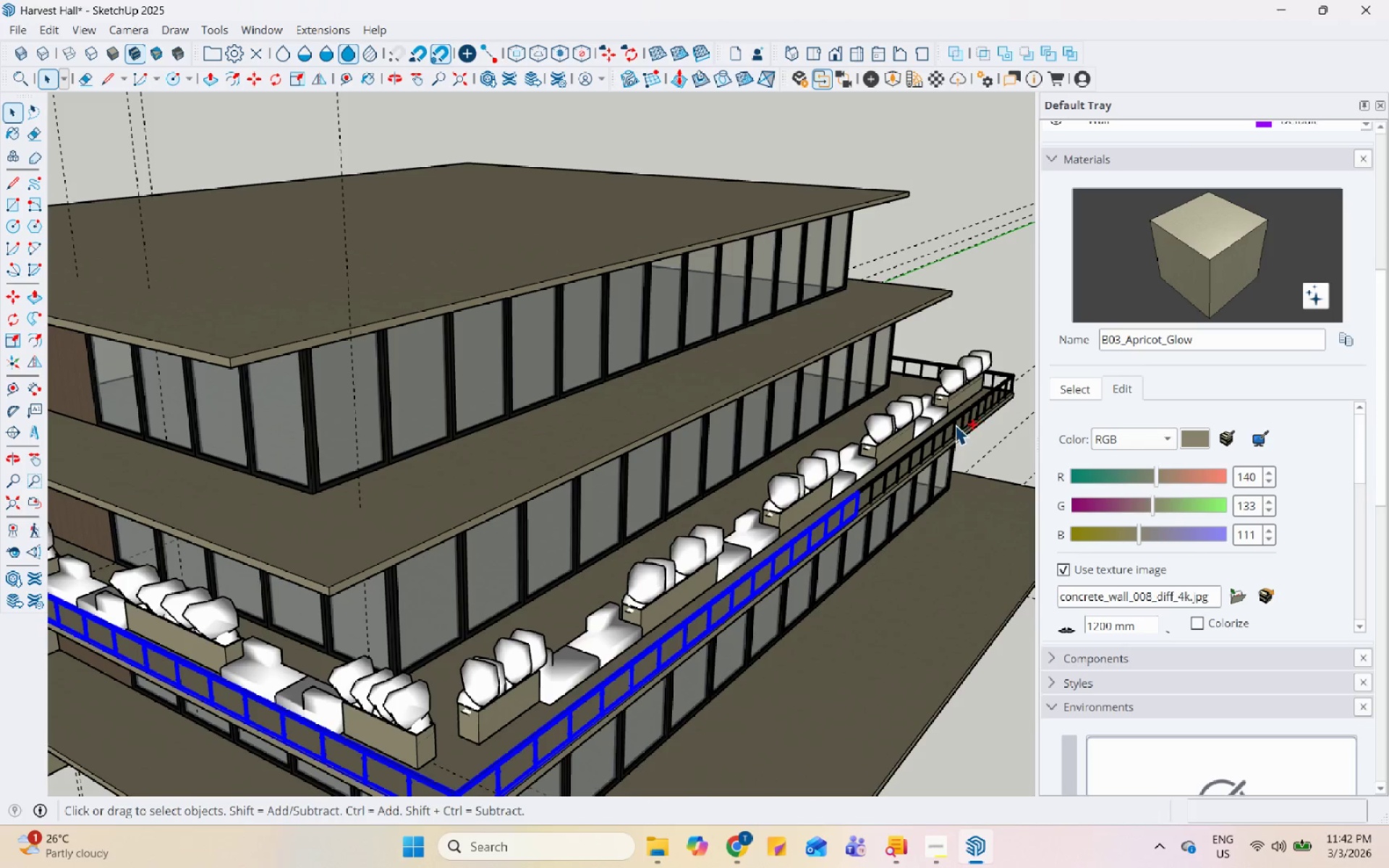 
scroll: coordinate [833, 579], scroll_direction: down, amount: 1.0
 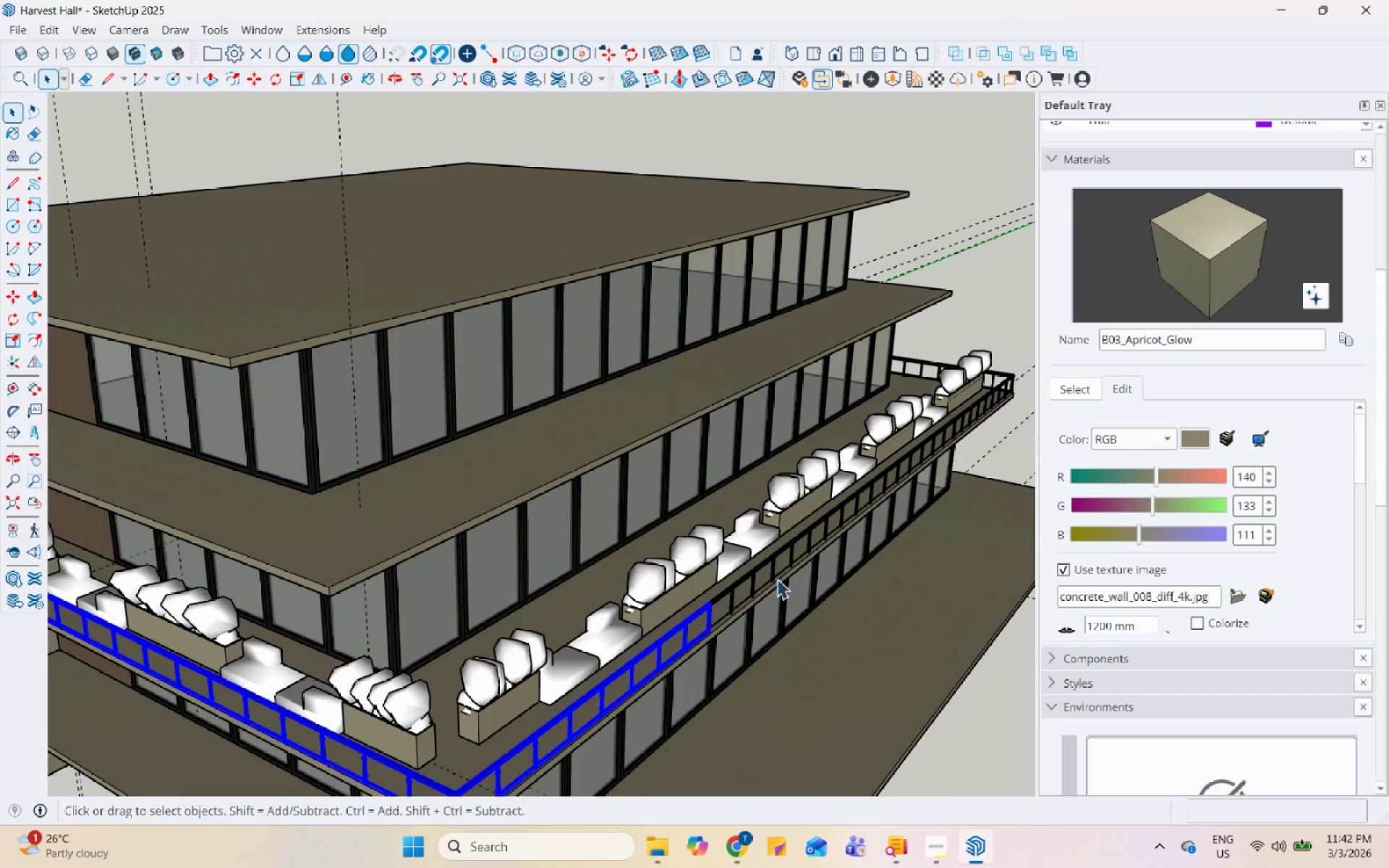 
left_click([920, 445])
 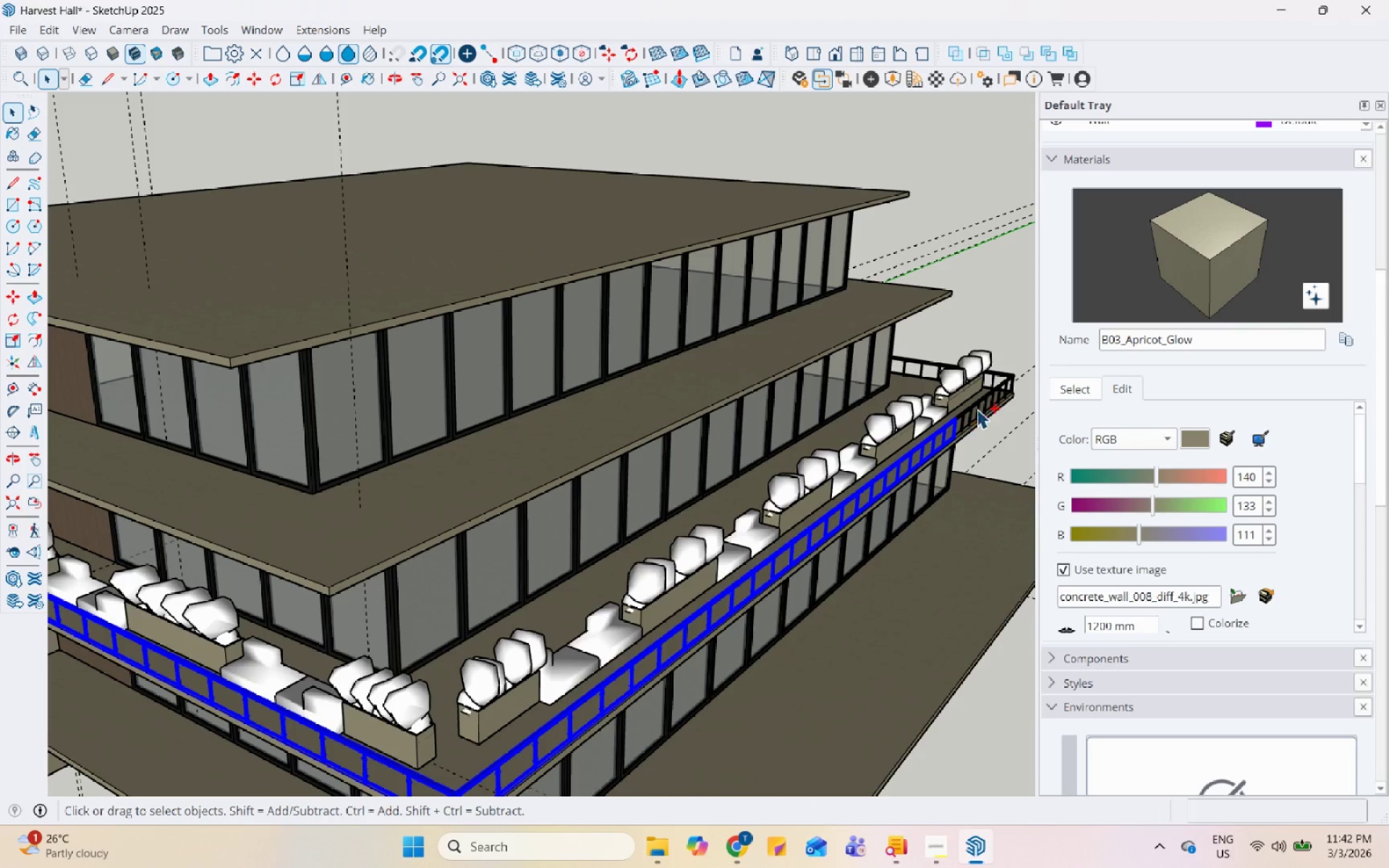 
hold_key(key=ControlLeft, duration=1.2)
left_click([985, 399])
 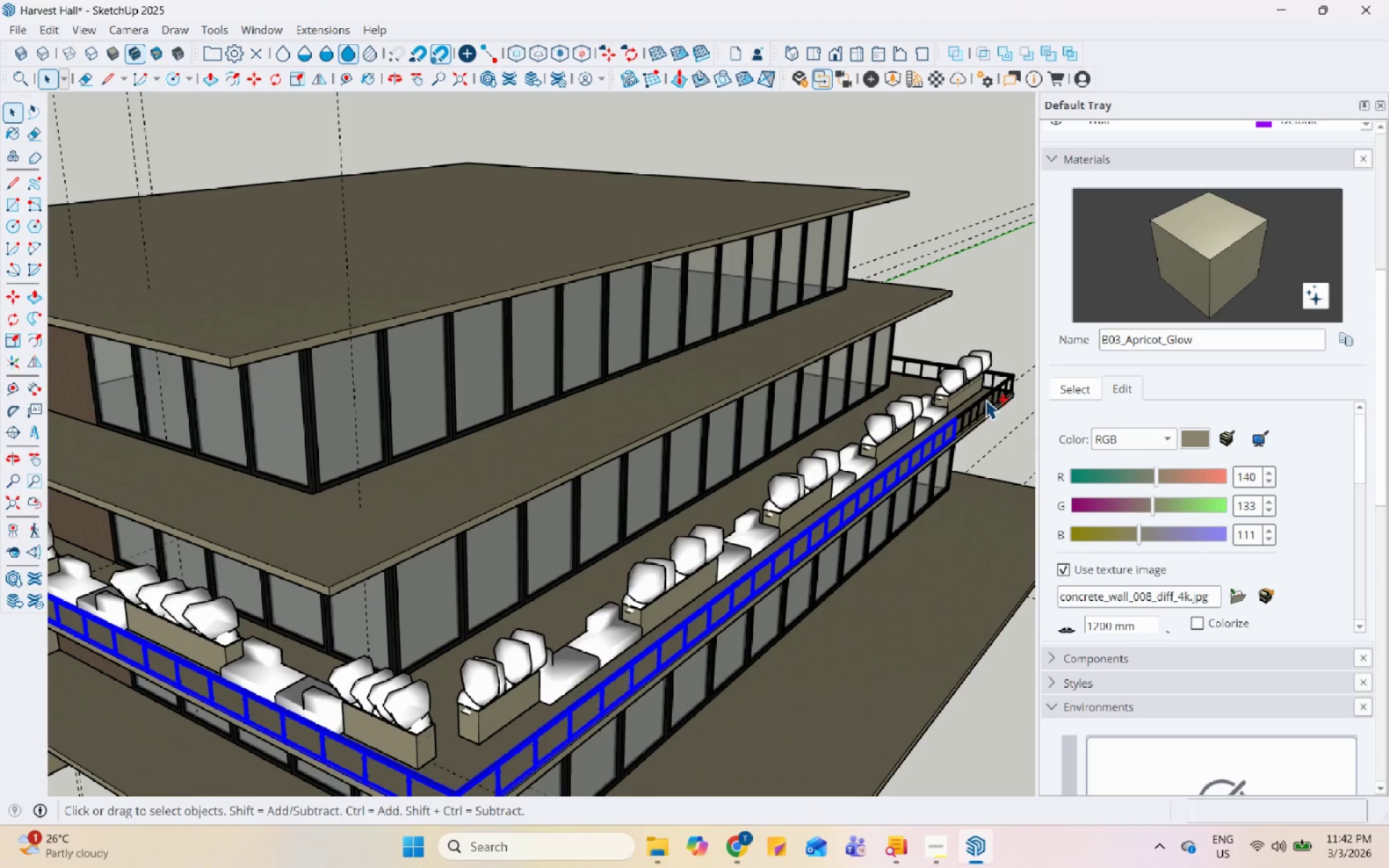 
left_click([1001, 372])
 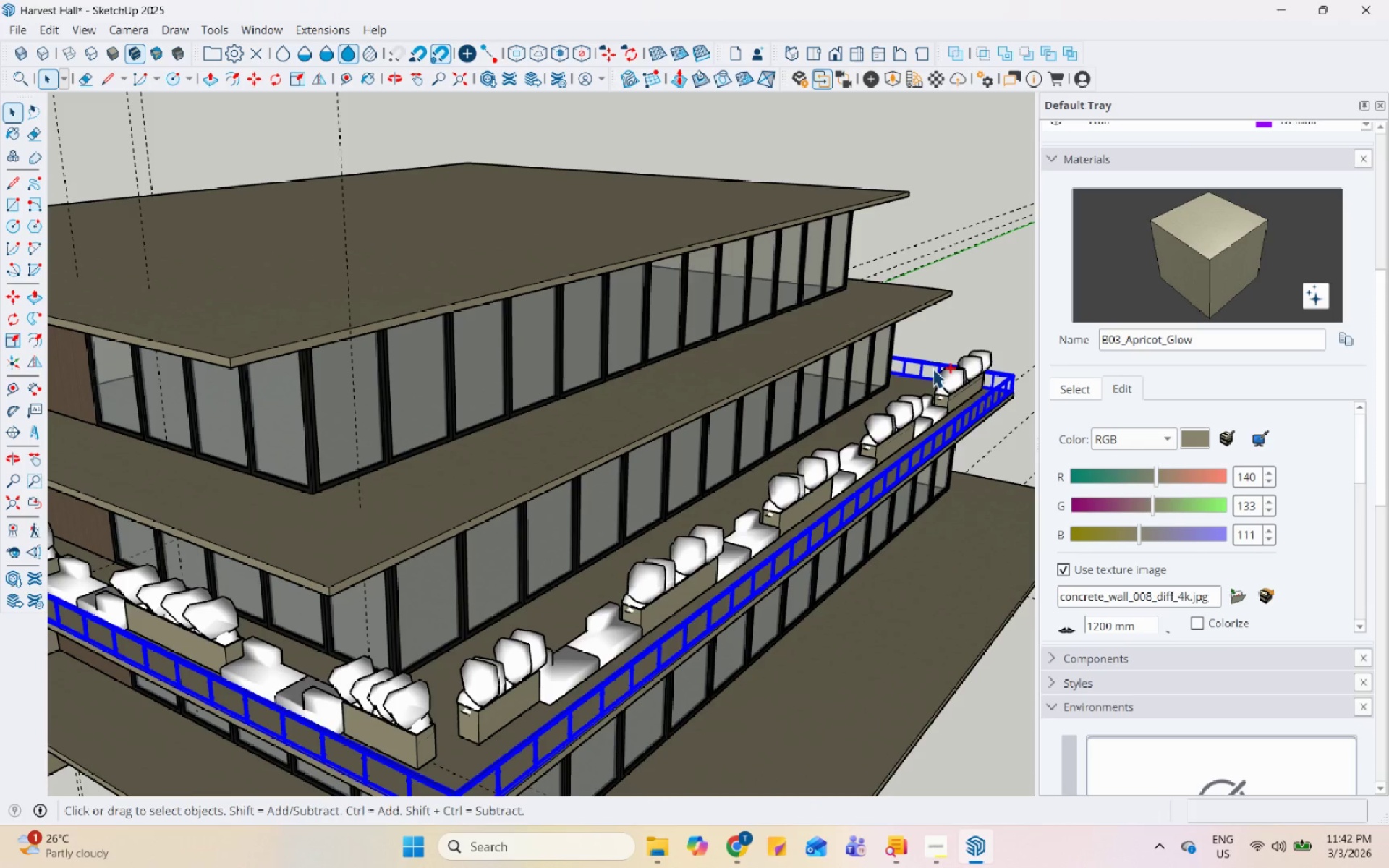 
hold_key(key=ControlLeft, duration=15.03)
scroll: coordinate [679, 529], scroll_direction: up, amount: 6.0
 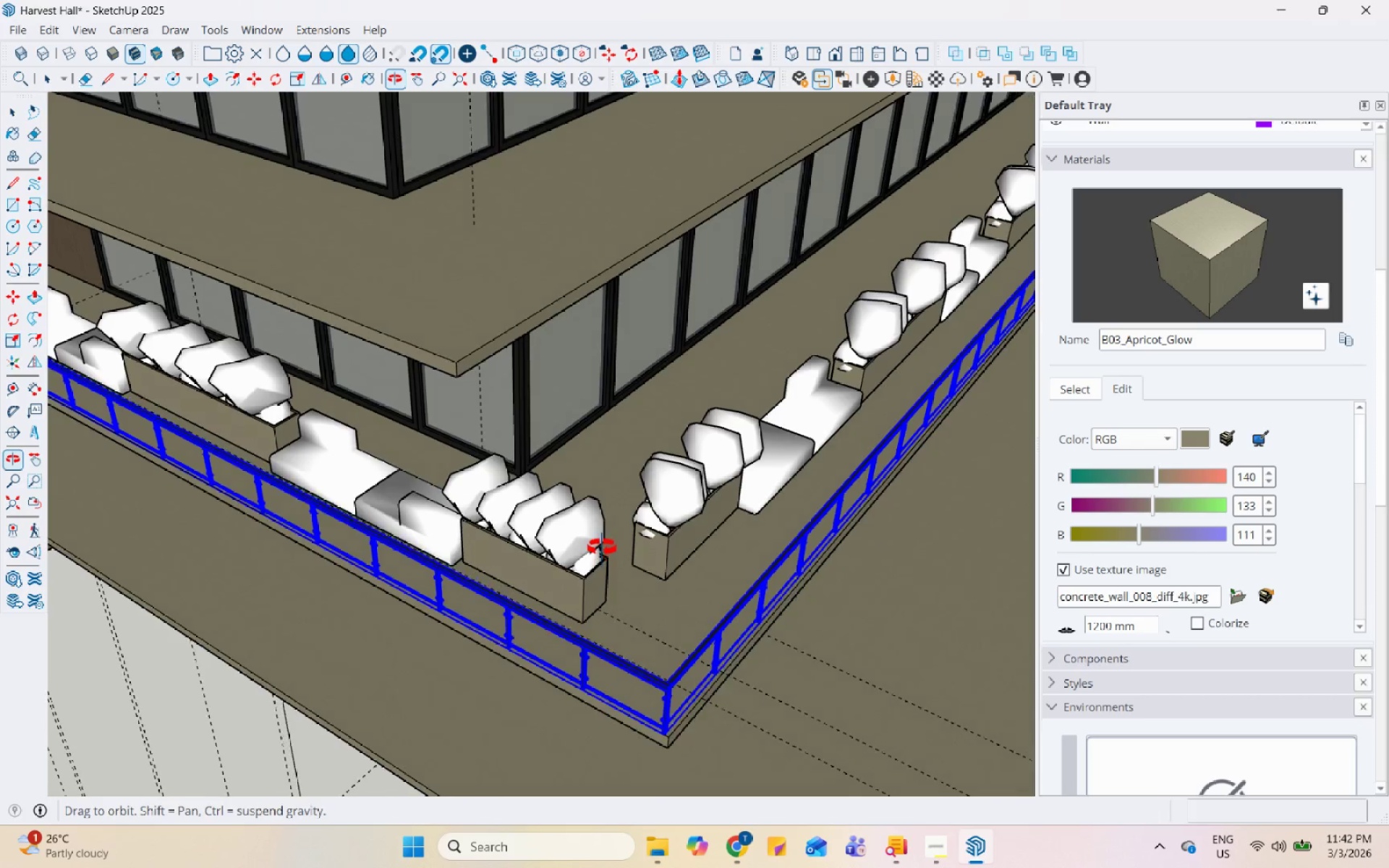 
scroll: coordinate [596, 561], scroll_direction: down, amount: 6.0
 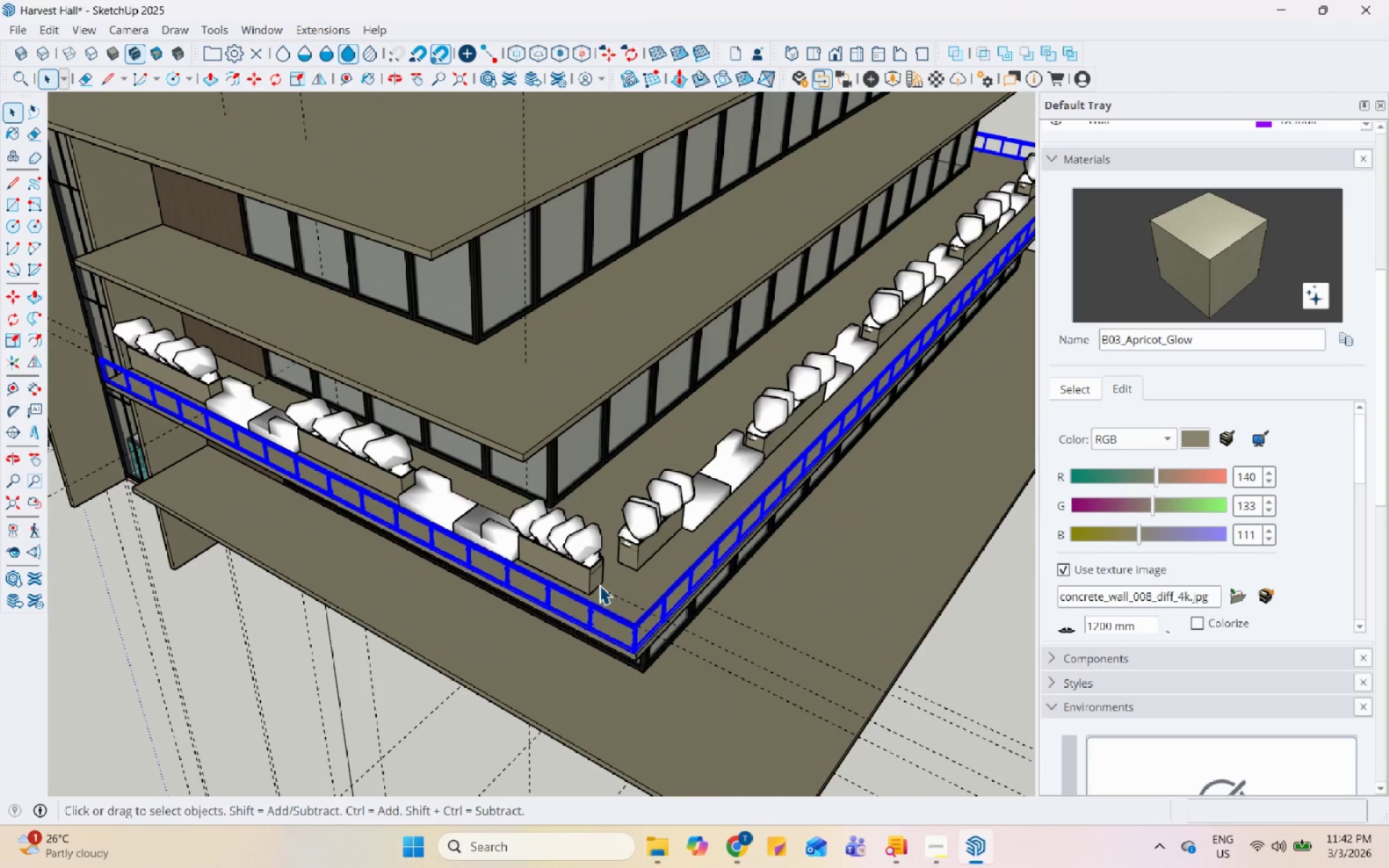 
key(M)
 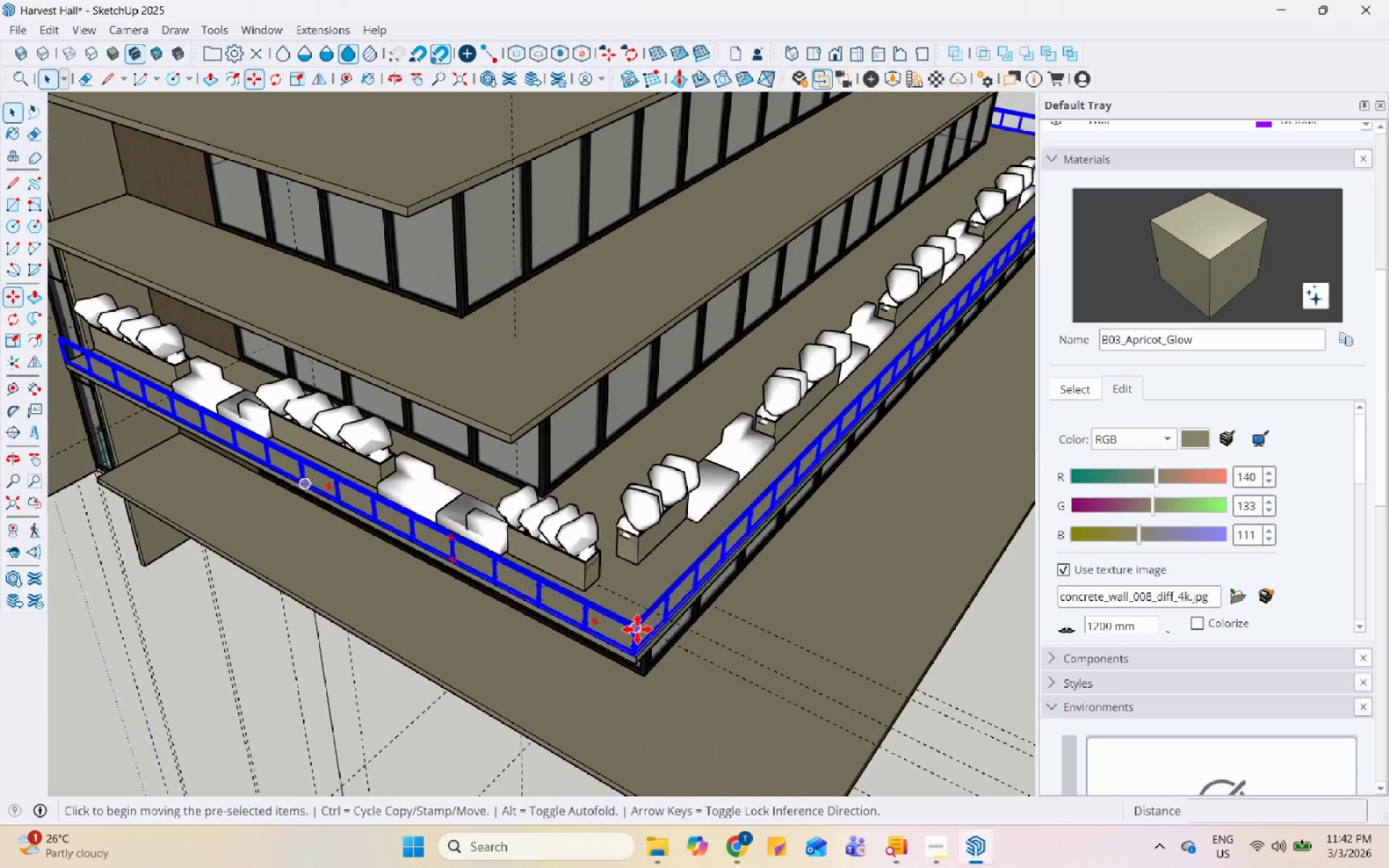 
scroll: coordinate [1252, 252], scroll_direction: up, amount: 22.0
 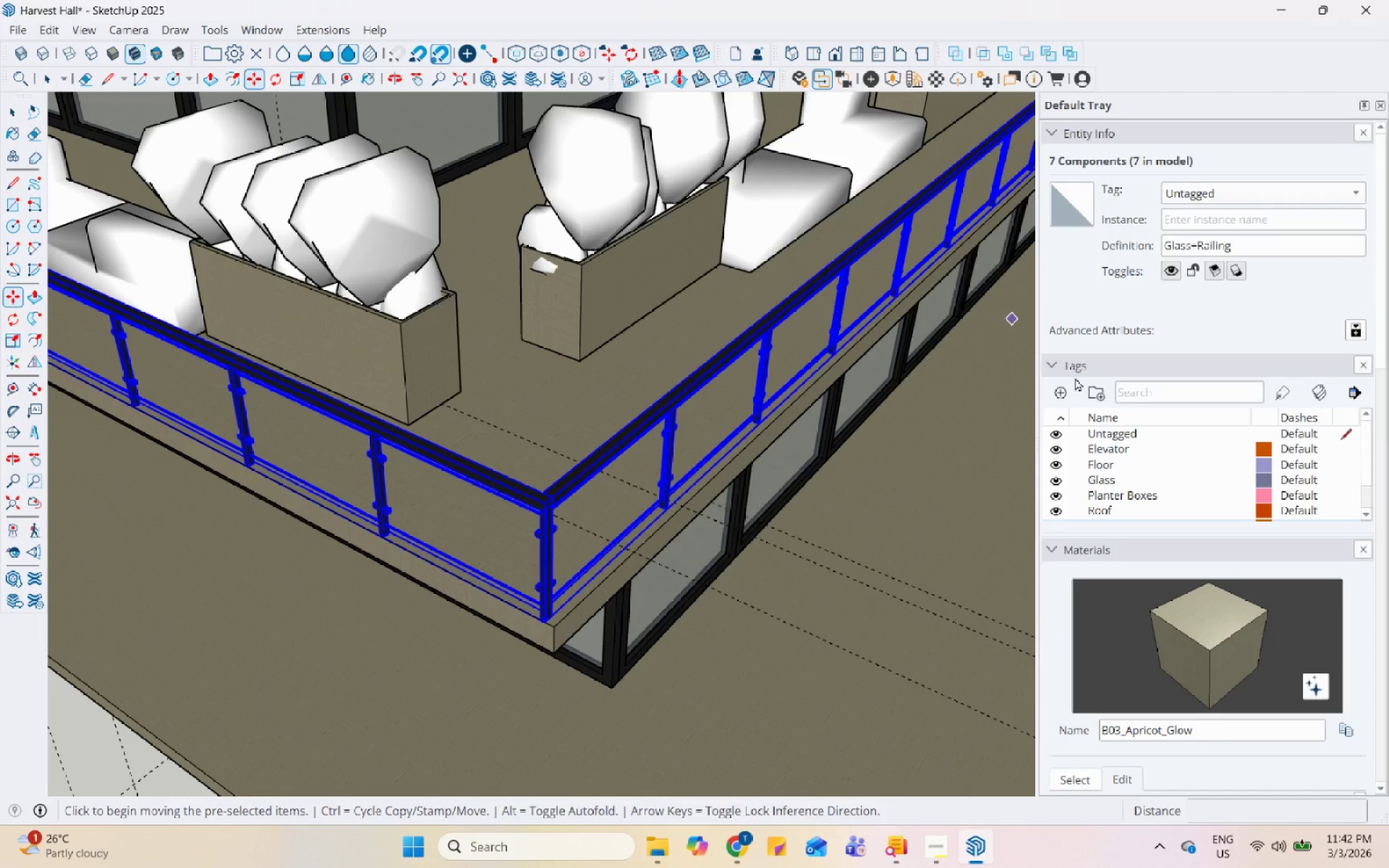 
left_click([1063, 389])
 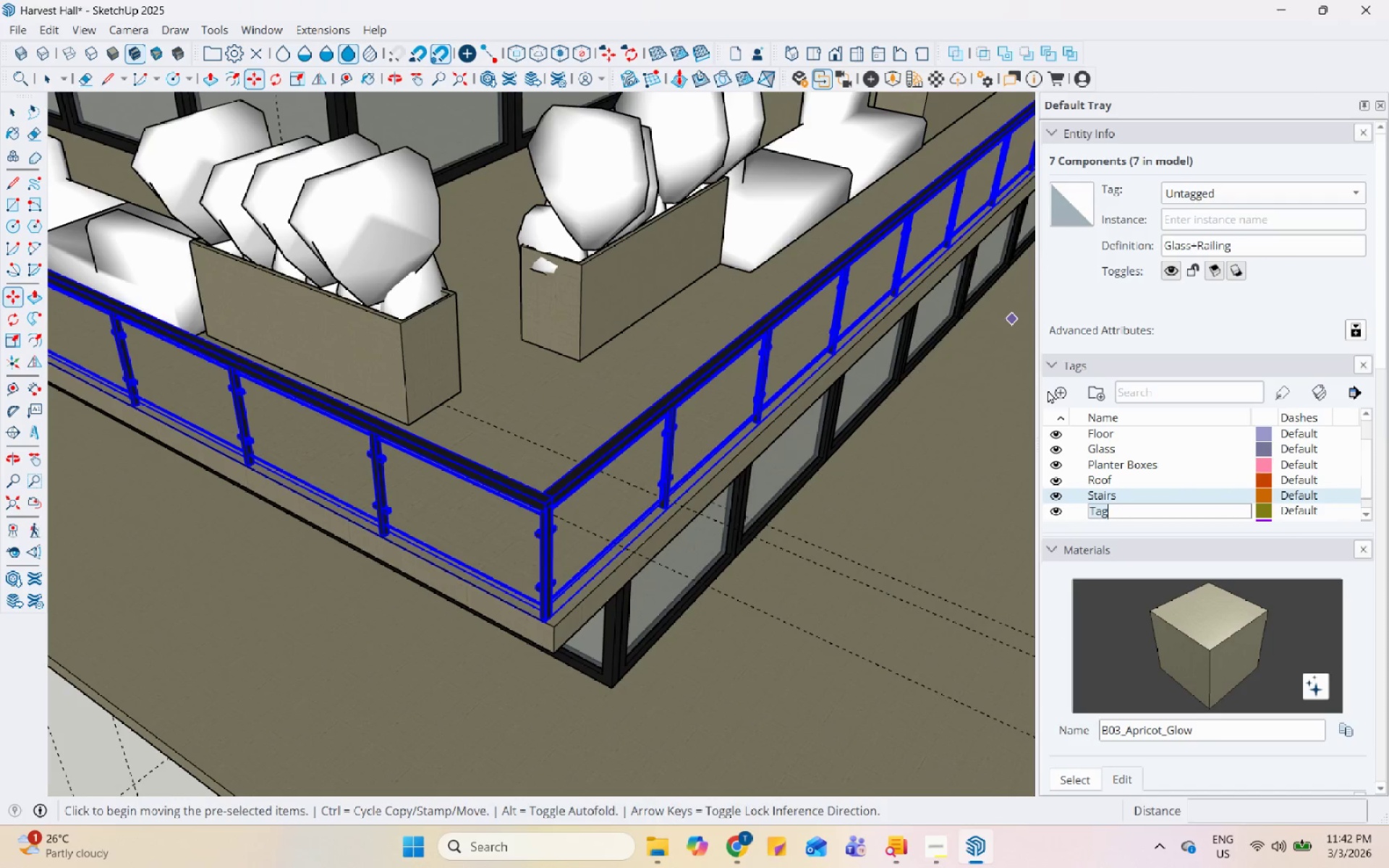 
type(Glass Rail)
 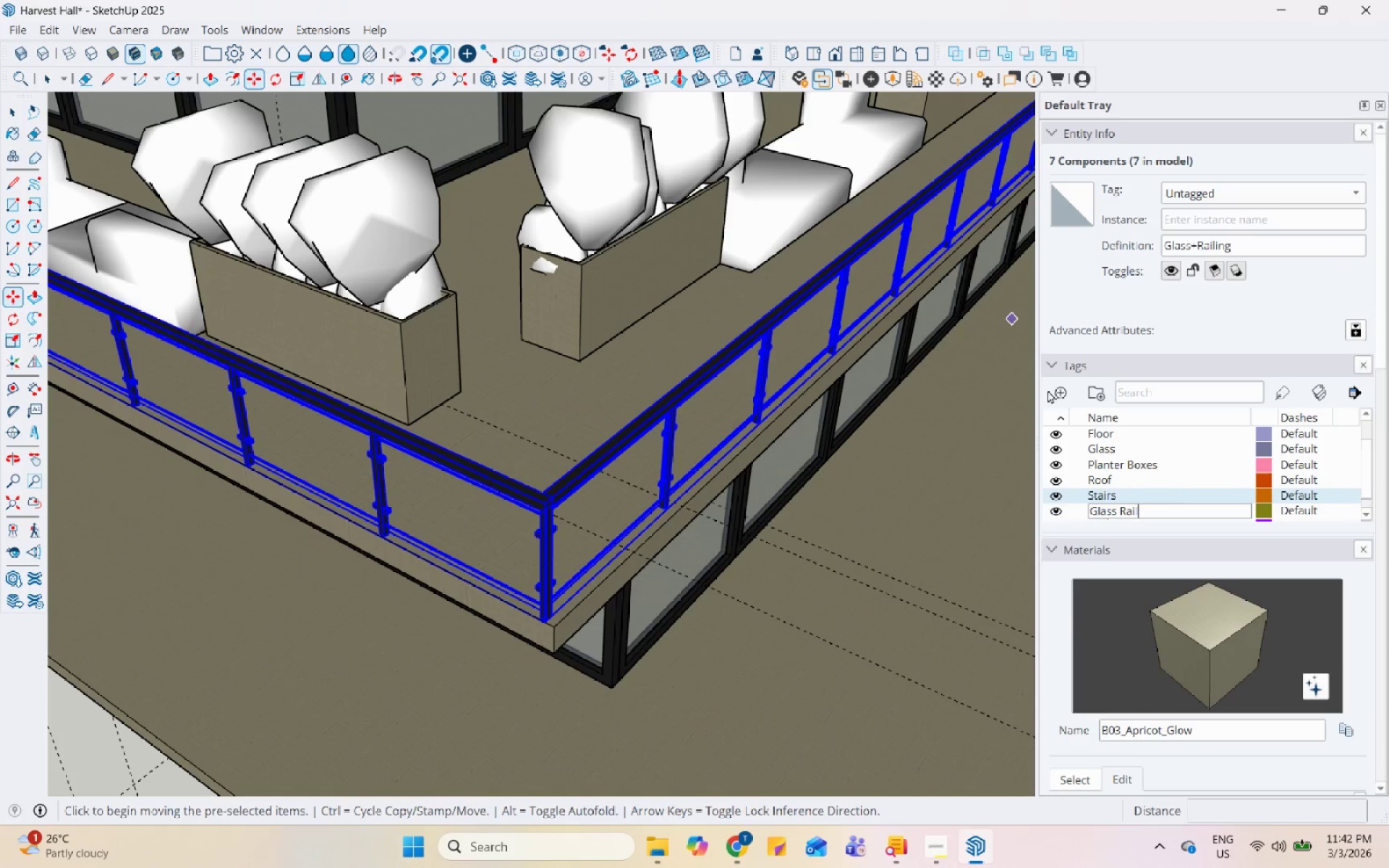 
key(Enter)
 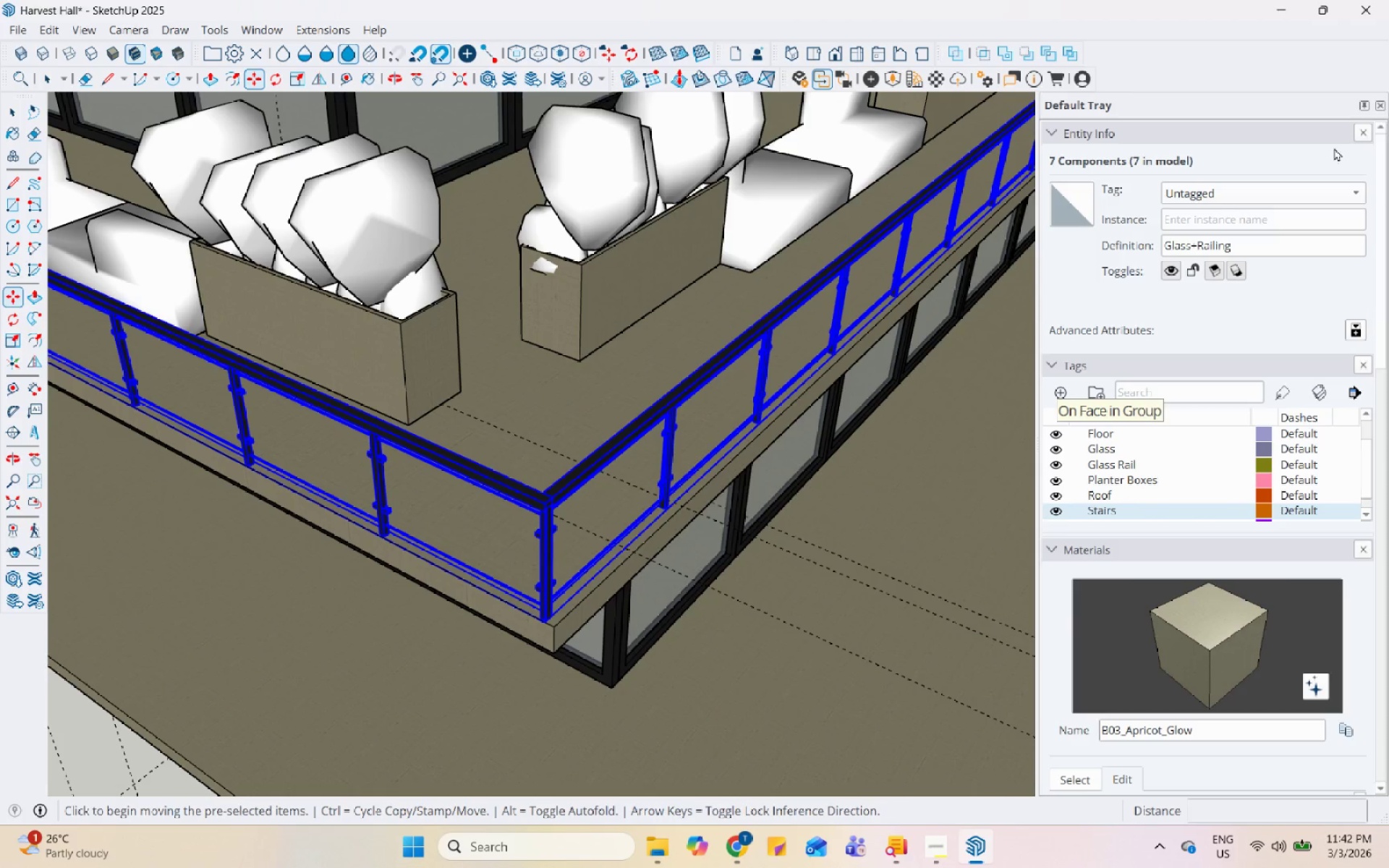 
left_click([1260, 196])
 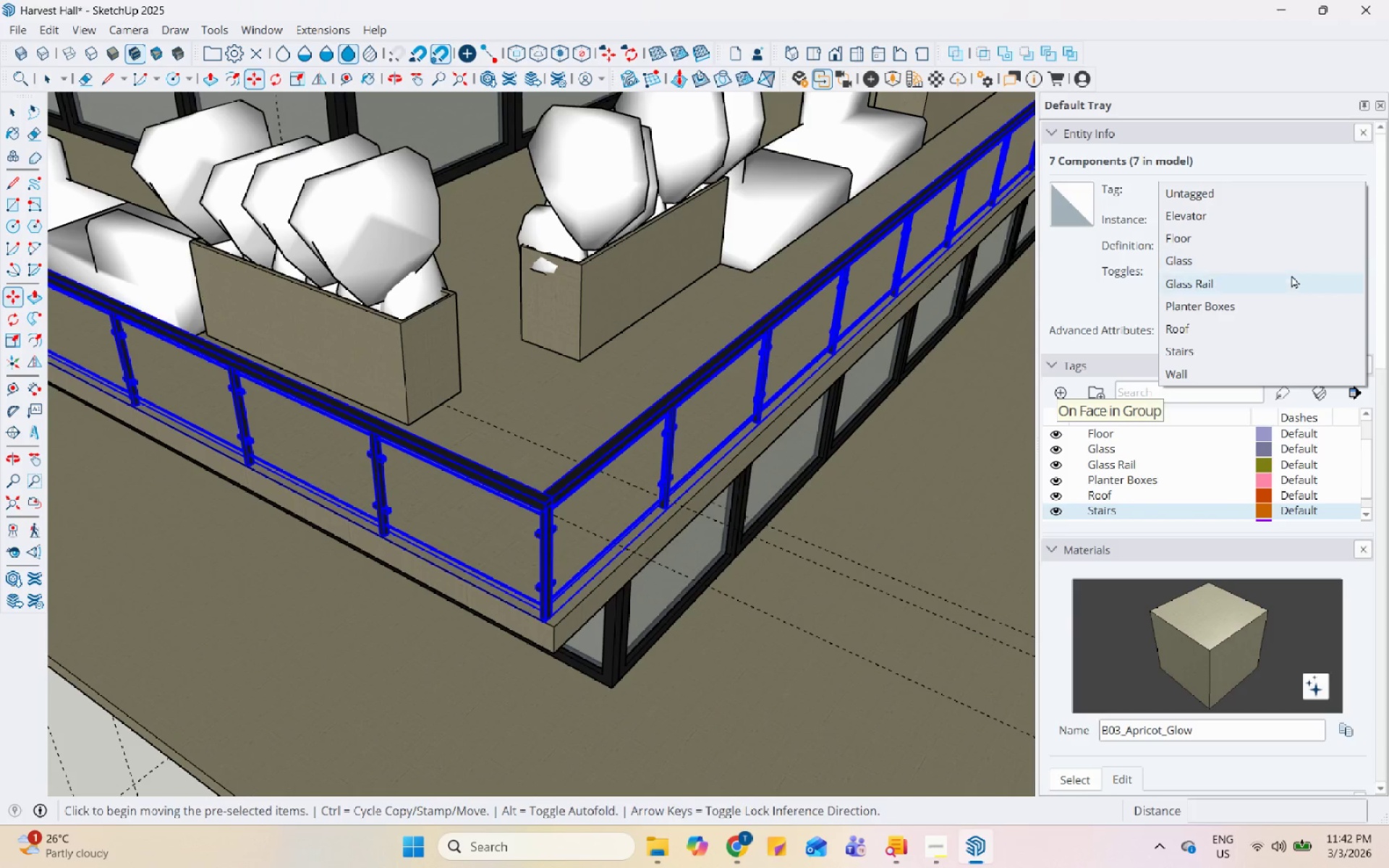 
left_click([1279, 281])
 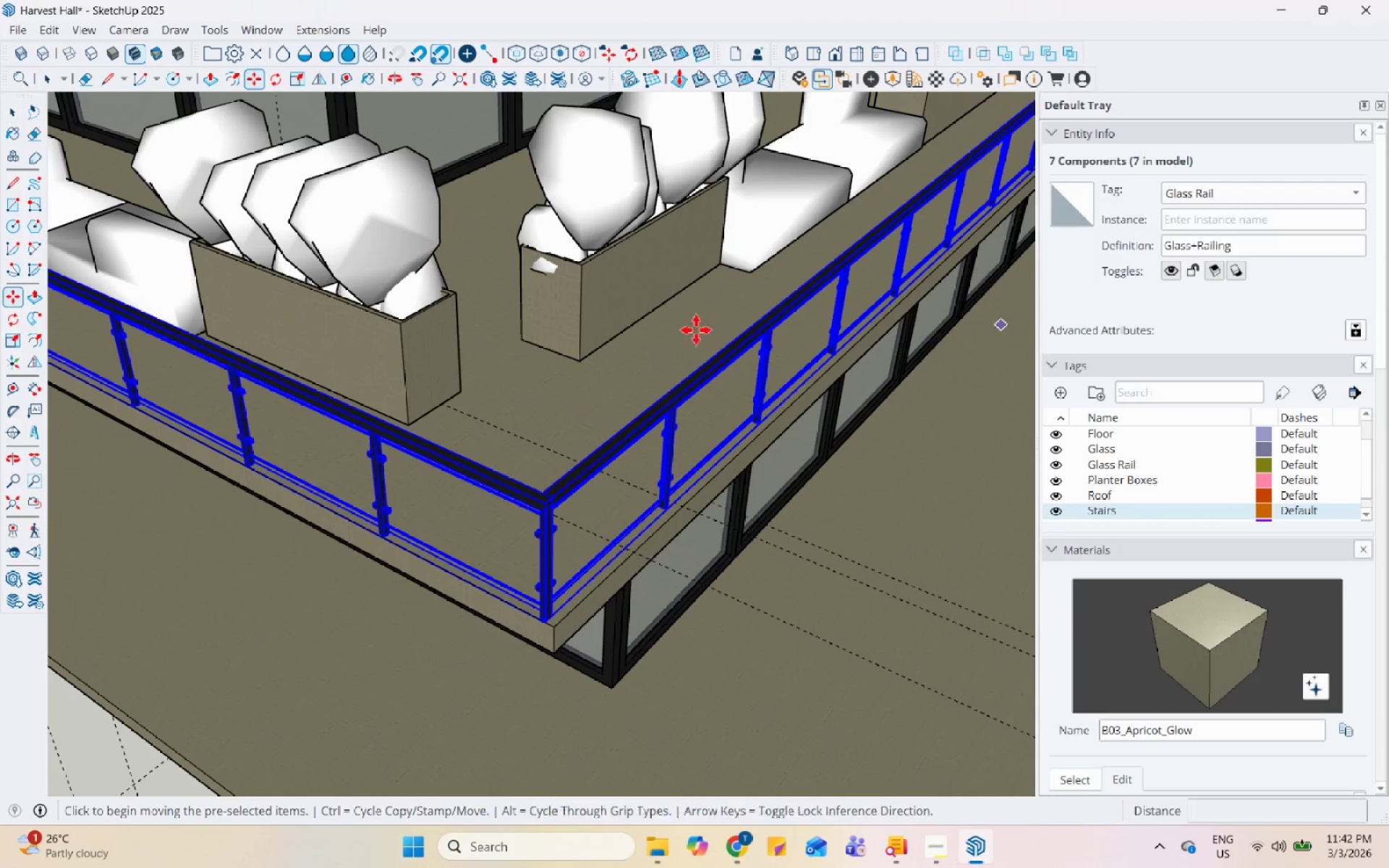 
scroll: coordinate [558, 492], scroll_direction: up, amount: 2.0
 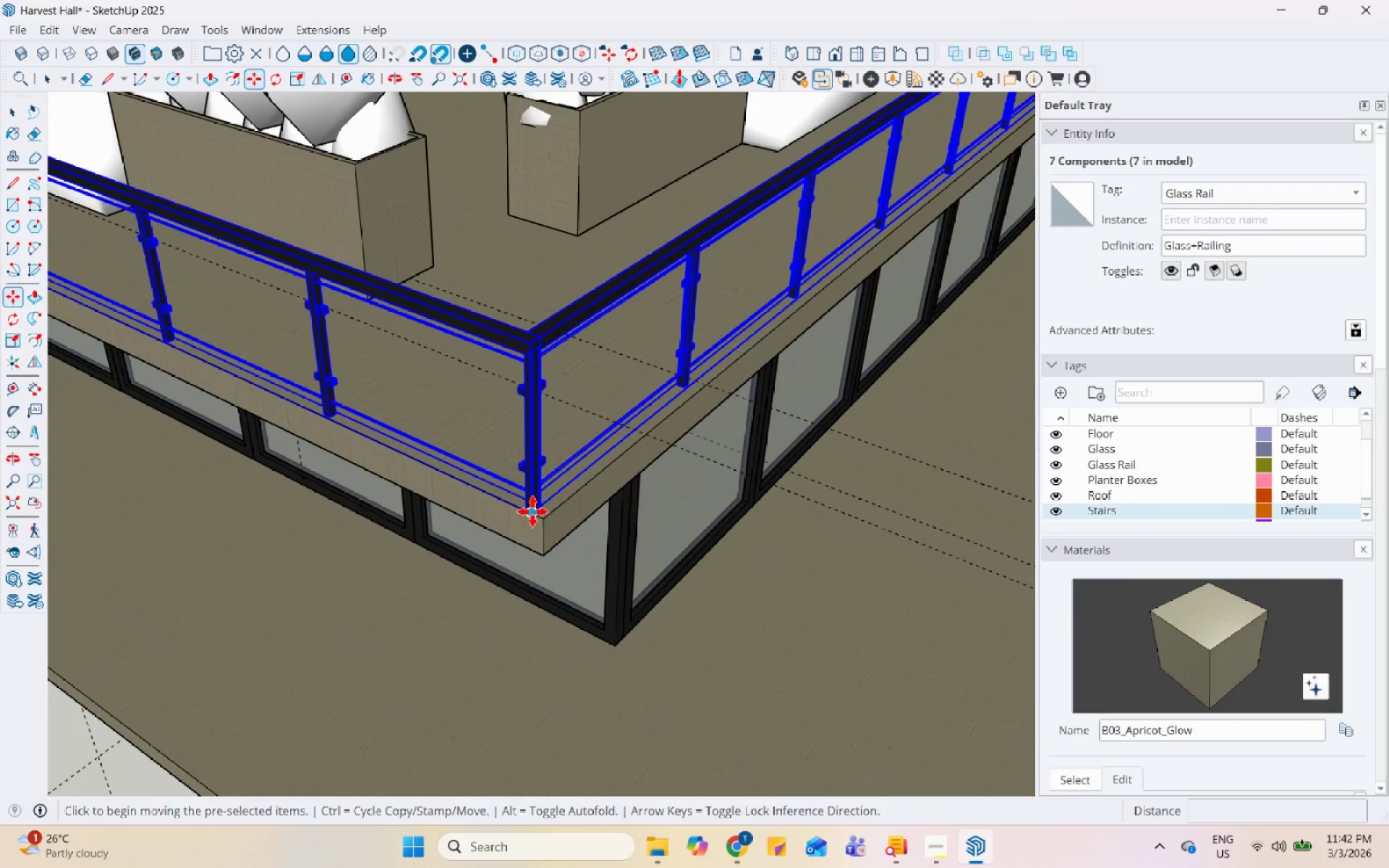 
left_click_drag(start_coordinate=[532, 511], to_coordinate=[532, 508])
 